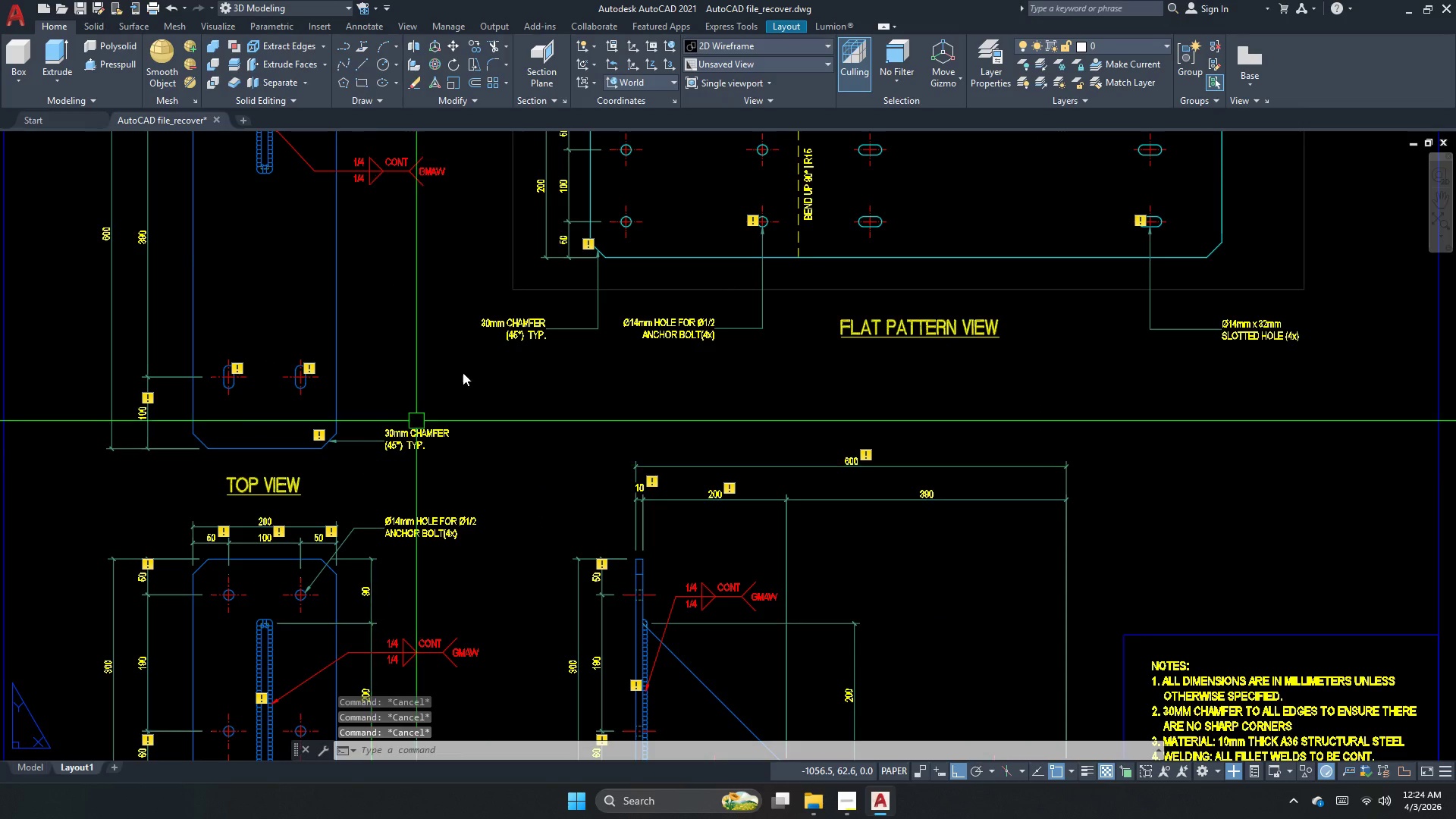 
scroll: coordinate [667, 260], scroll_direction: down, amount: 2.0
 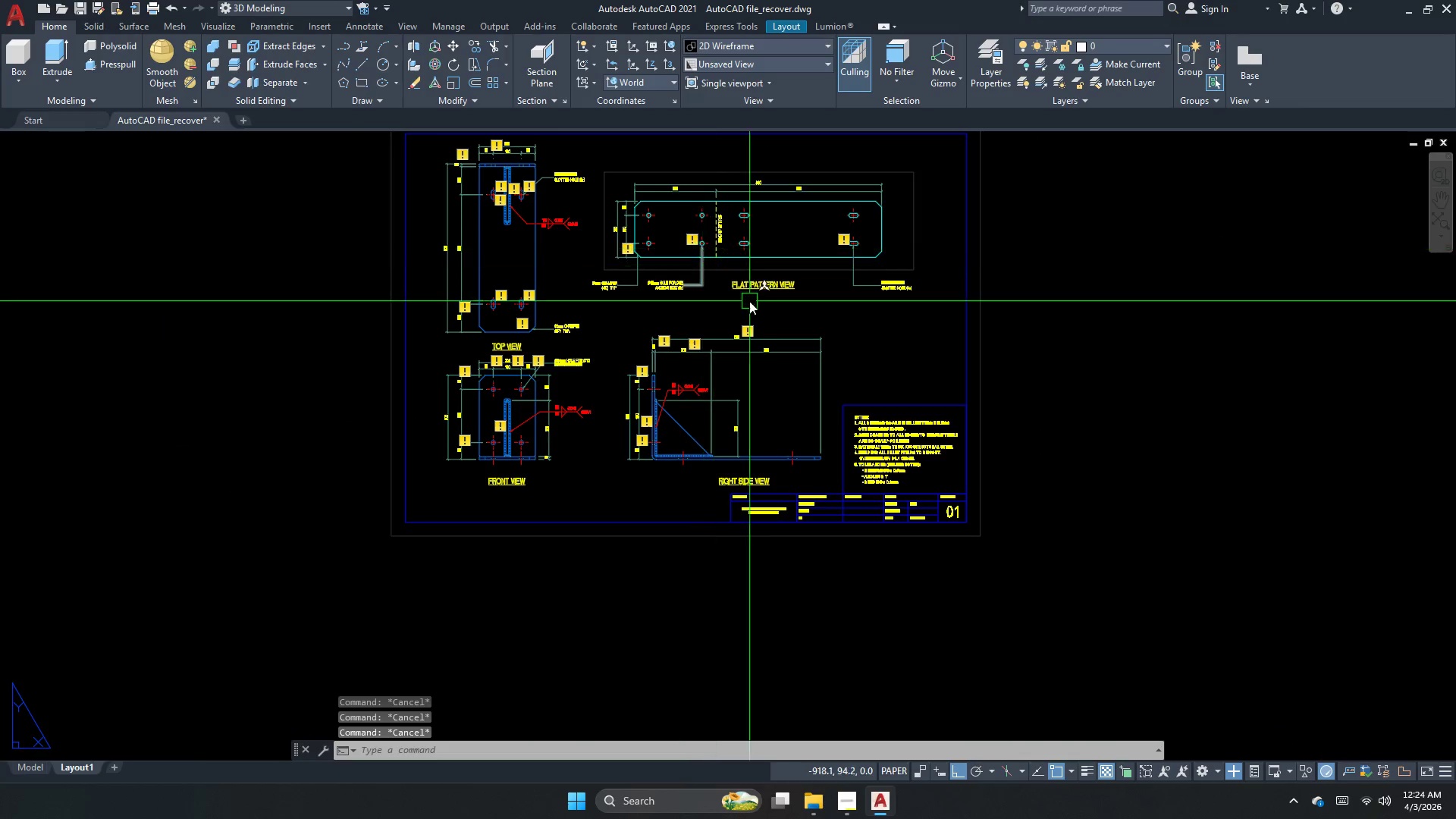 
key(Escape)
 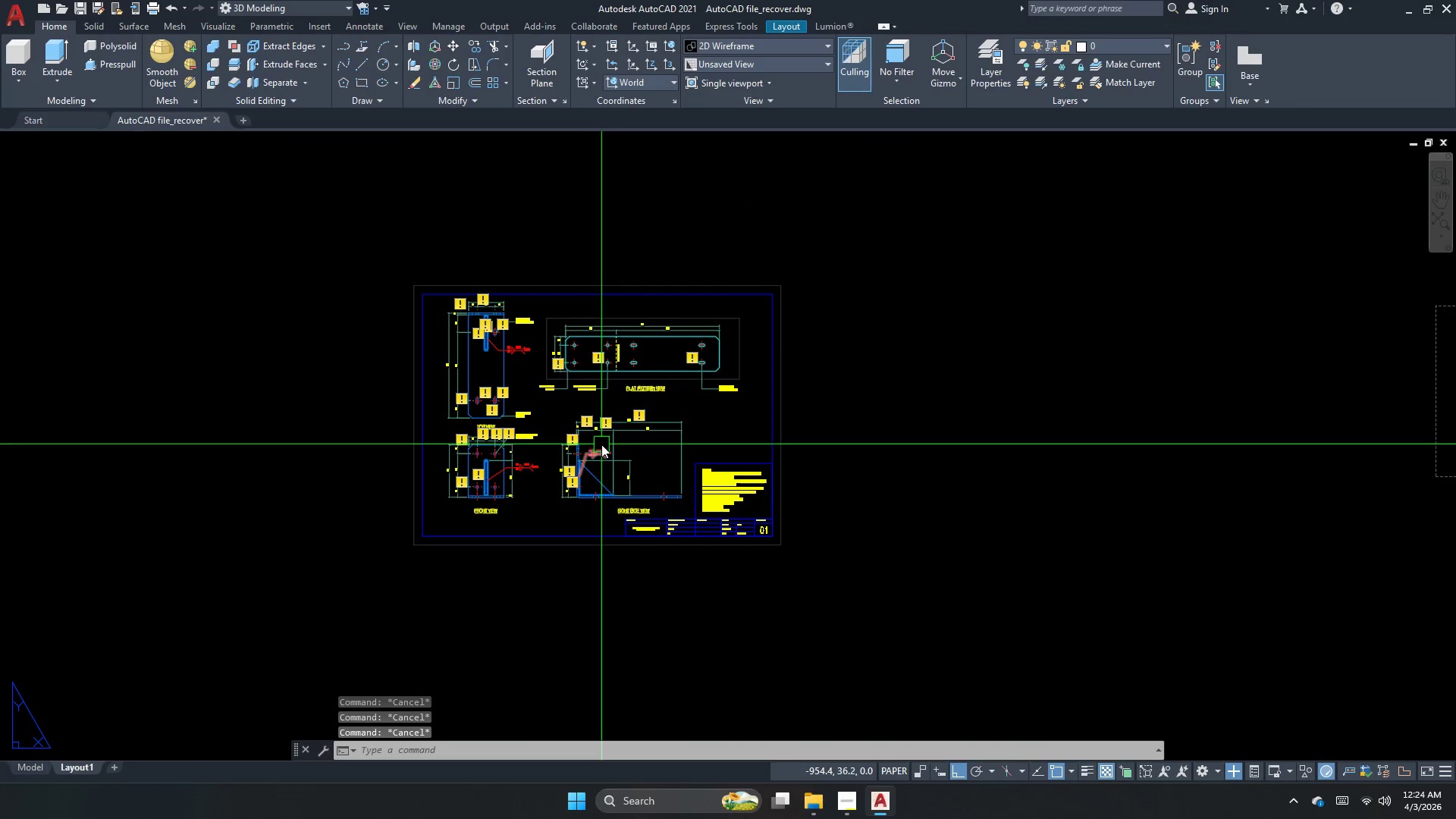 
scroll: coordinate [598, 461], scroll_direction: down, amount: 2.0
 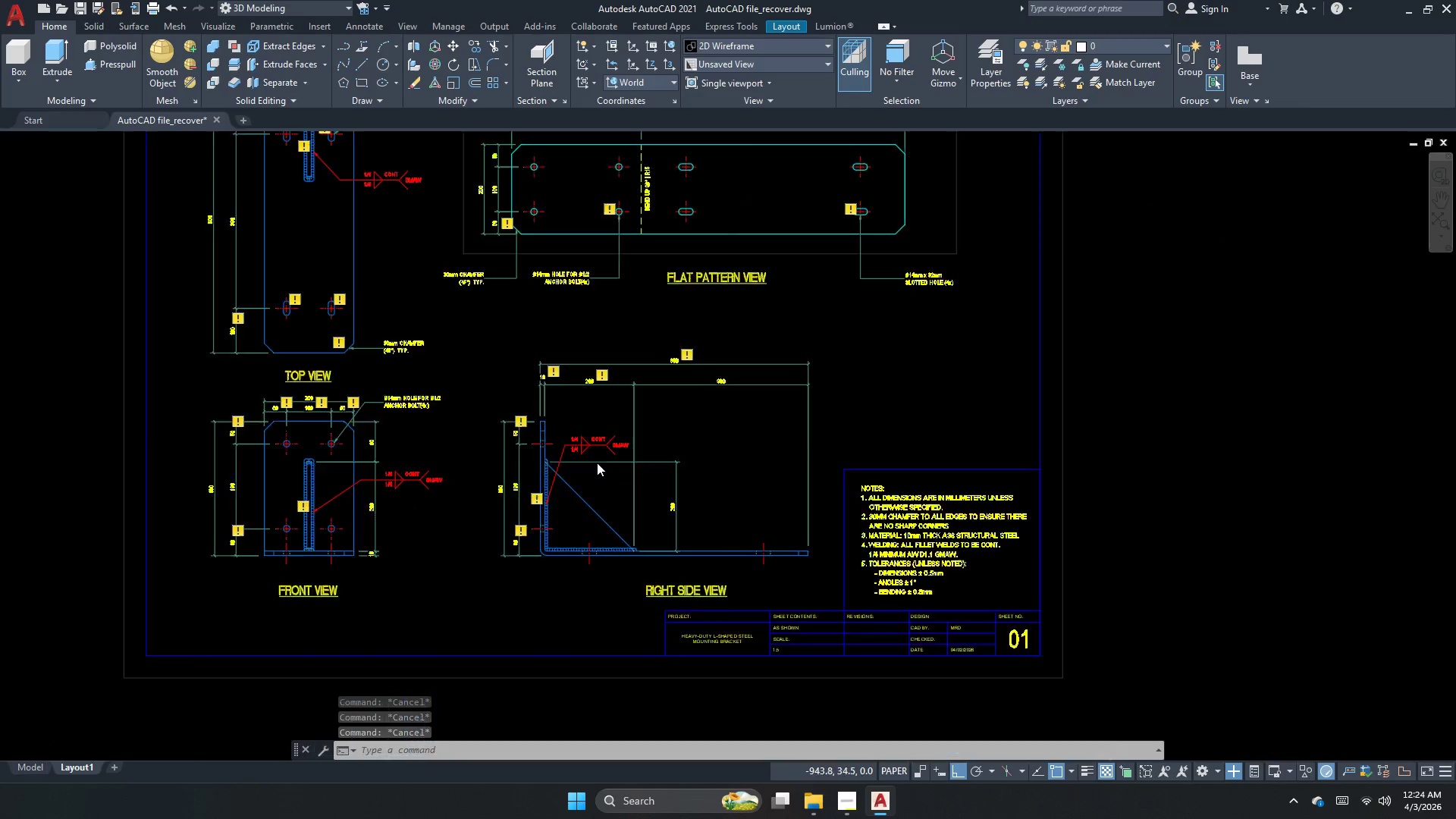 
key(Control+P)
 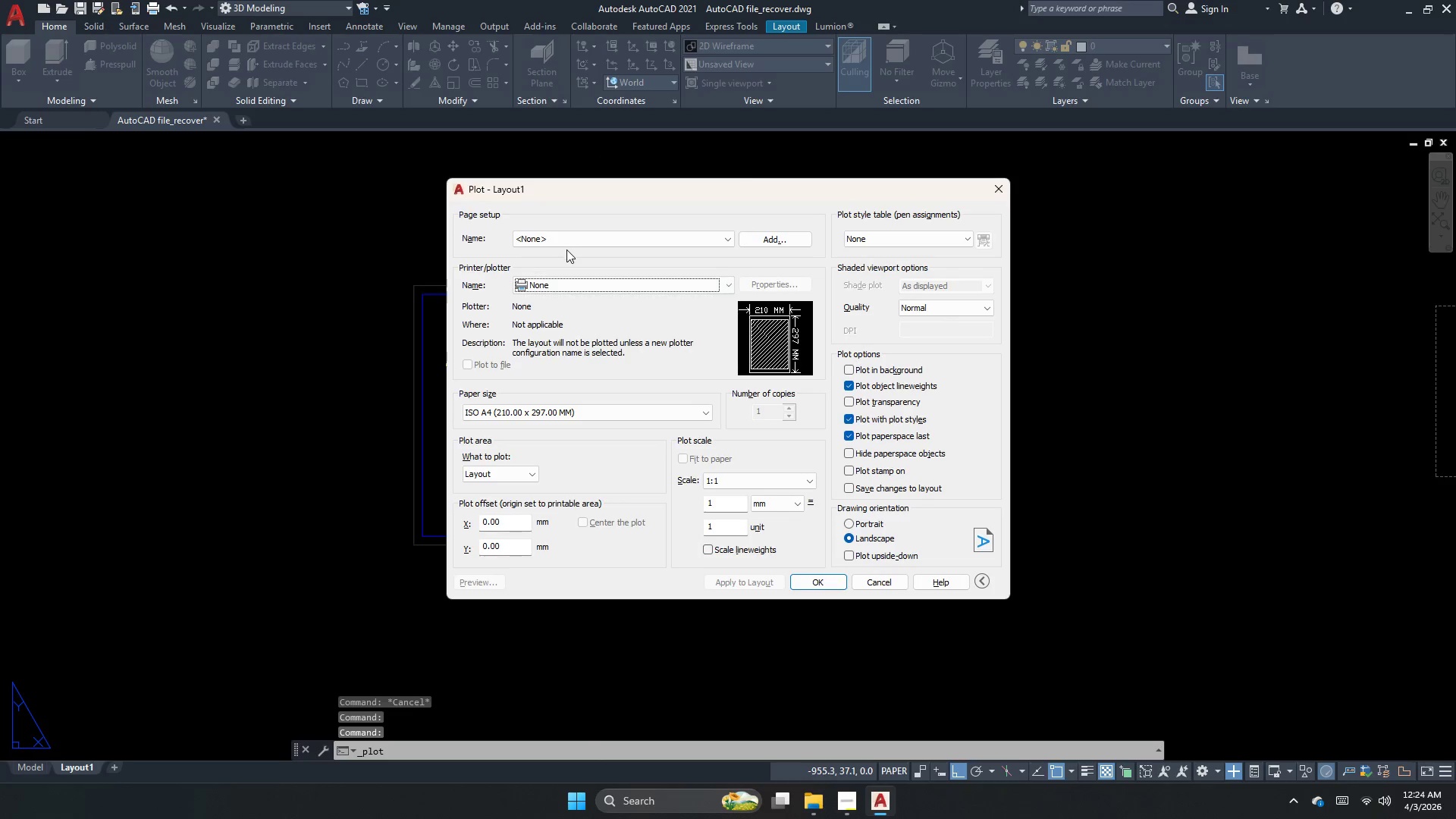 
left_click_drag(start_coordinate=[578, 237], to_coordinate=[578, 243])
 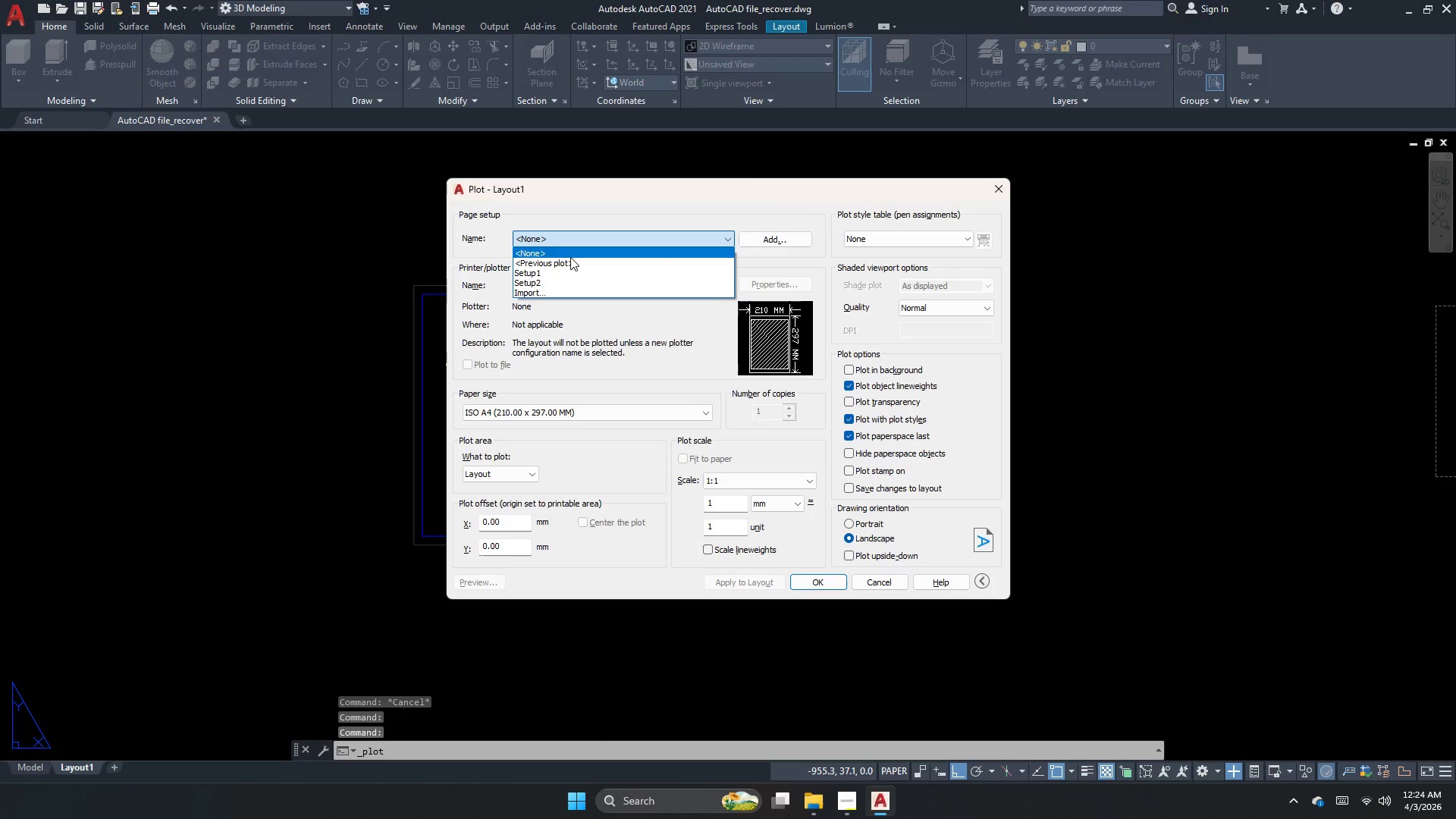 
left_click_drag(start_coordinate=[570, 257], to_coordinate=[570, 261])
 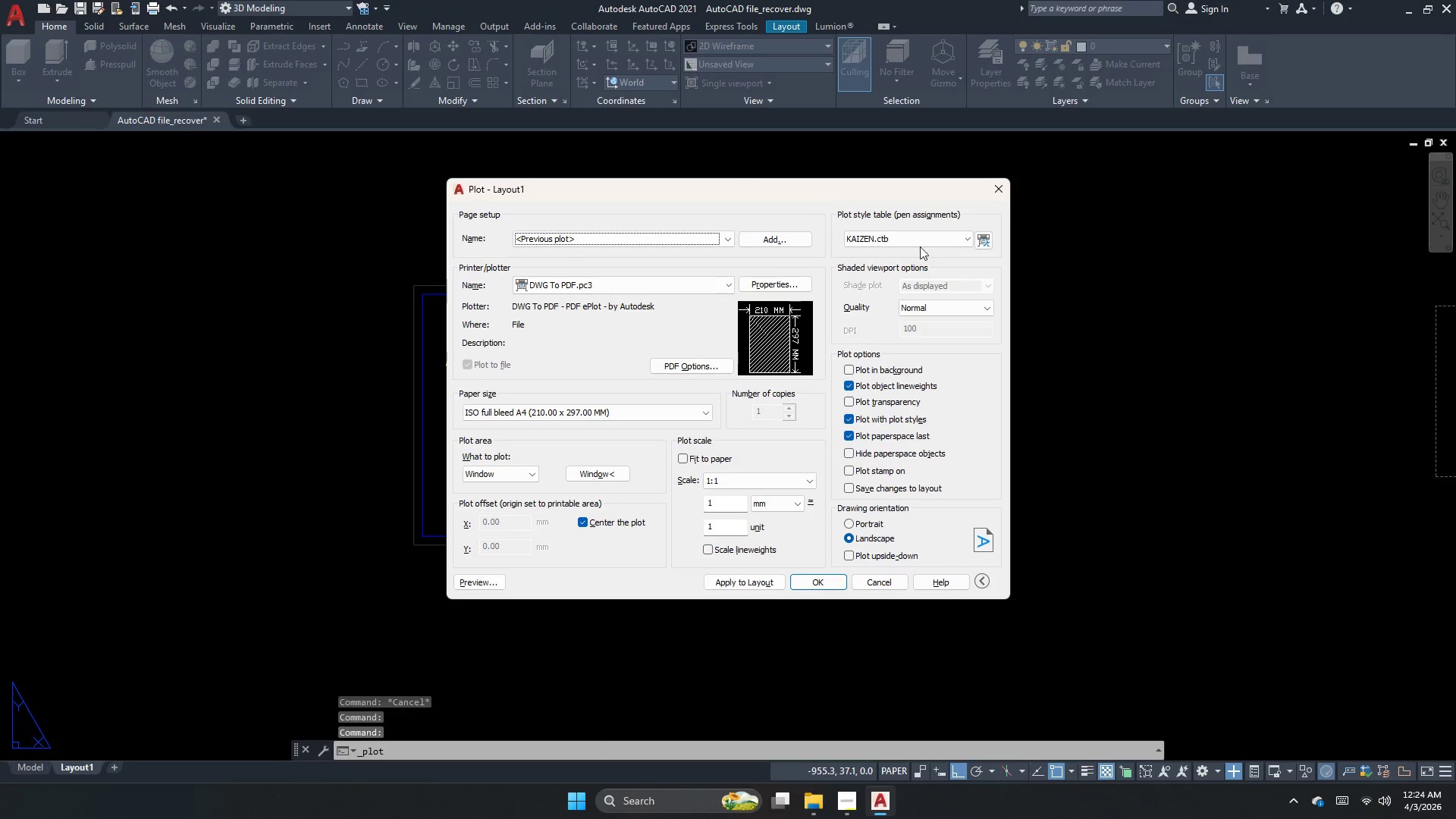 
left_click([886, 242])
 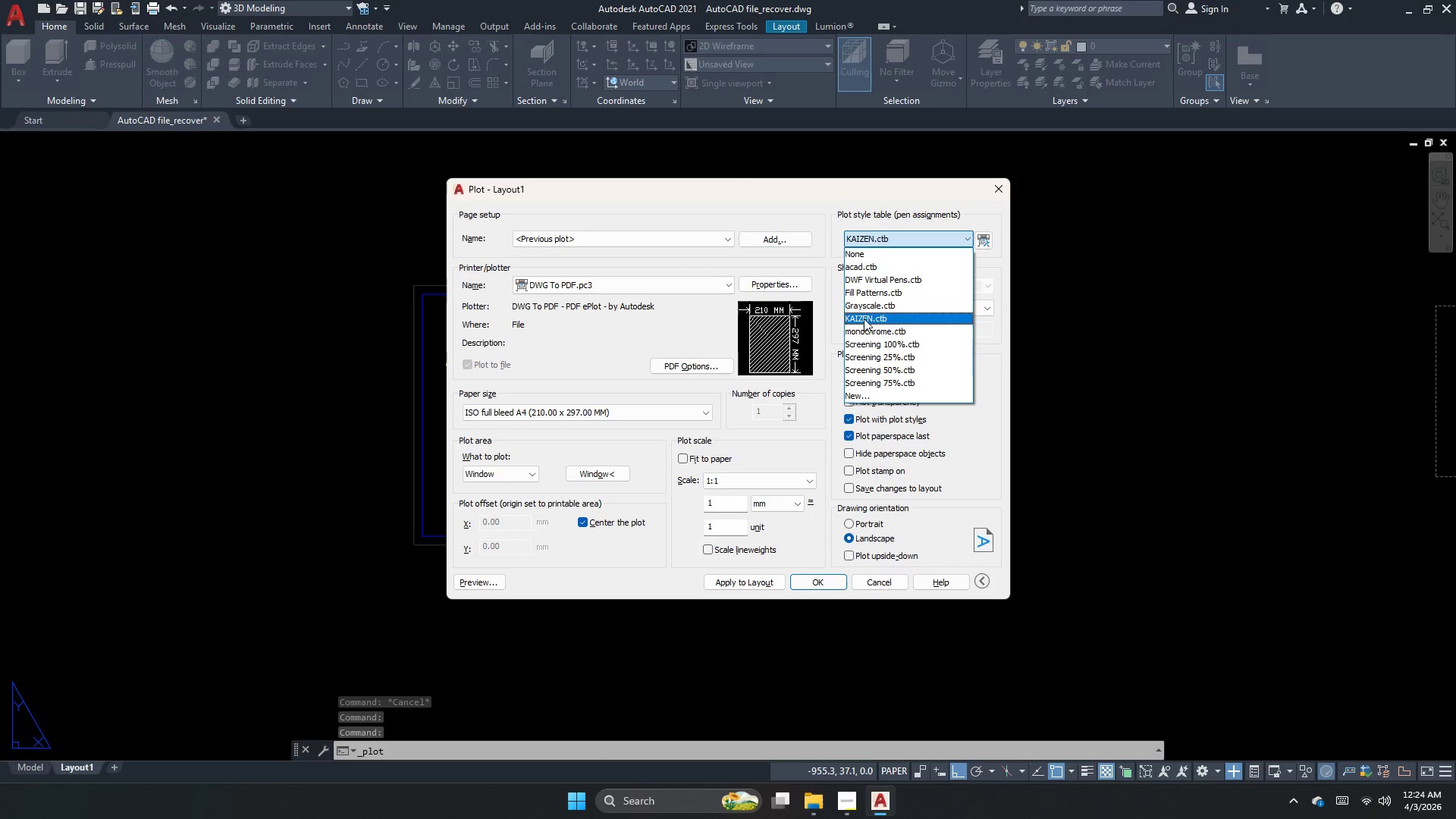 
left_click([863, 332])
 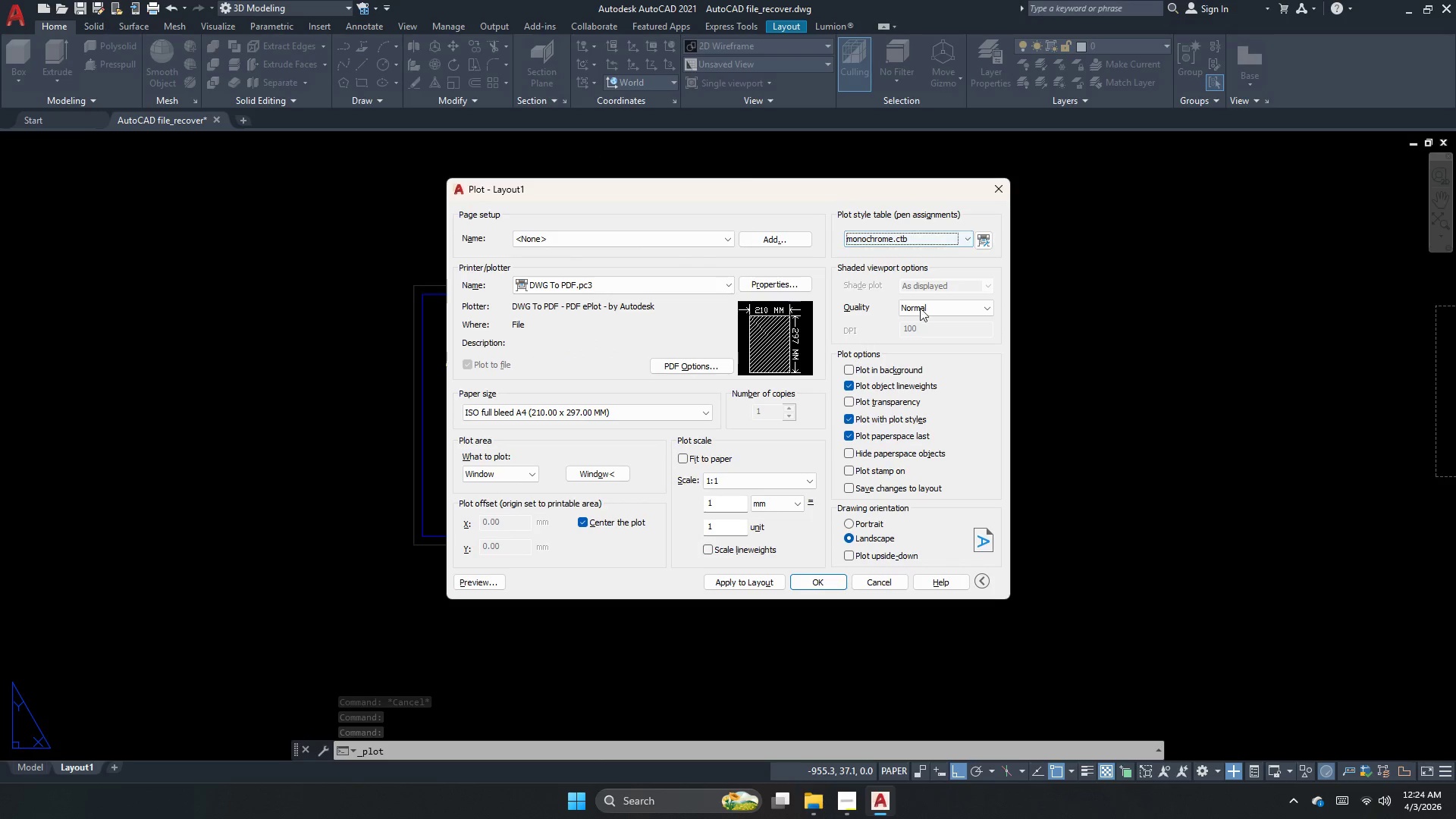 
left_click([927, 307])
 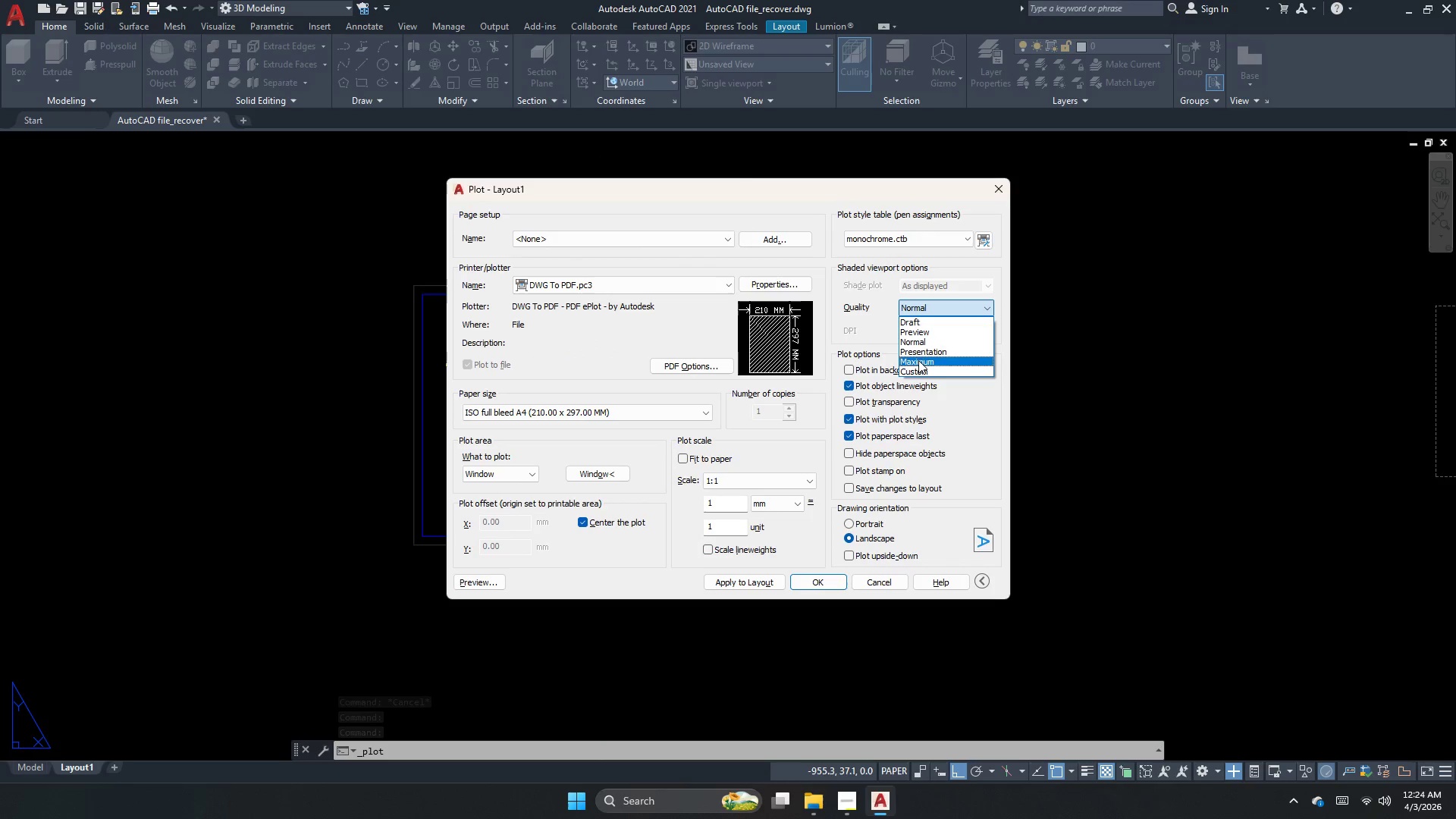 
left_click([918, 361])
 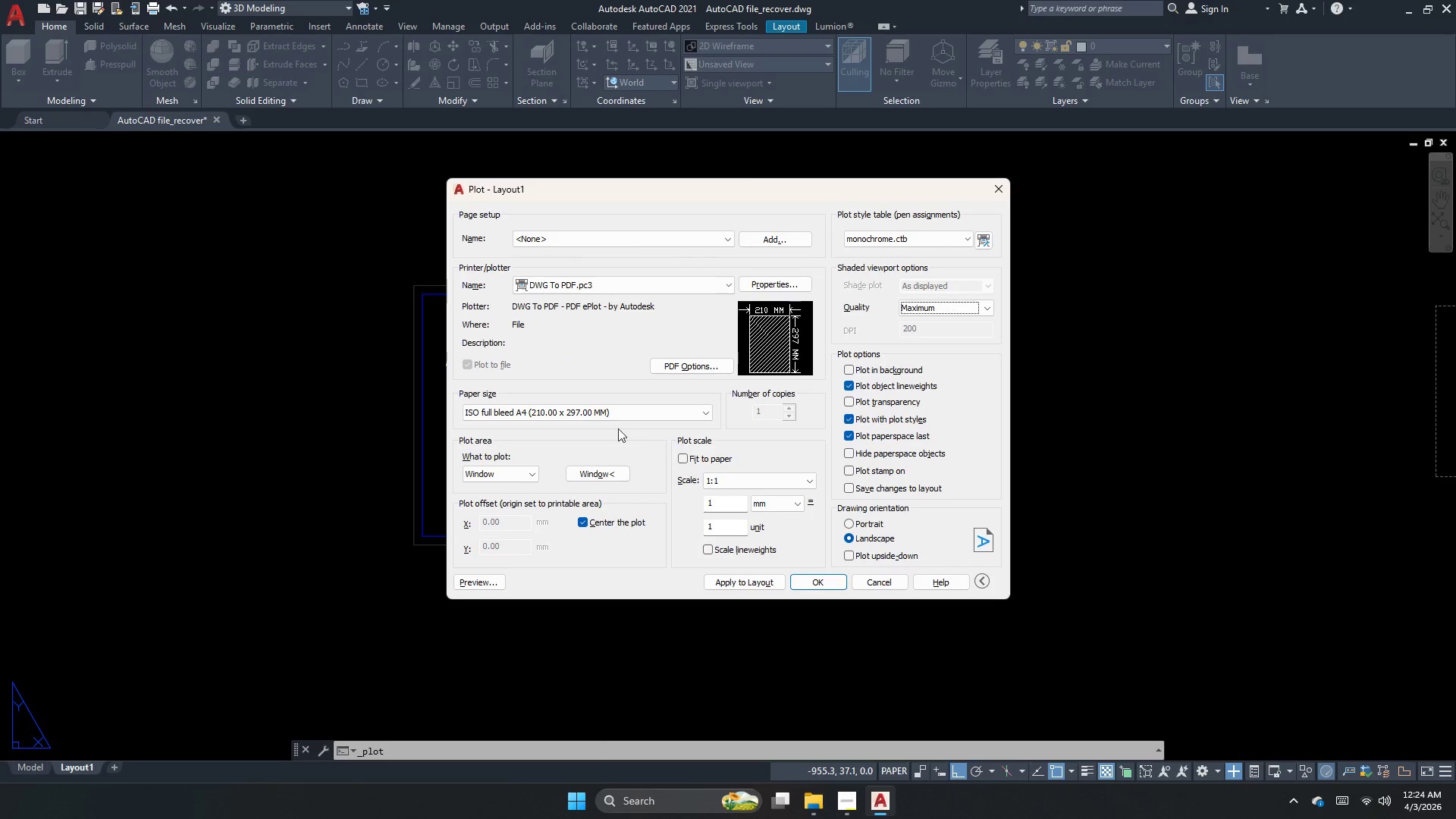 
left_click([604, 412])
 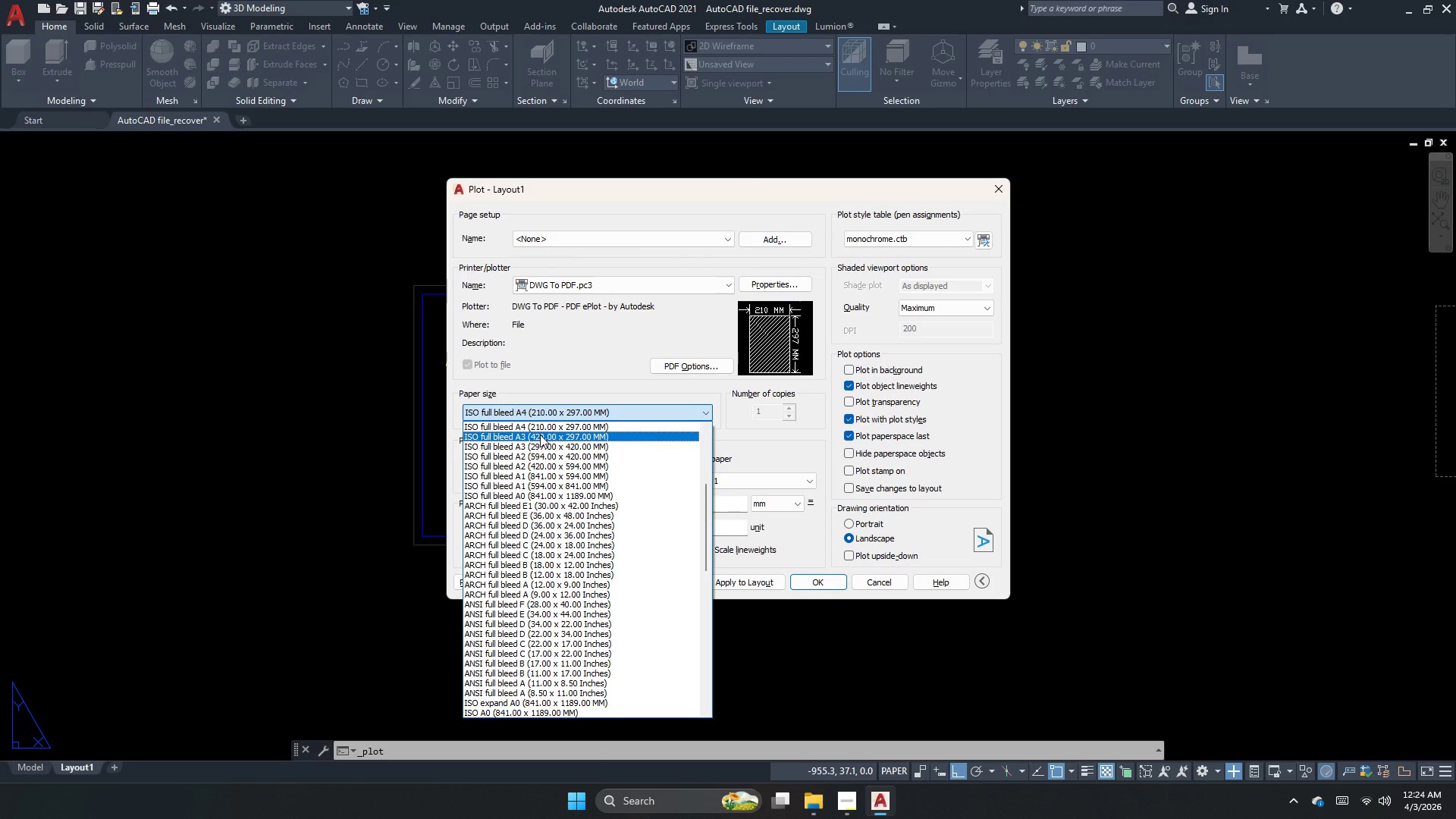 
left_click([540, 435])
 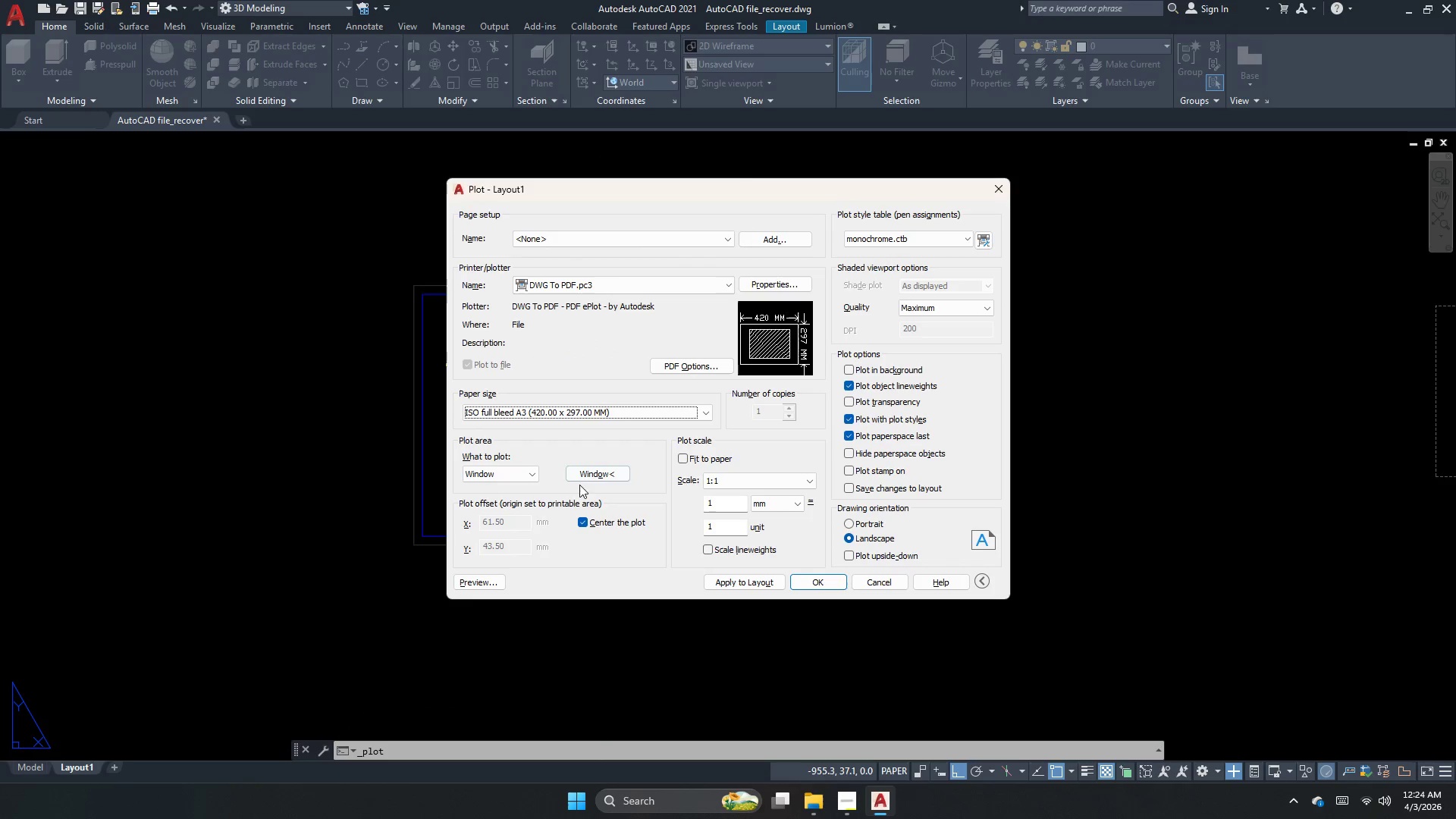 
left_click([589, 475])
 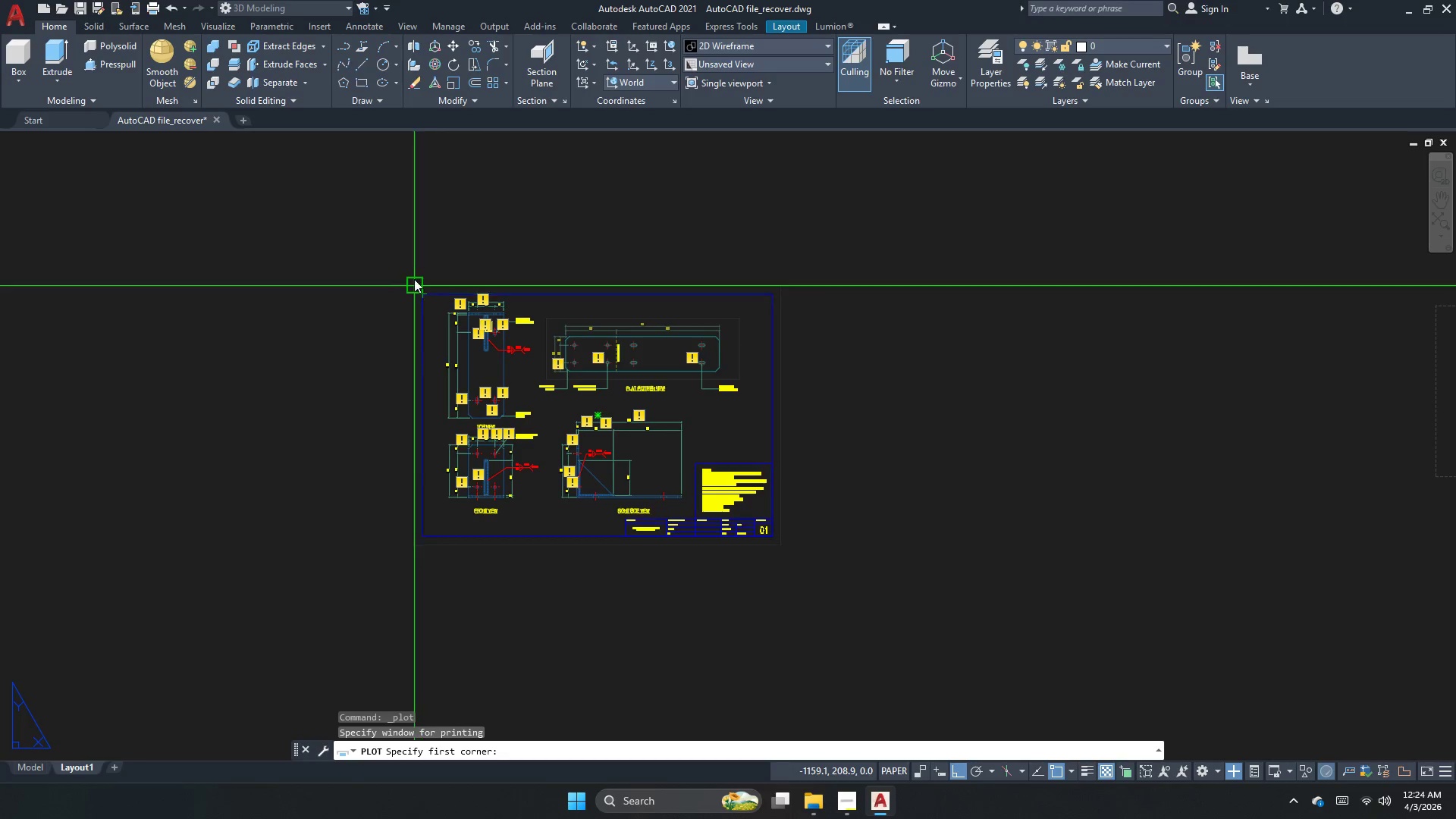 
left_click_drag(start_coordinate=[413, 279], to_coordinate=[414, 284])
 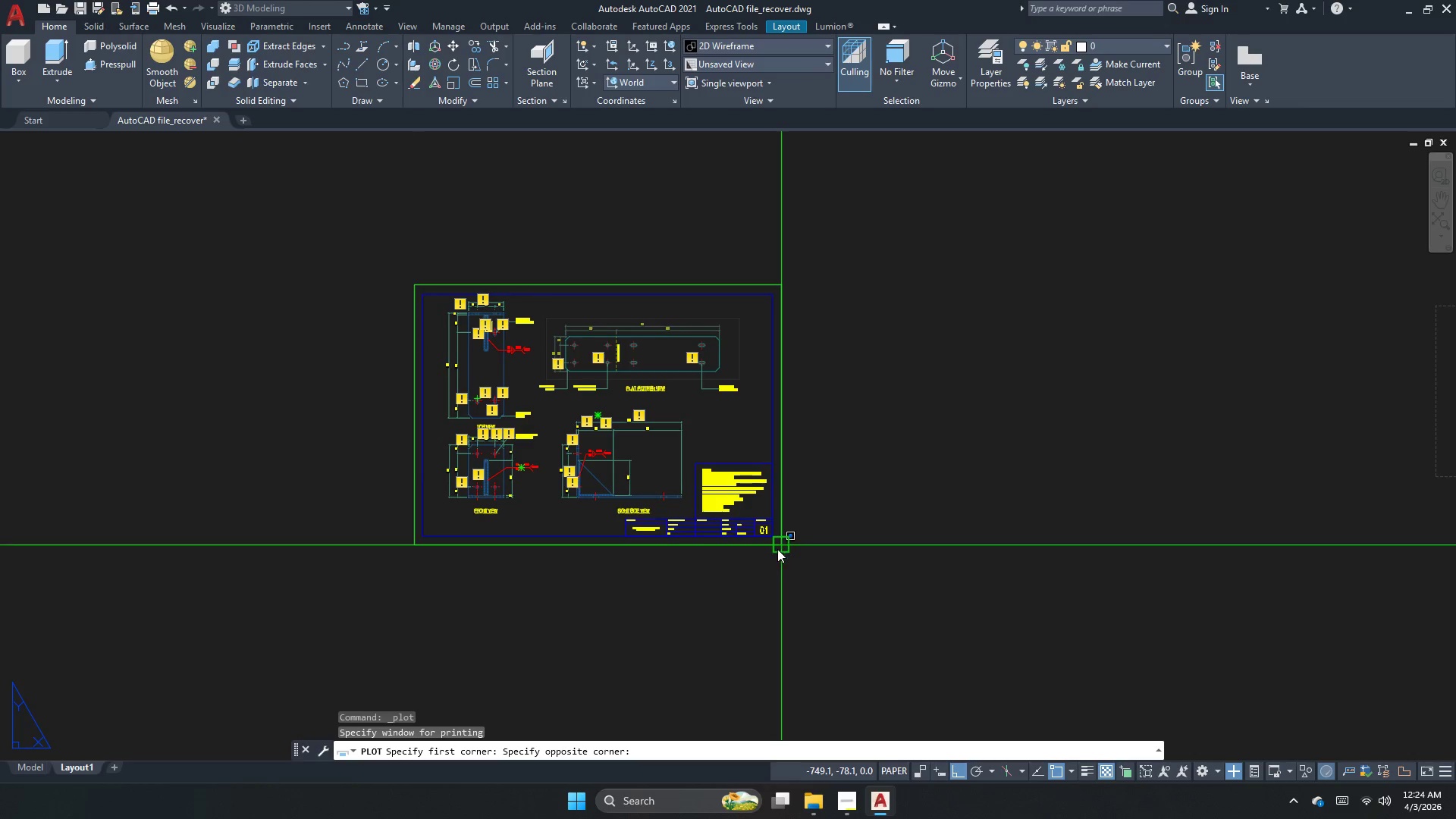 
left_click([778, 549])
 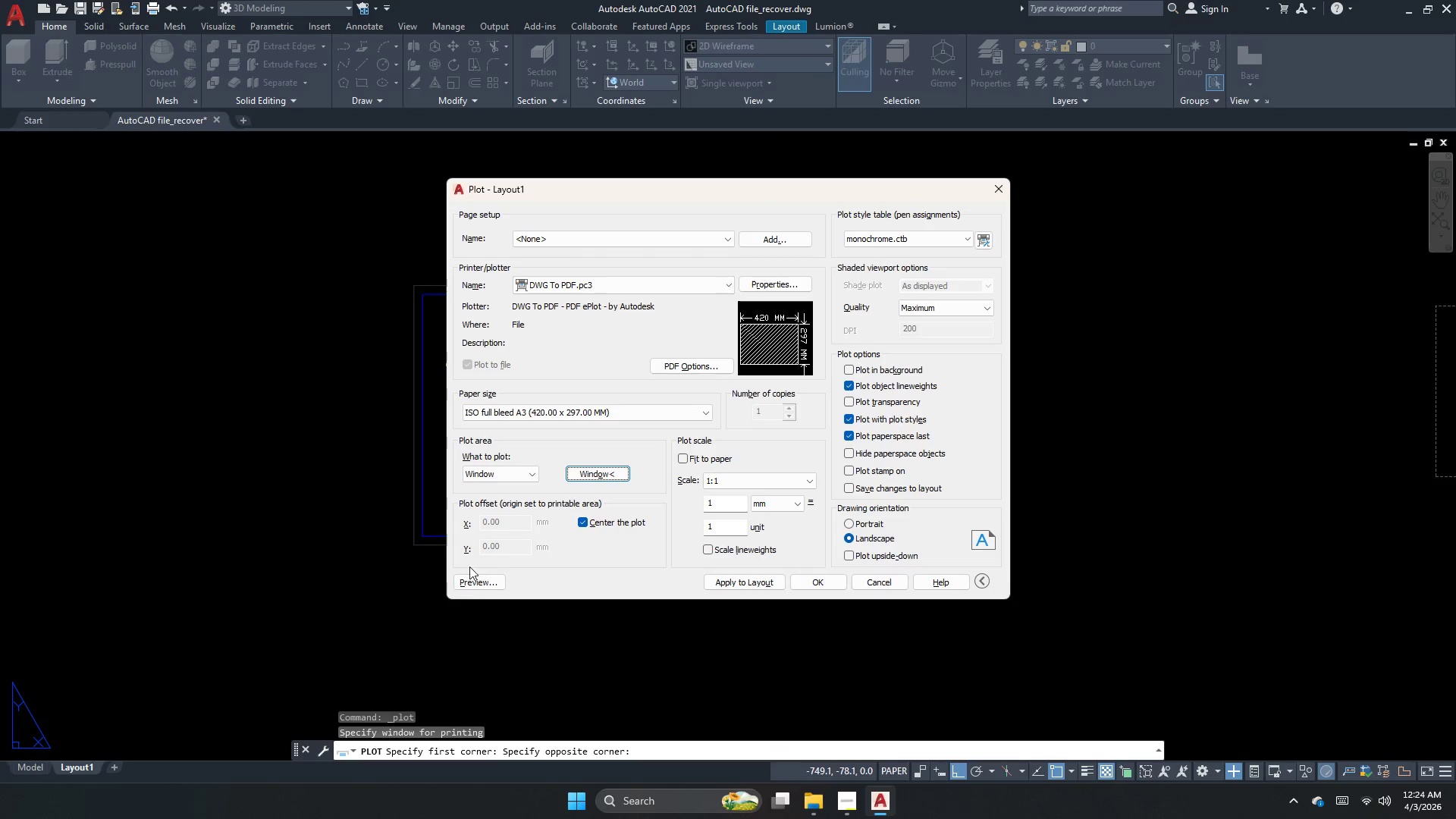 
left_click([466, 588])
 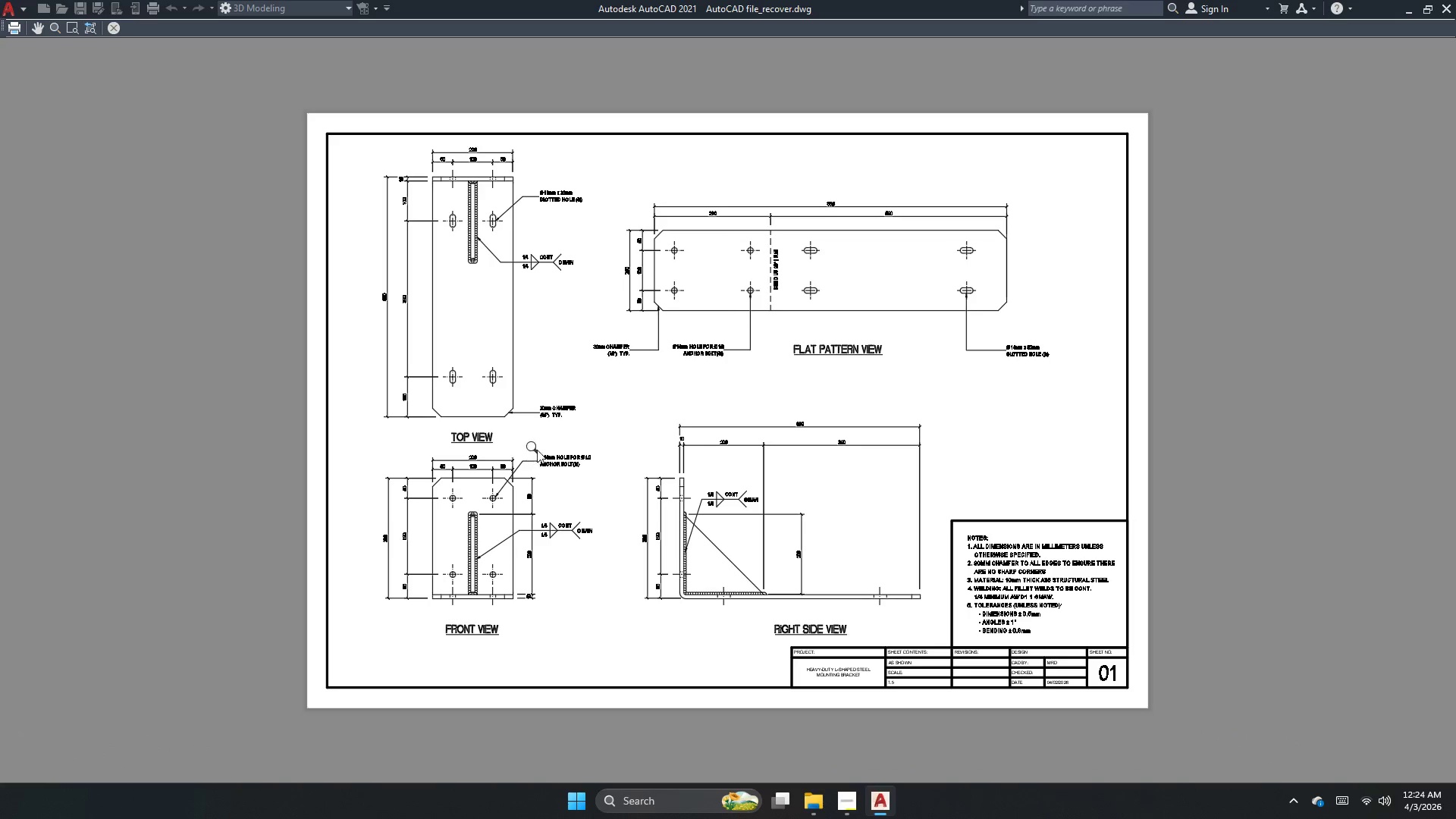 
scroll: coordinate [527, 238], scroll_direction: up, amount: 2.0
 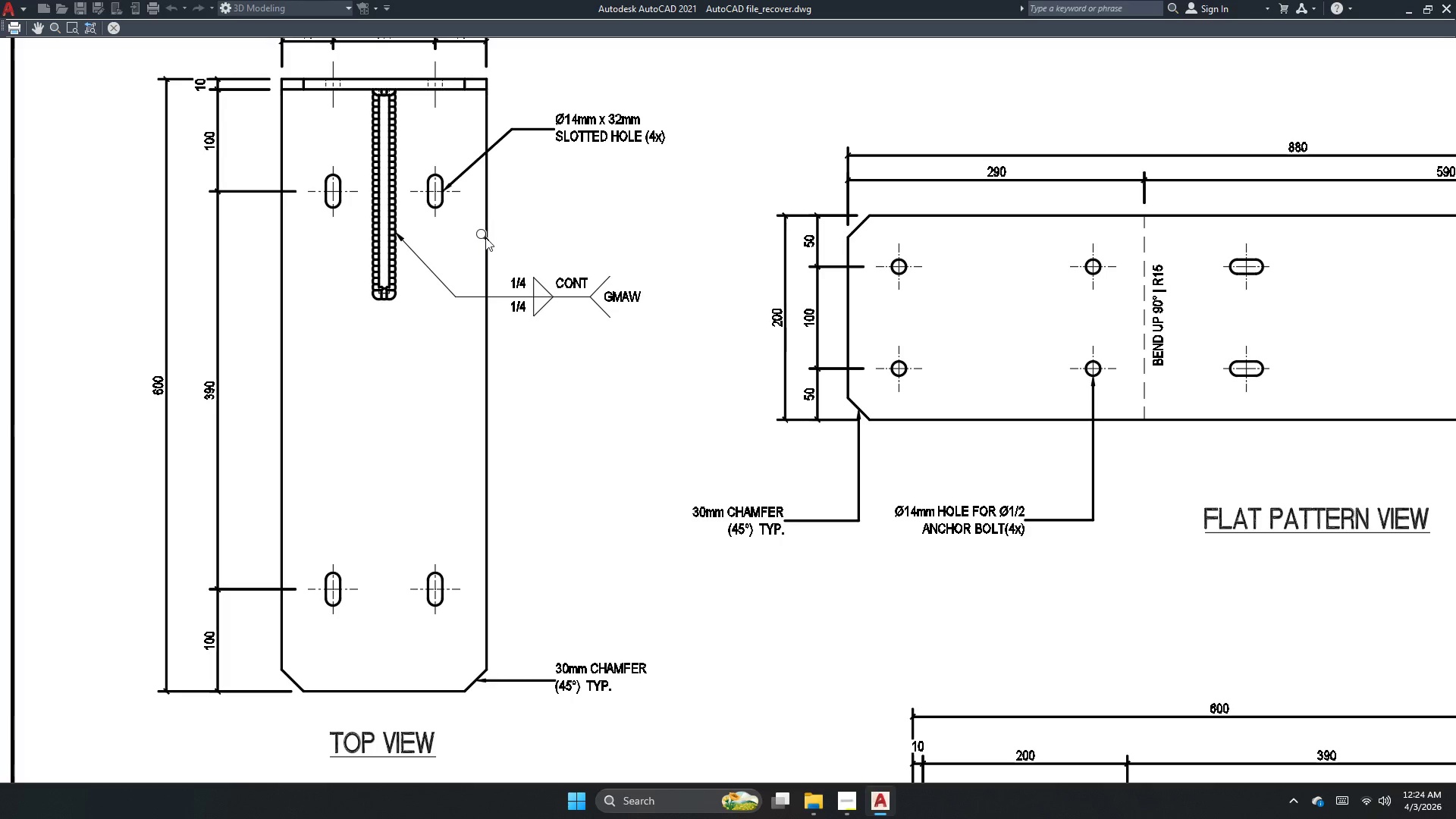 
scroll: coordinate [346, 475], scroll_direction: down, amount: 2.0
 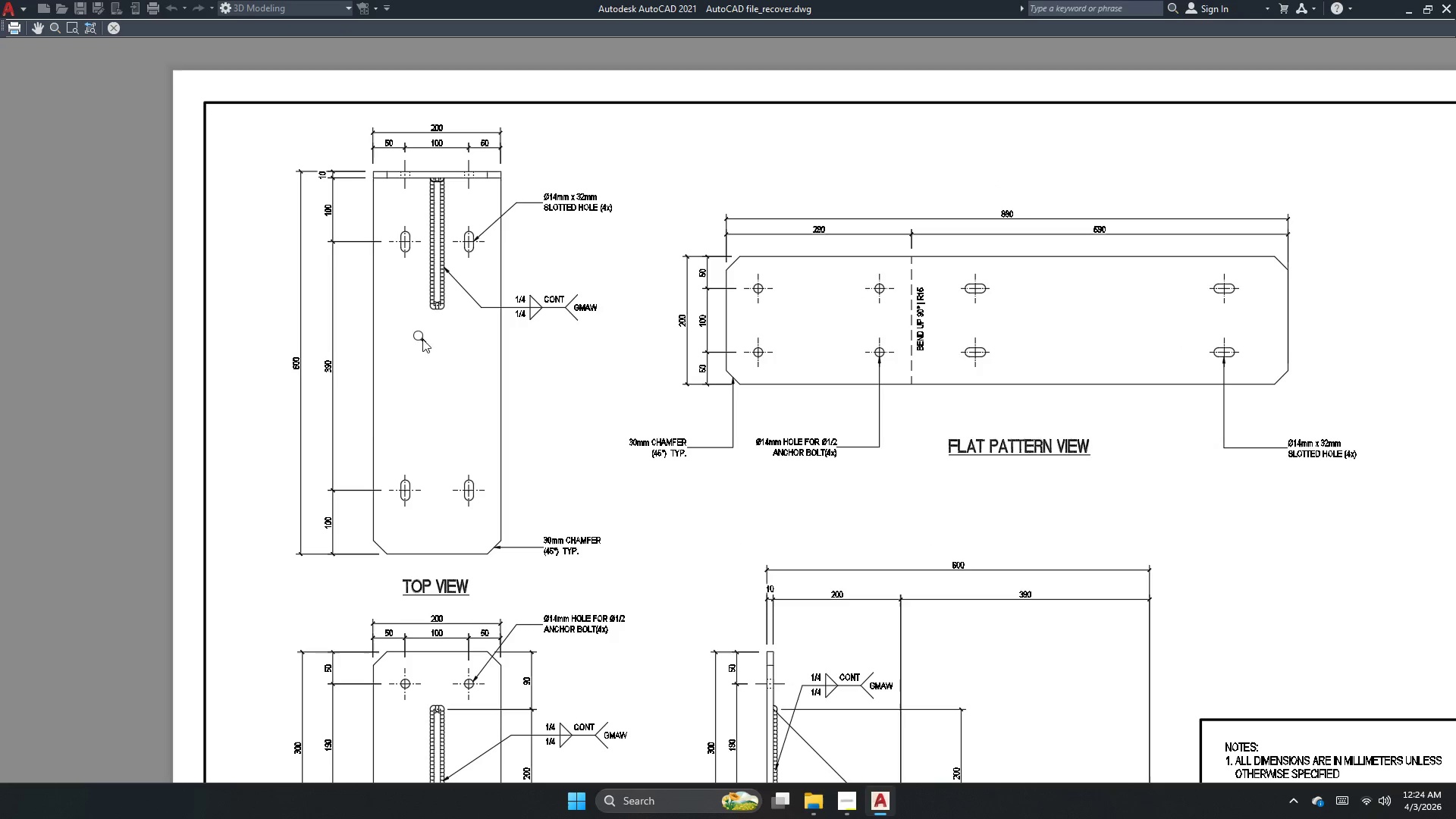 
key(Escape)
 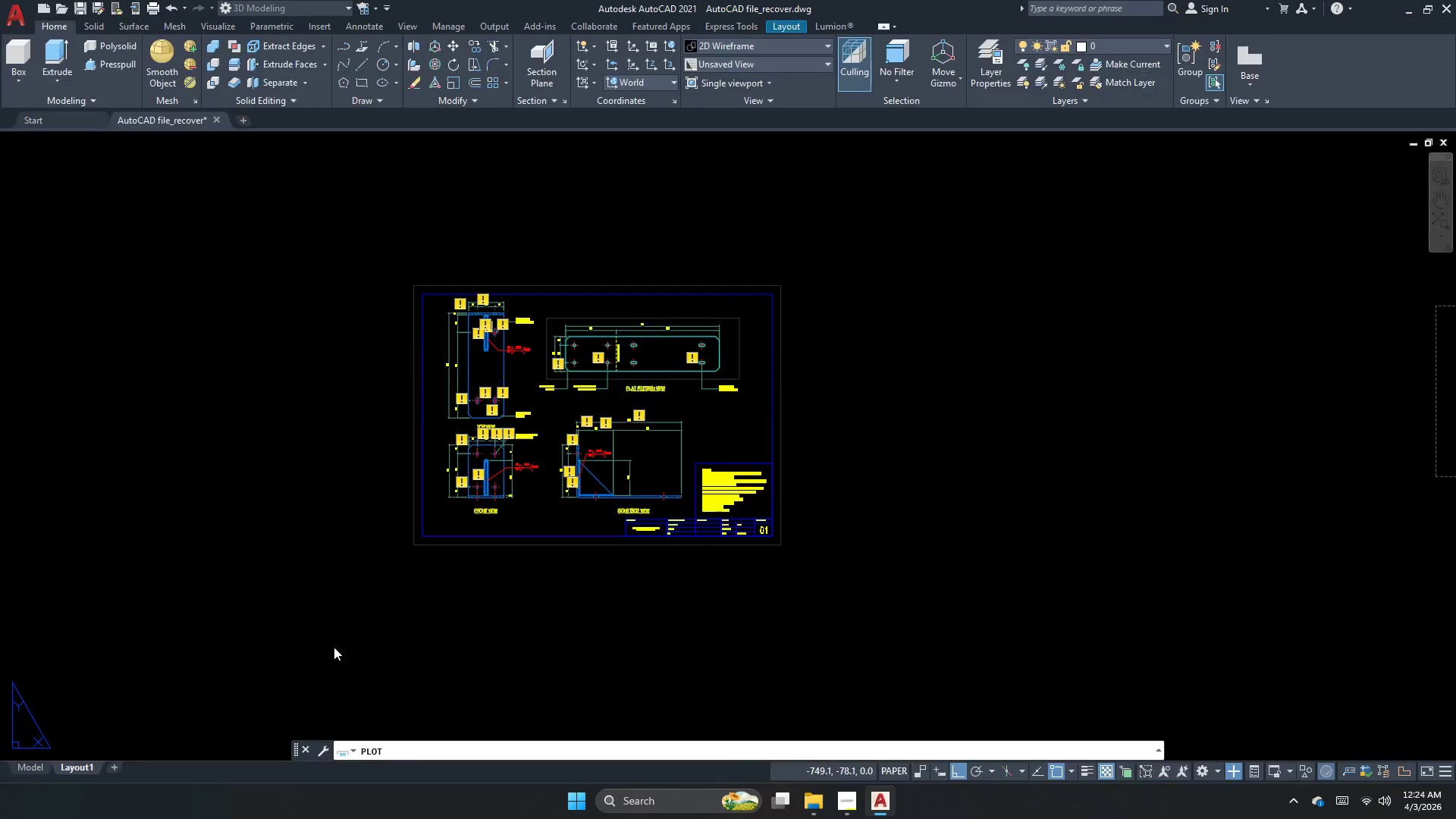 
scroll: coordinate [334, 651], scroll_direction: up, amount: 2.0
 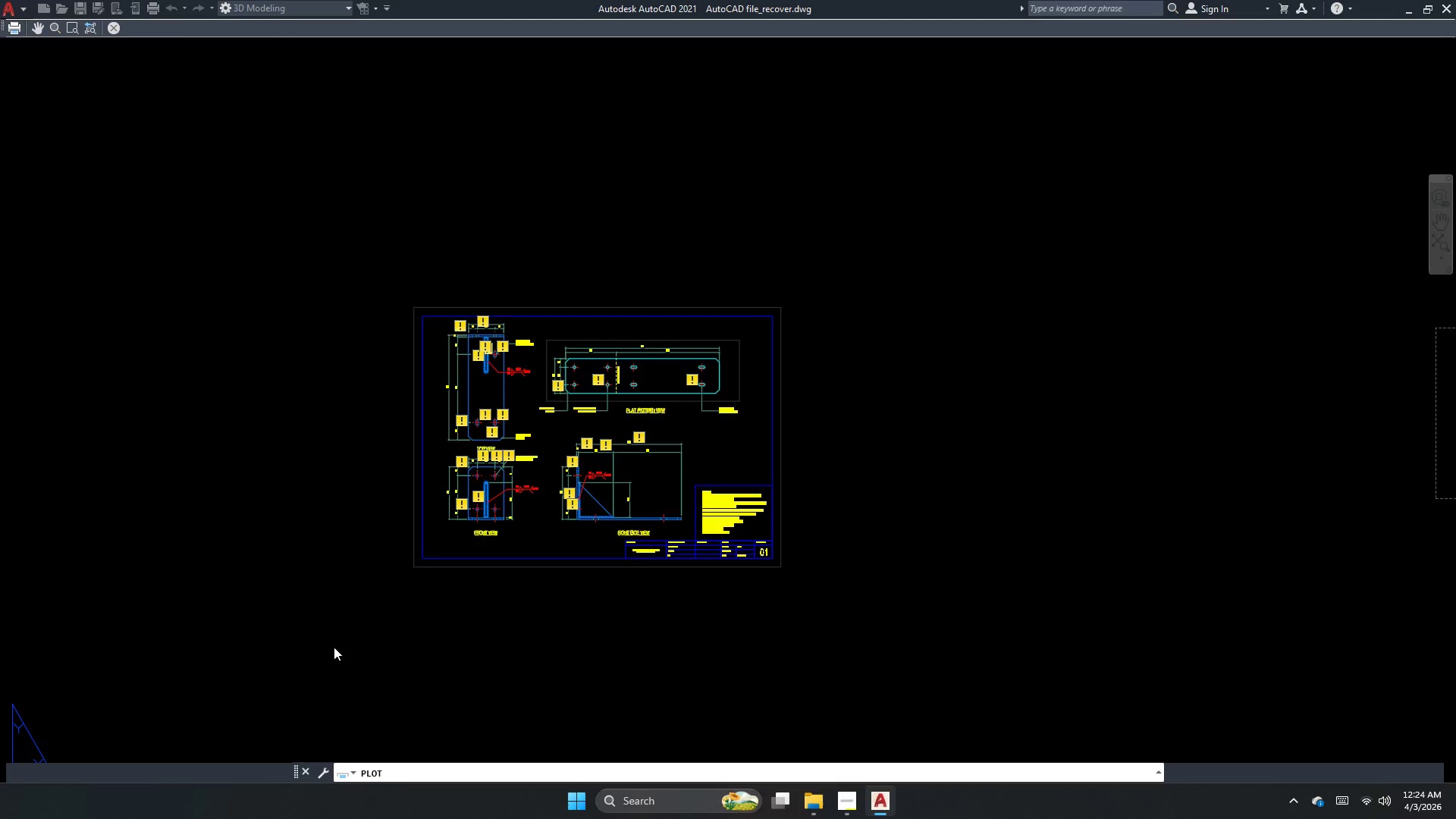 
key(Escape)
 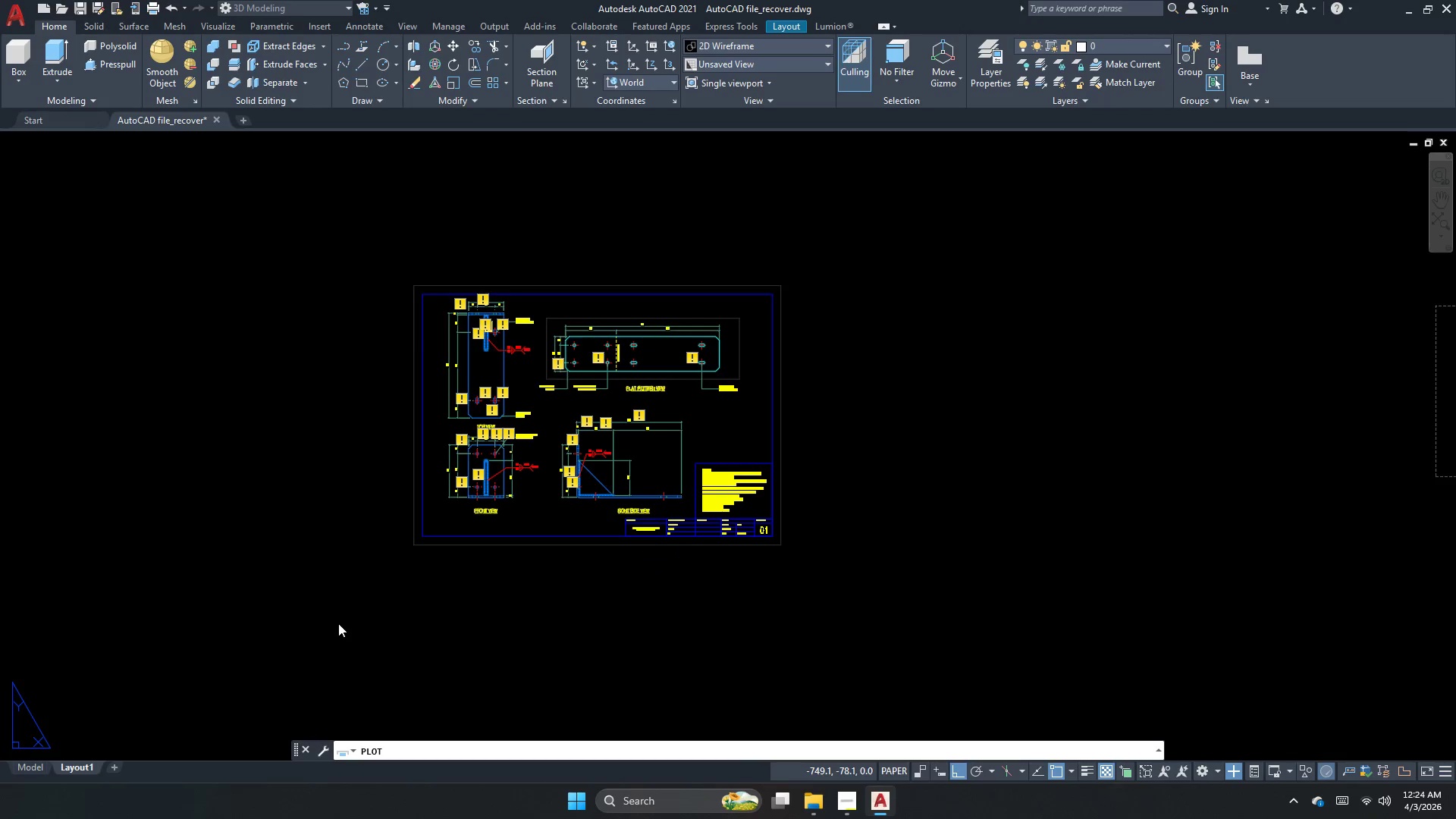 
key(Escape)
 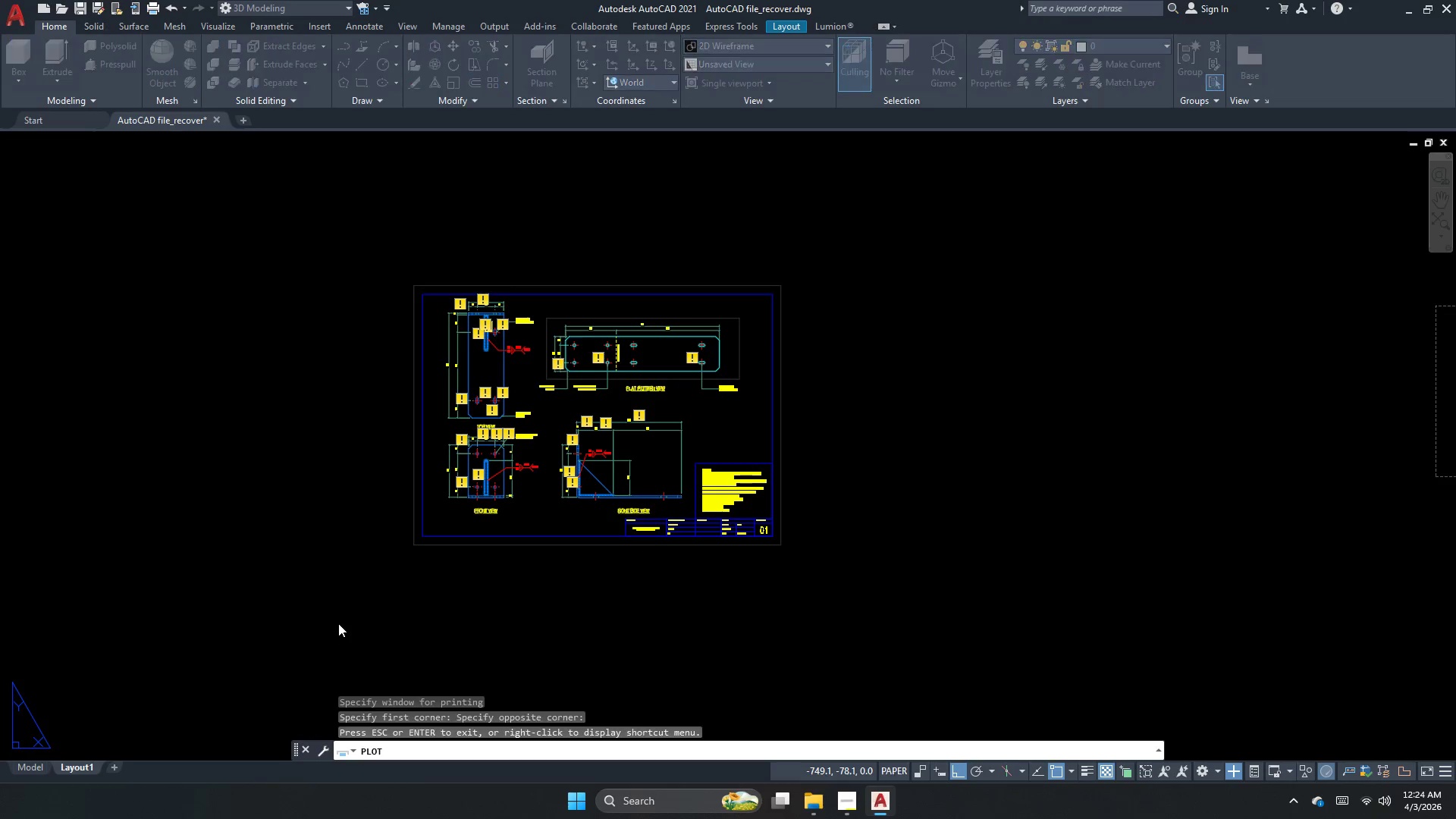 
key(Escape)
 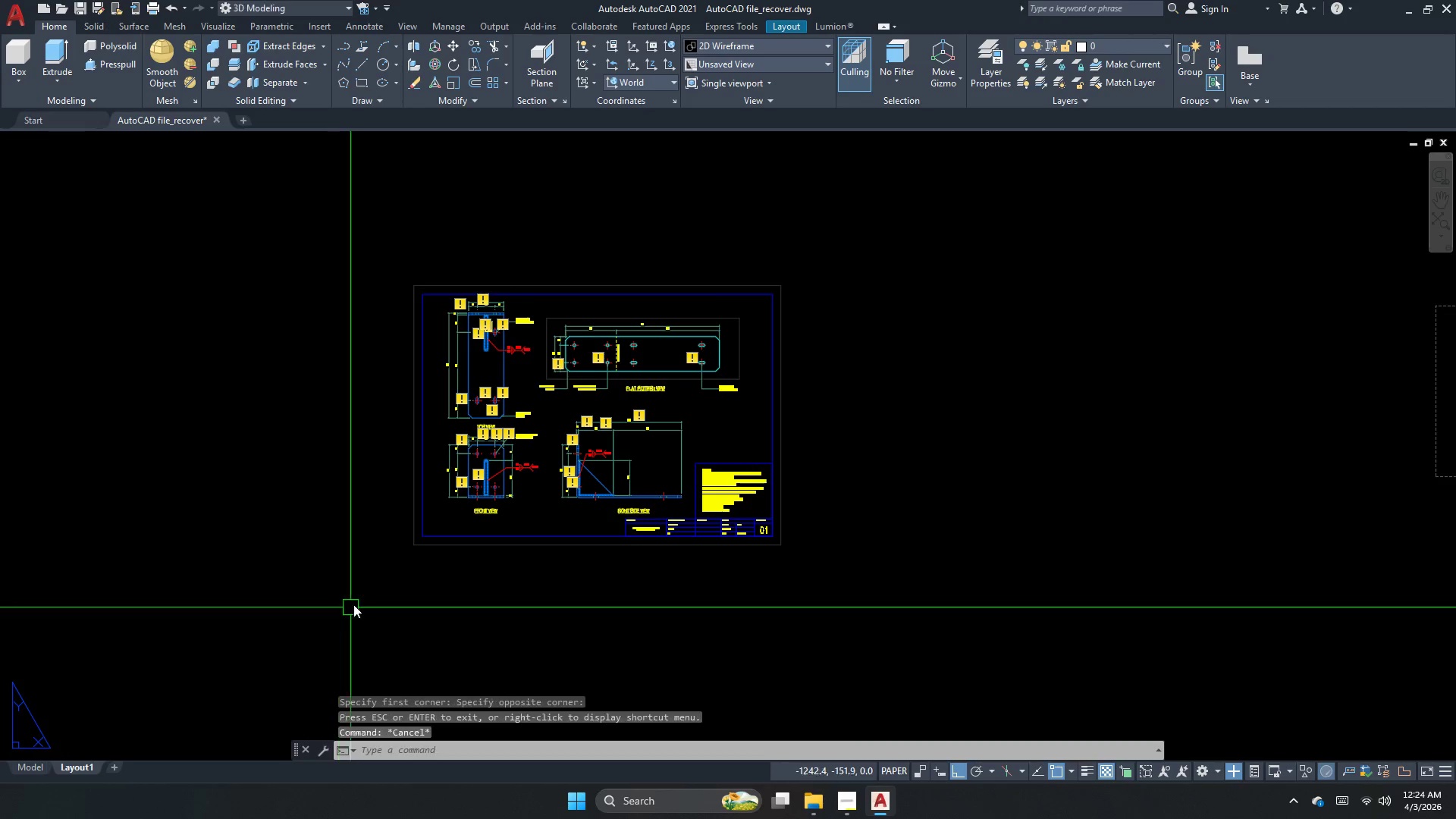 
key(D)
 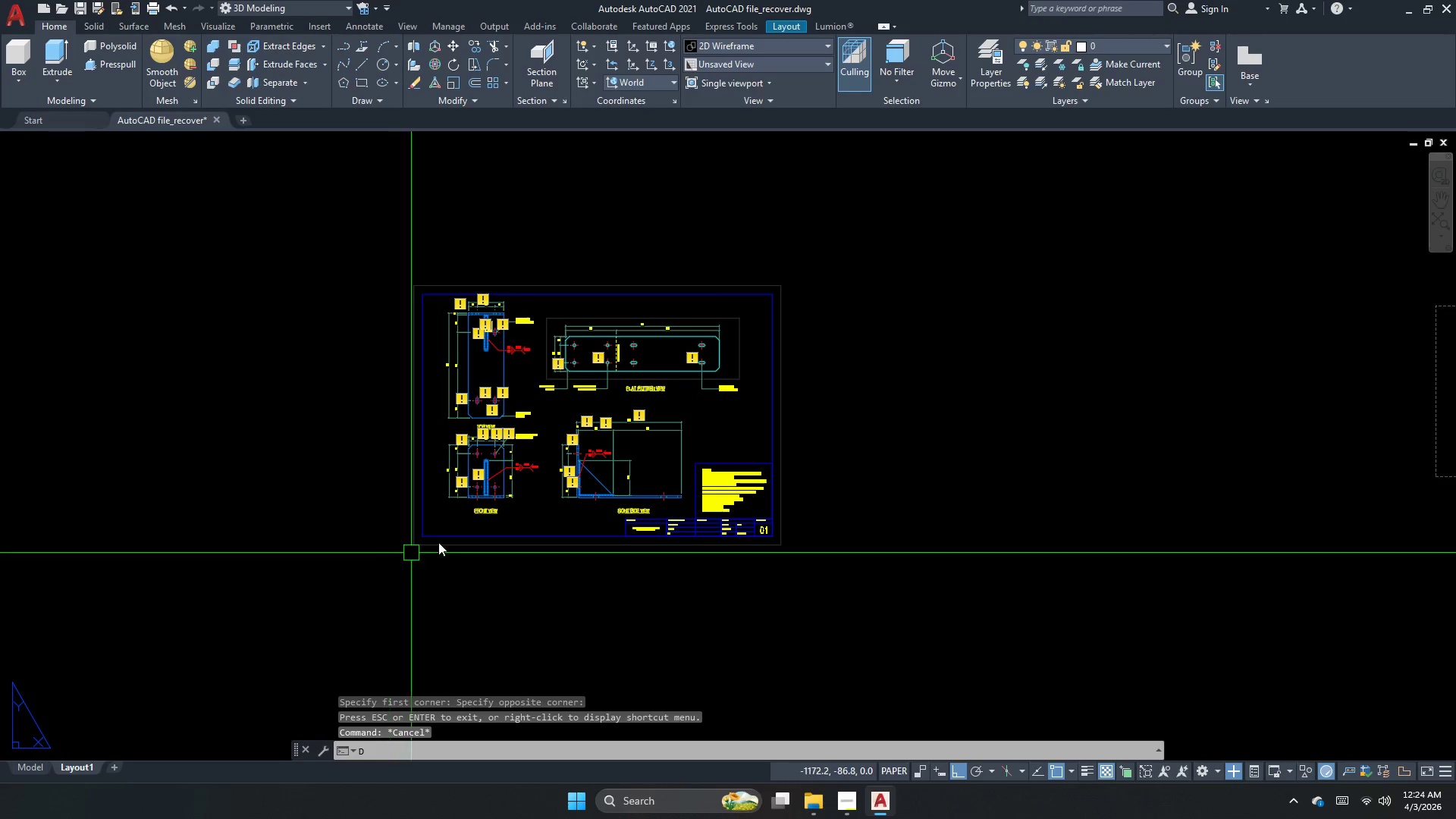 
key(Space)
 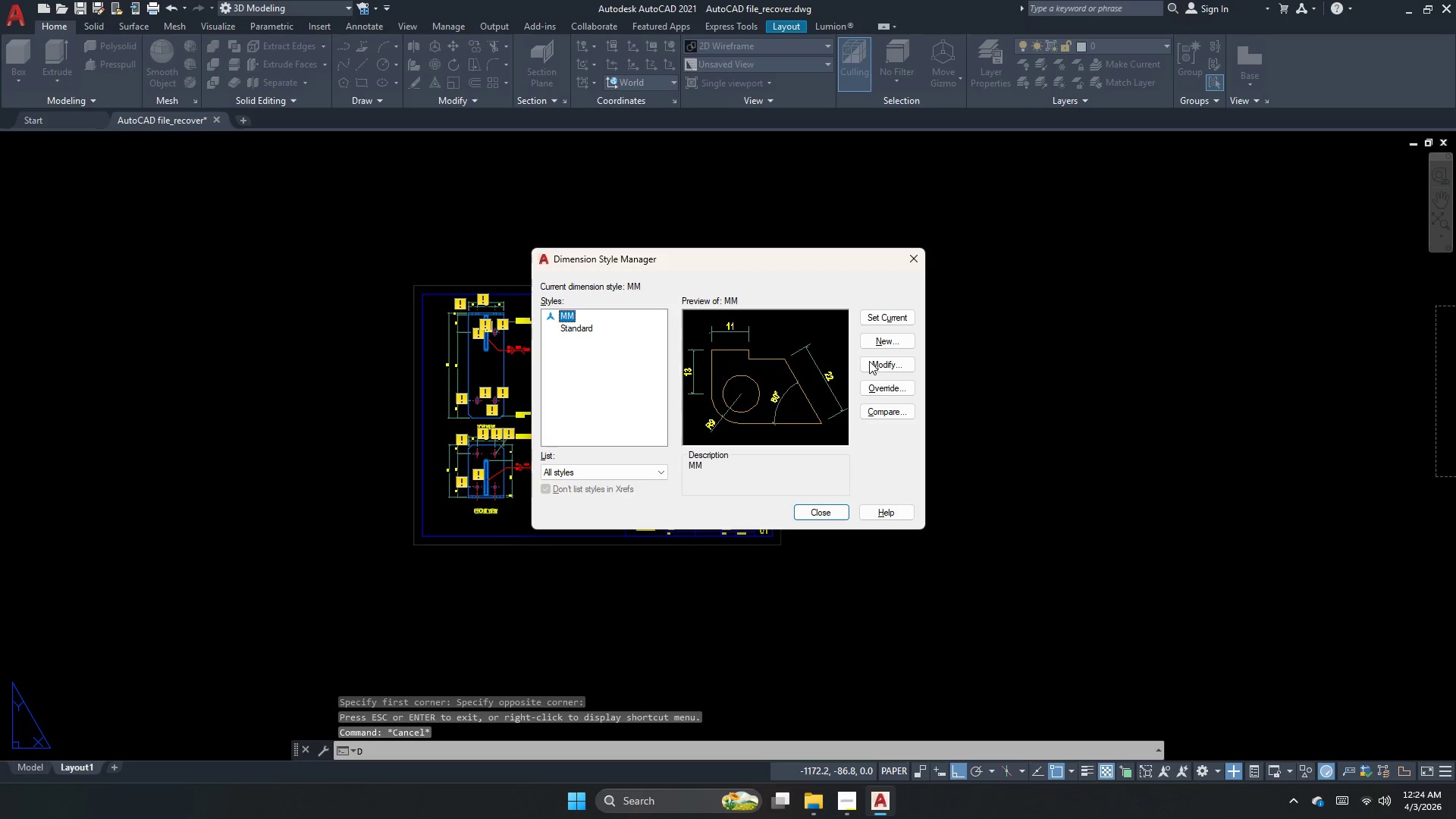 
key(Escape)
 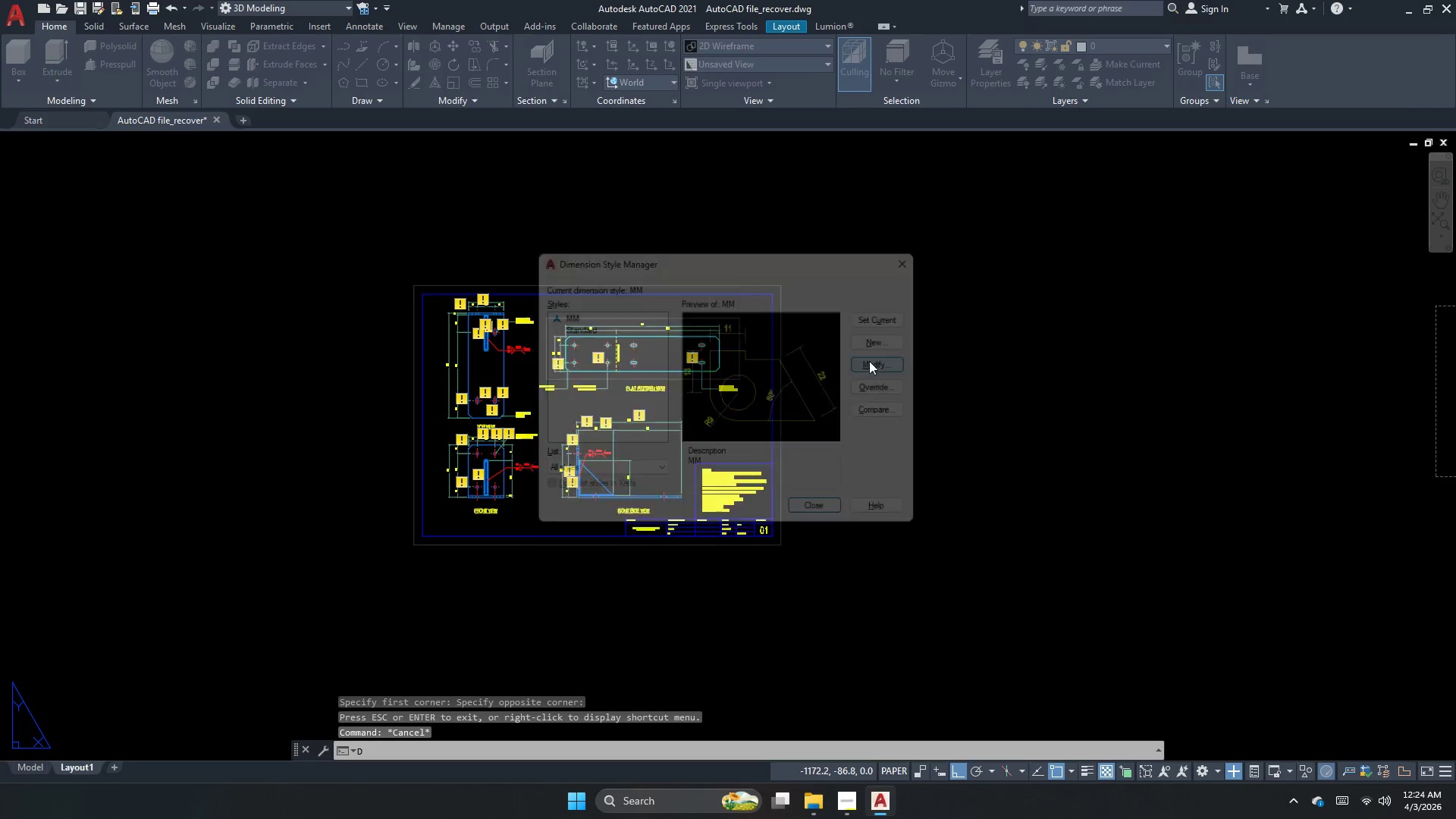 
key(Escape)
 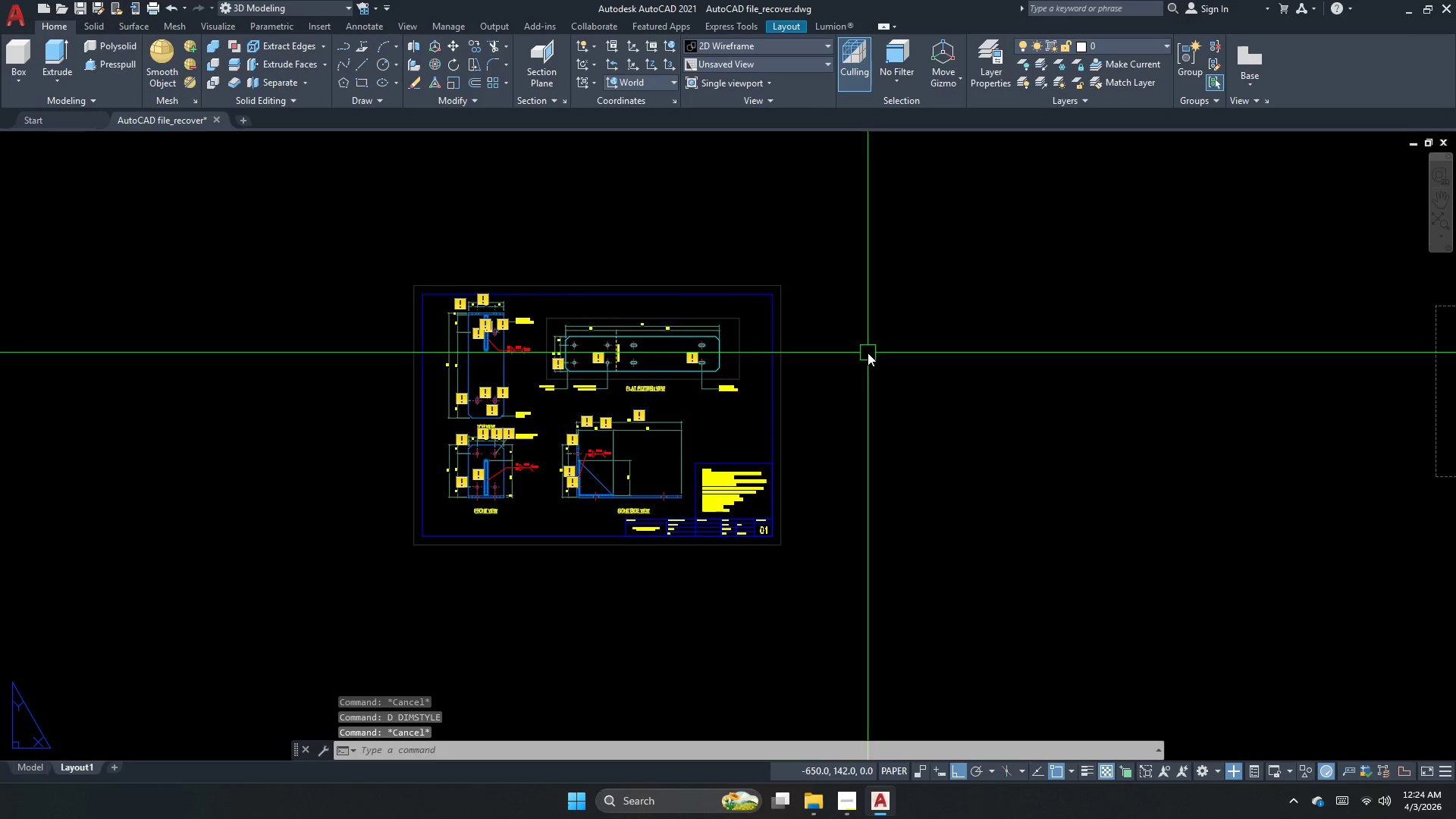 
type(la )
 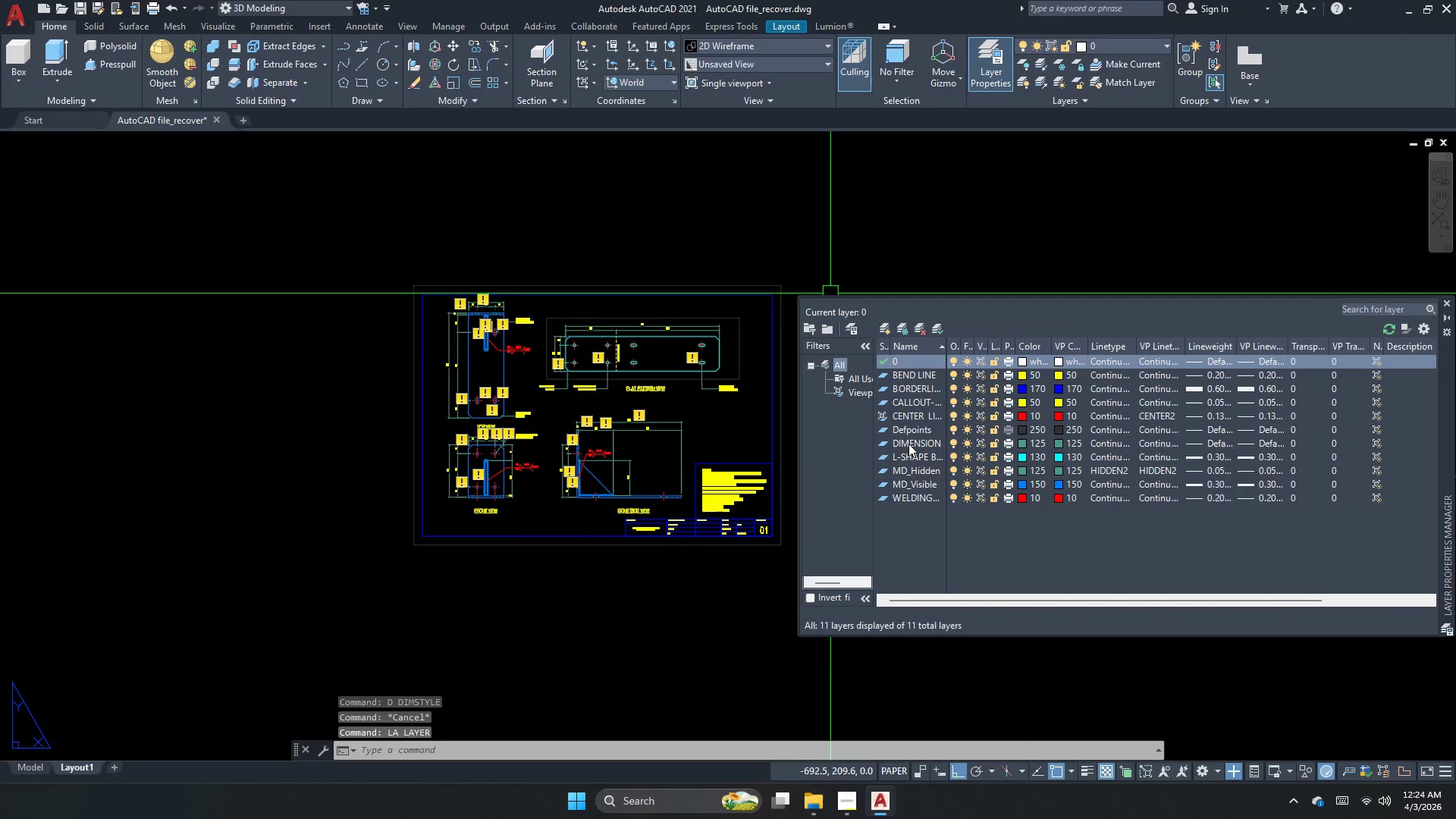 
left_click([908, 444])
 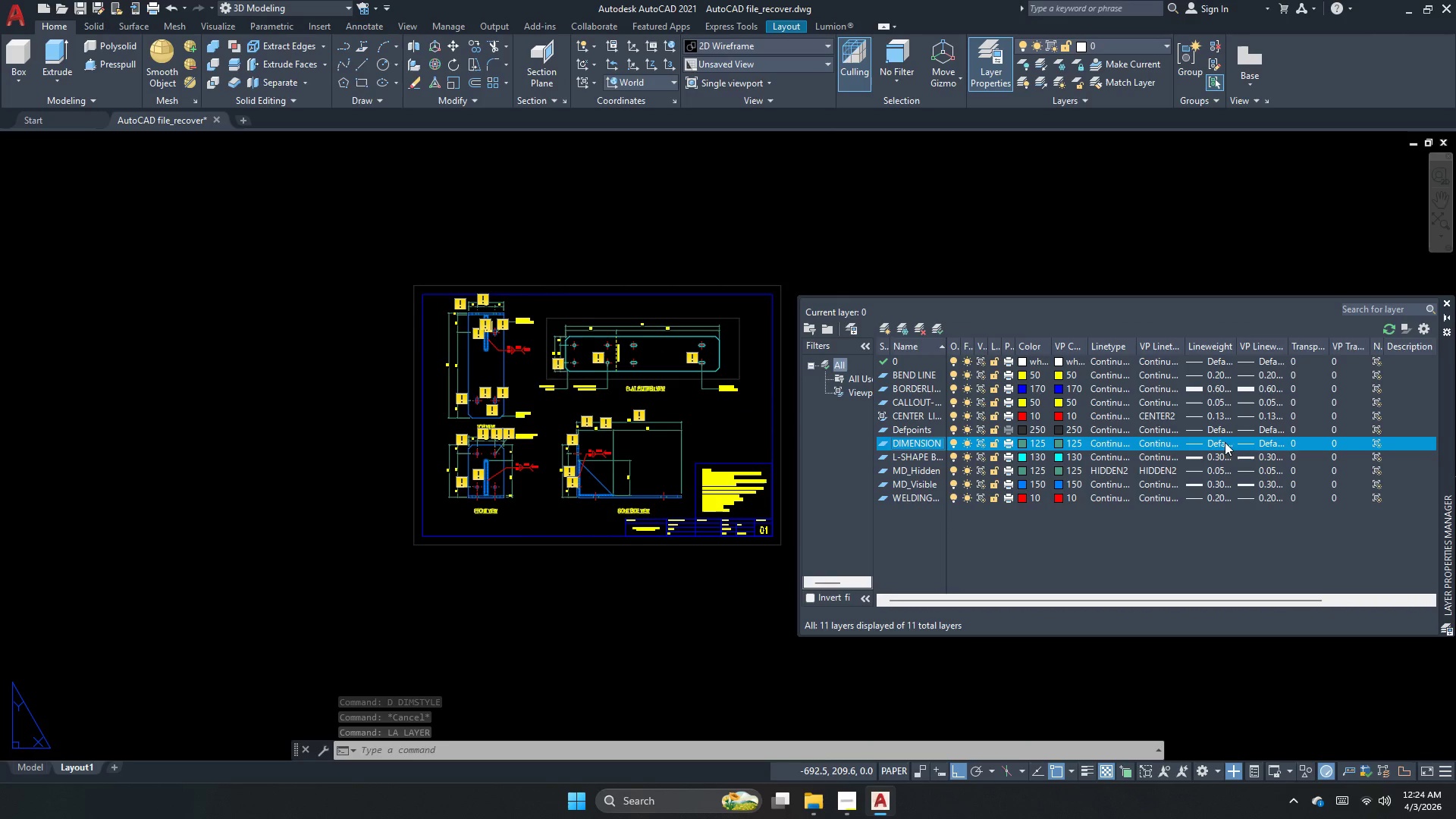 
left_click([1266, 447])
 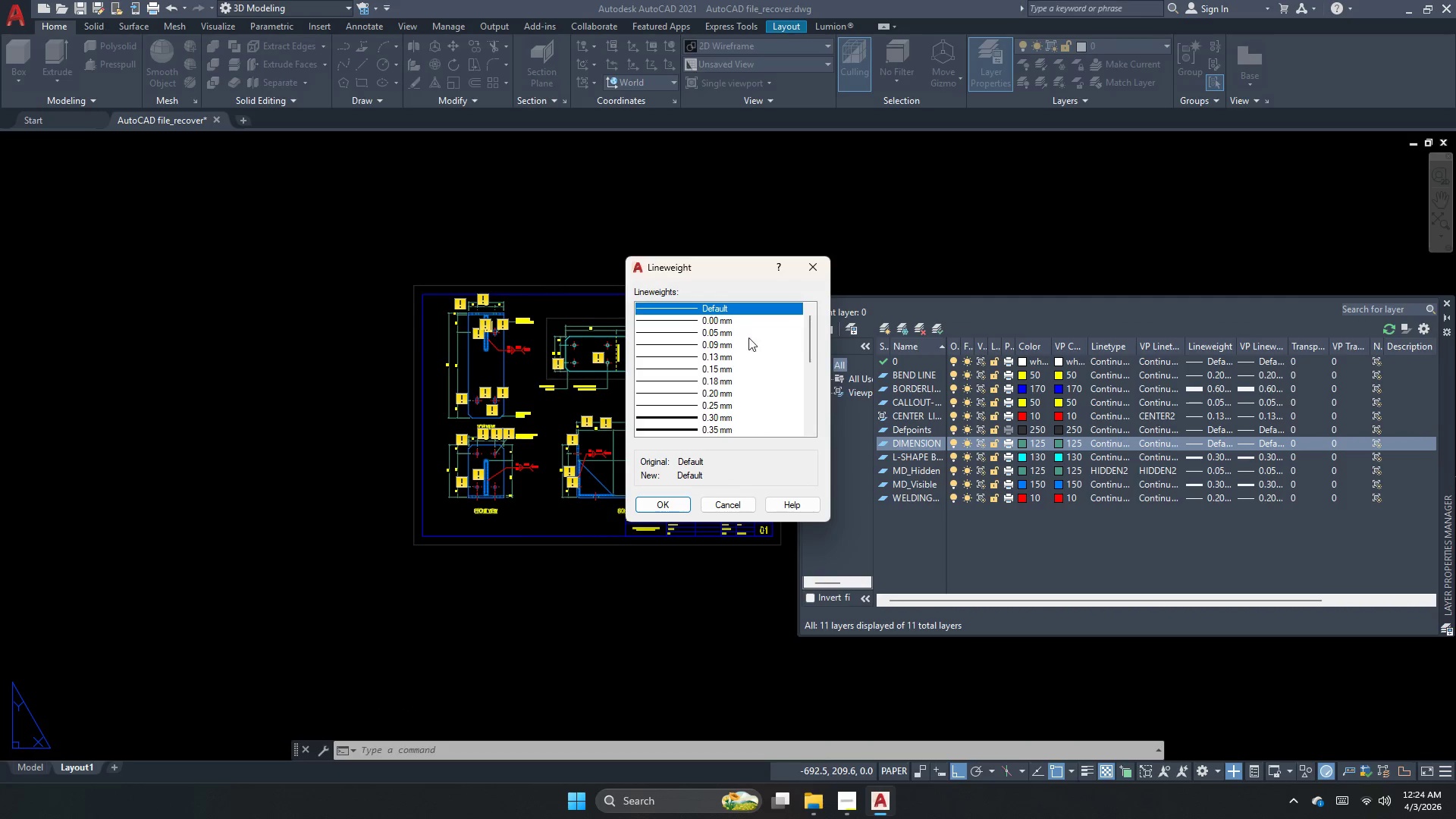 
left_click([731, 334])
 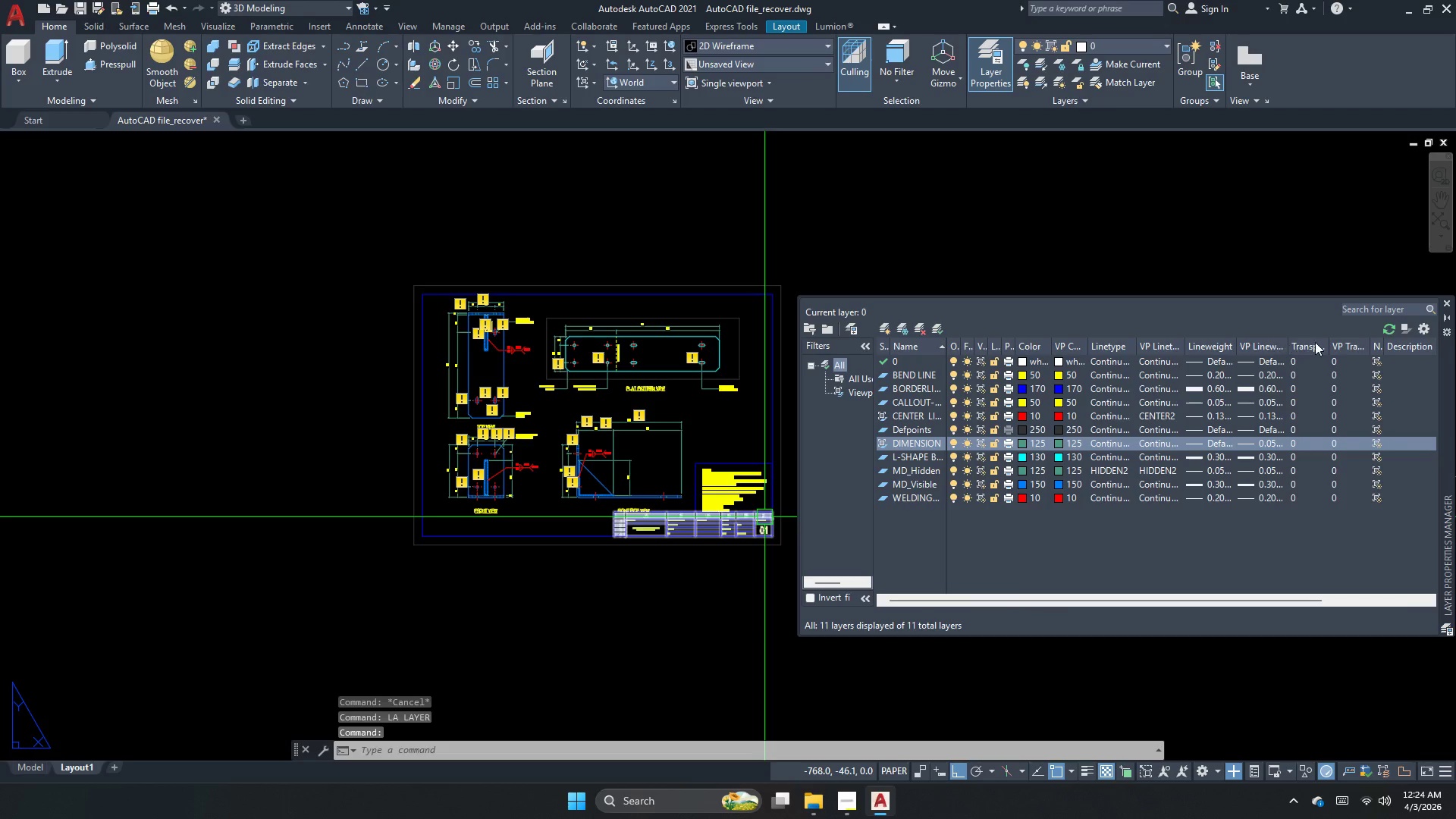 
left_click([1447, 300])
 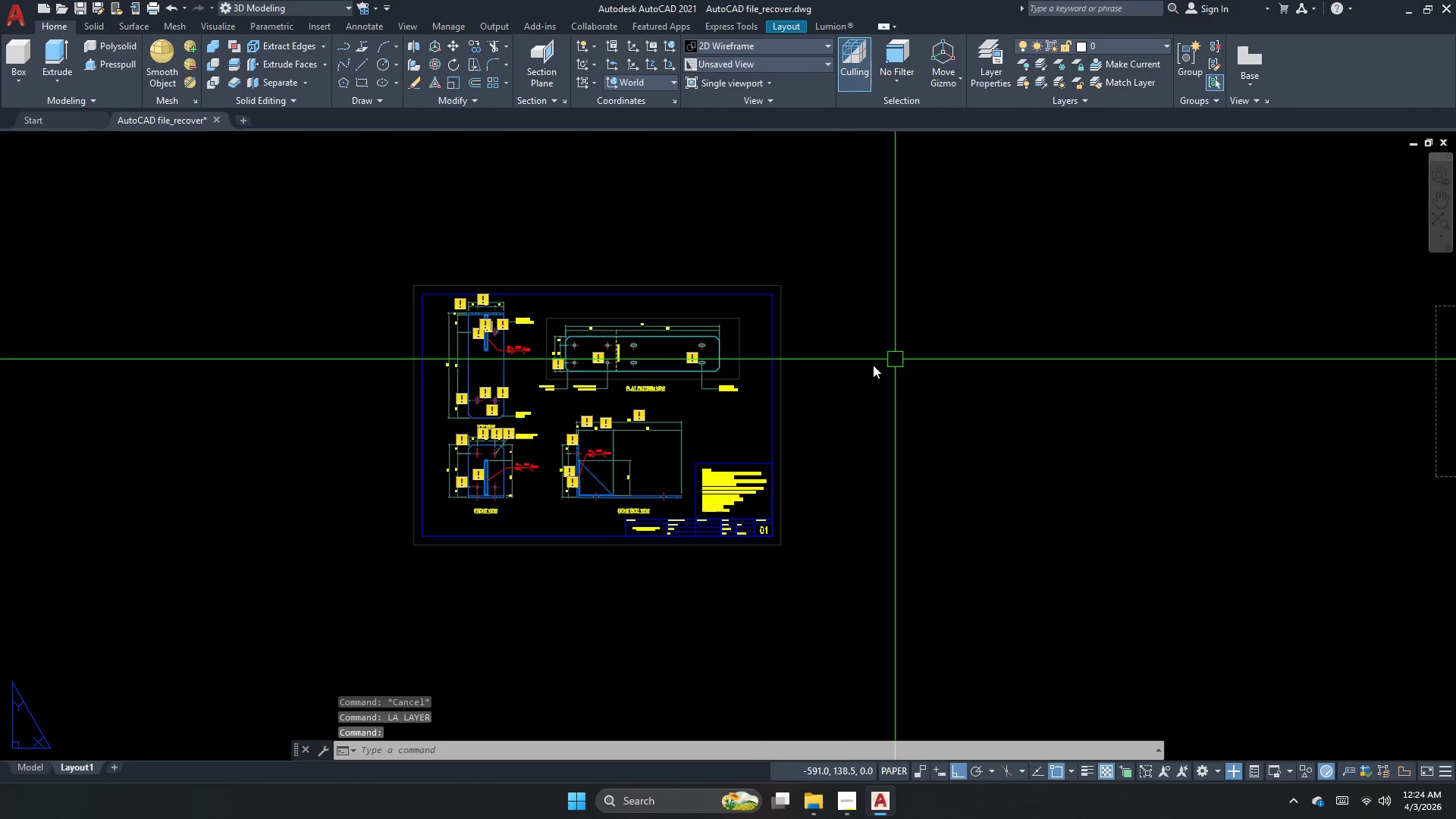 
key(Escape)
 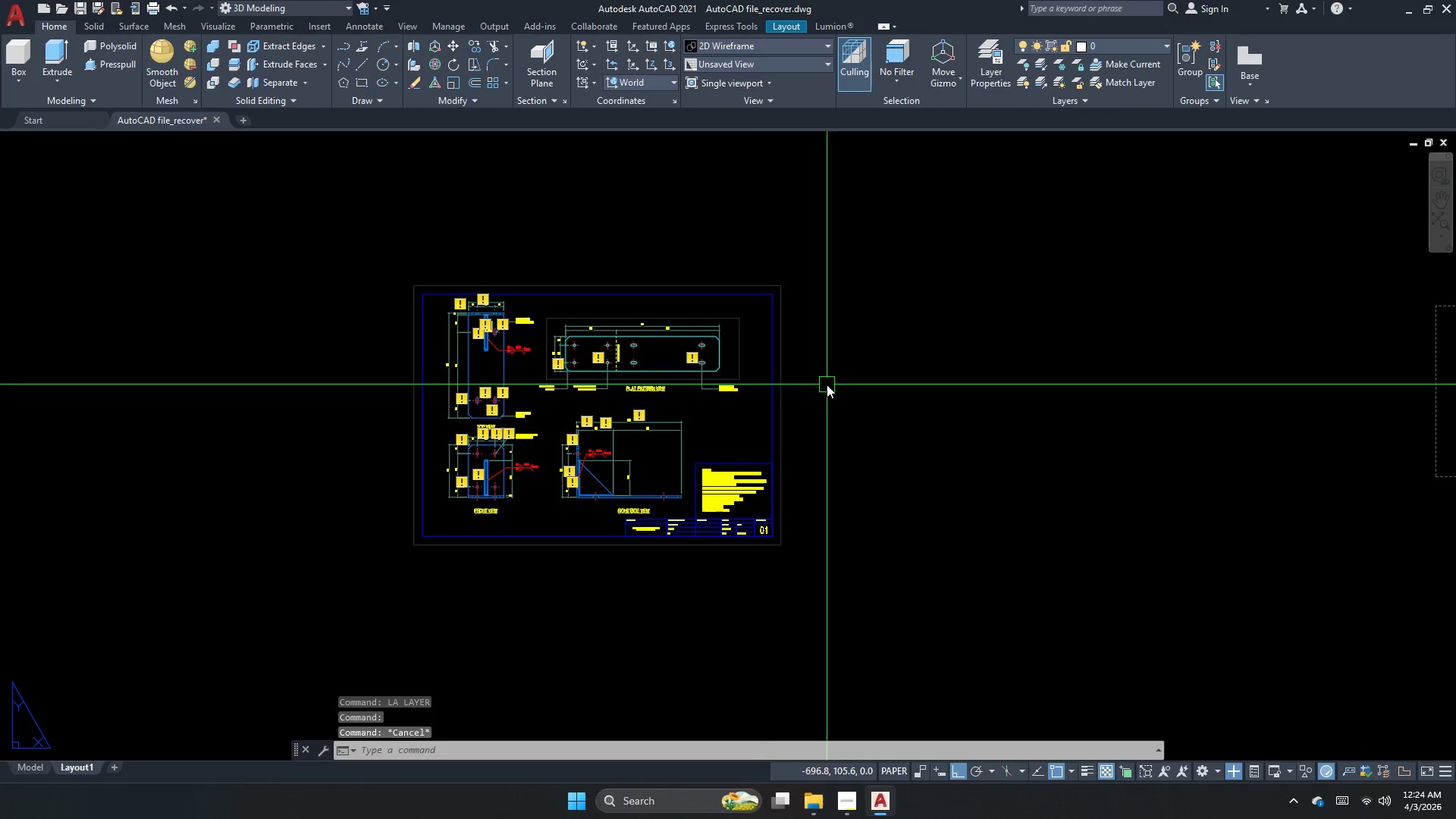 
key(Control+ControlRight)
 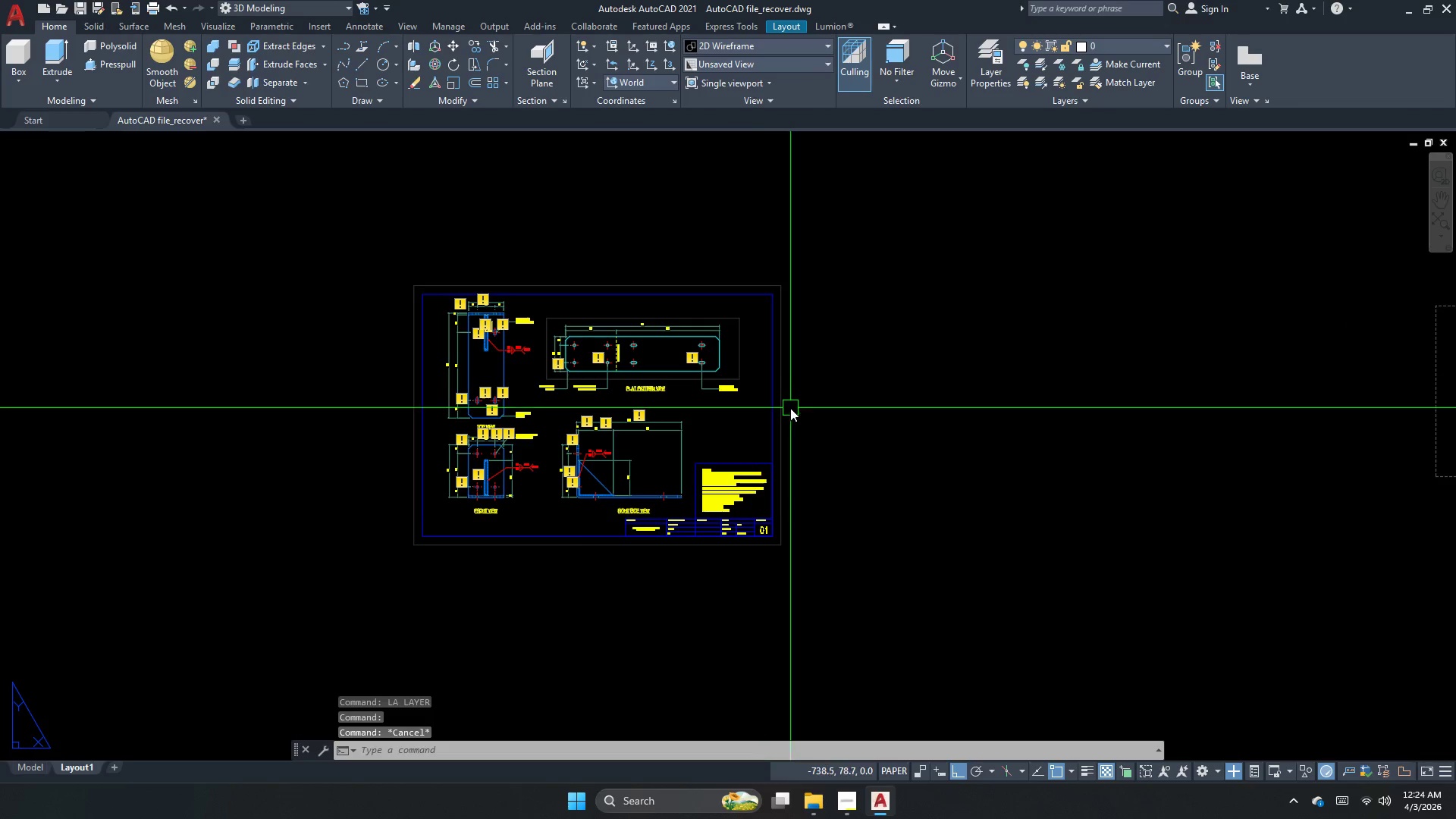 
key(Control+P)
 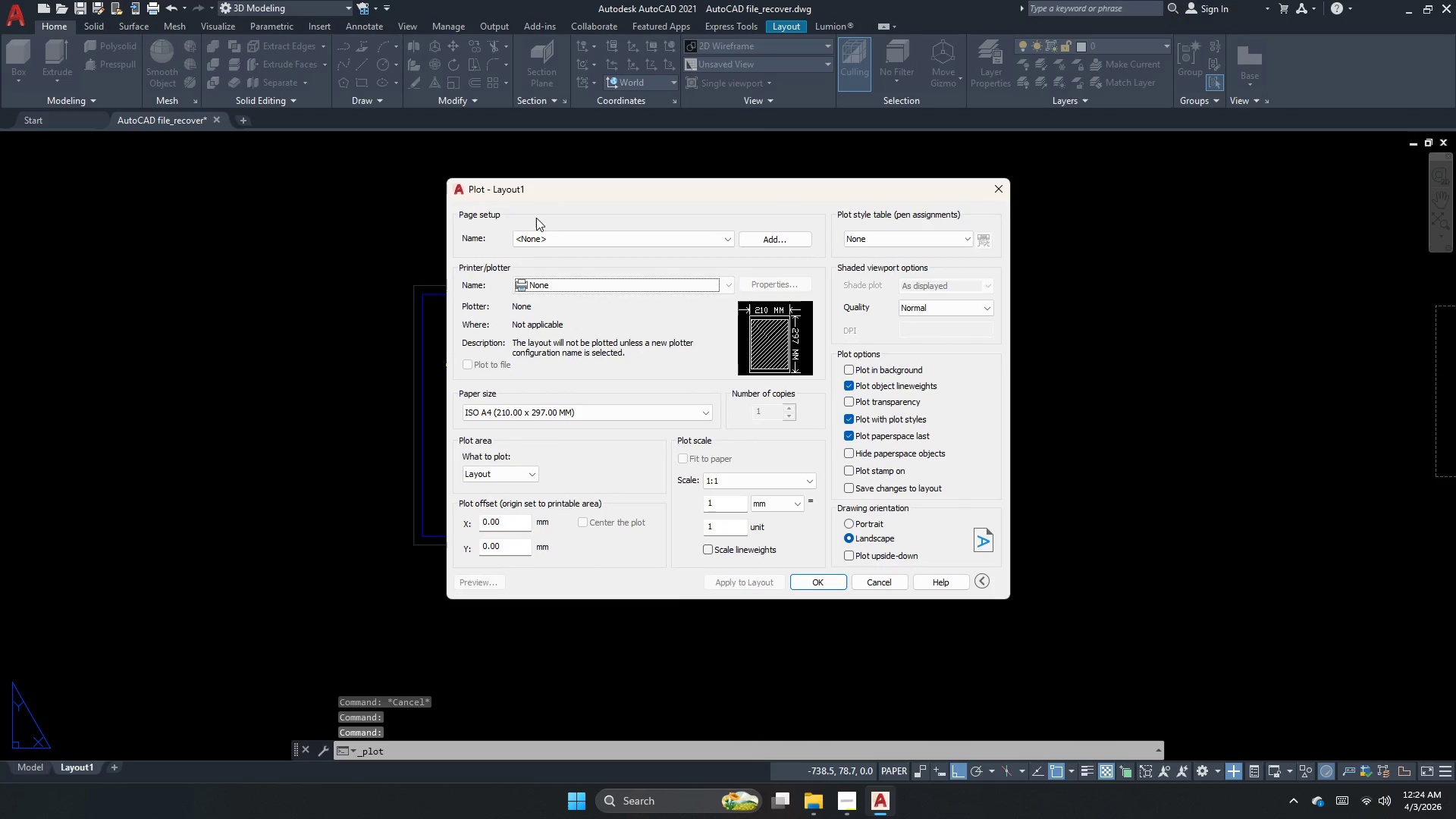 
left_click([547, 243])
 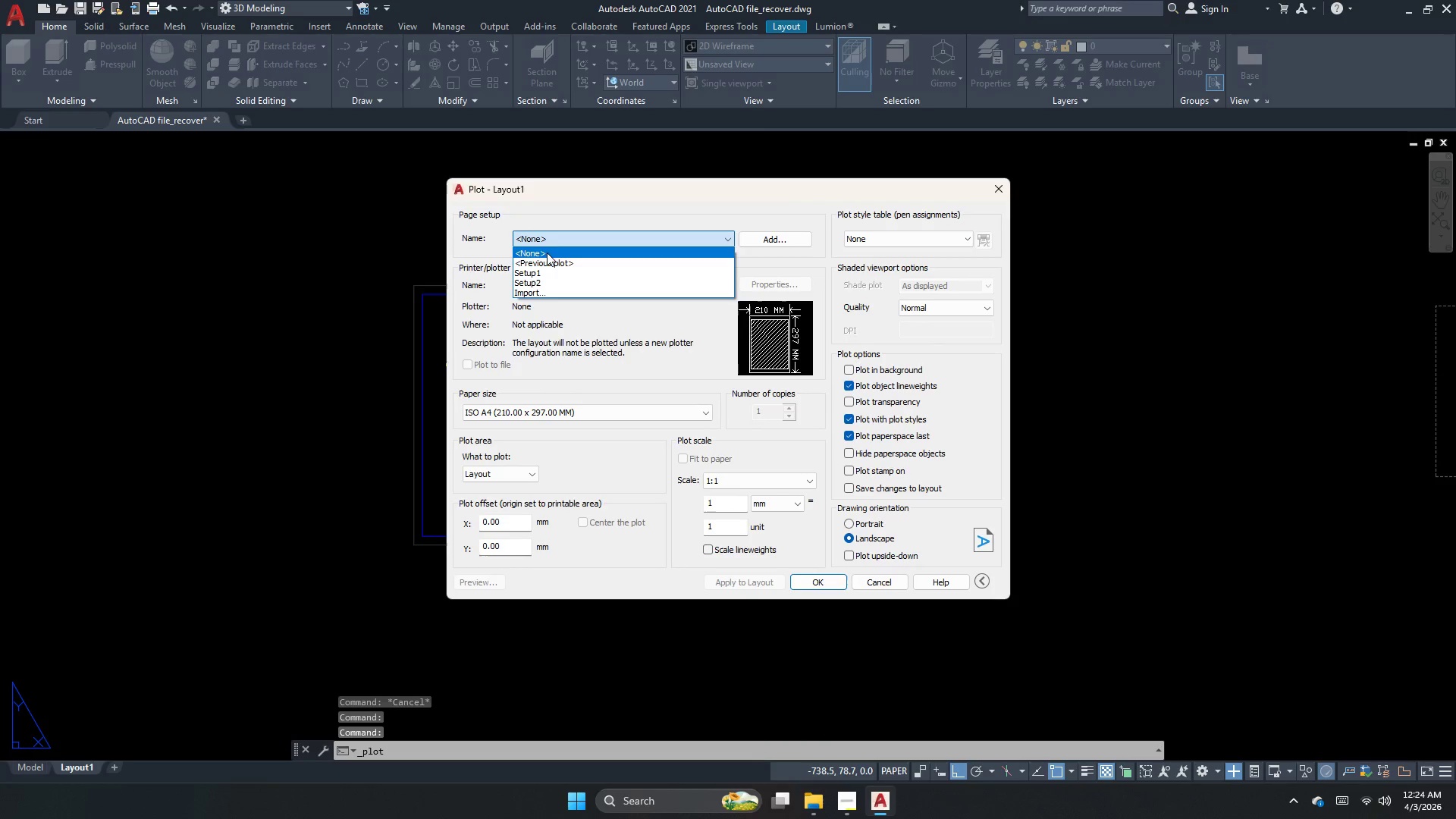 
left_click_drag(start_coordinate=[547, 253], to_coordinate=[547, 262])
 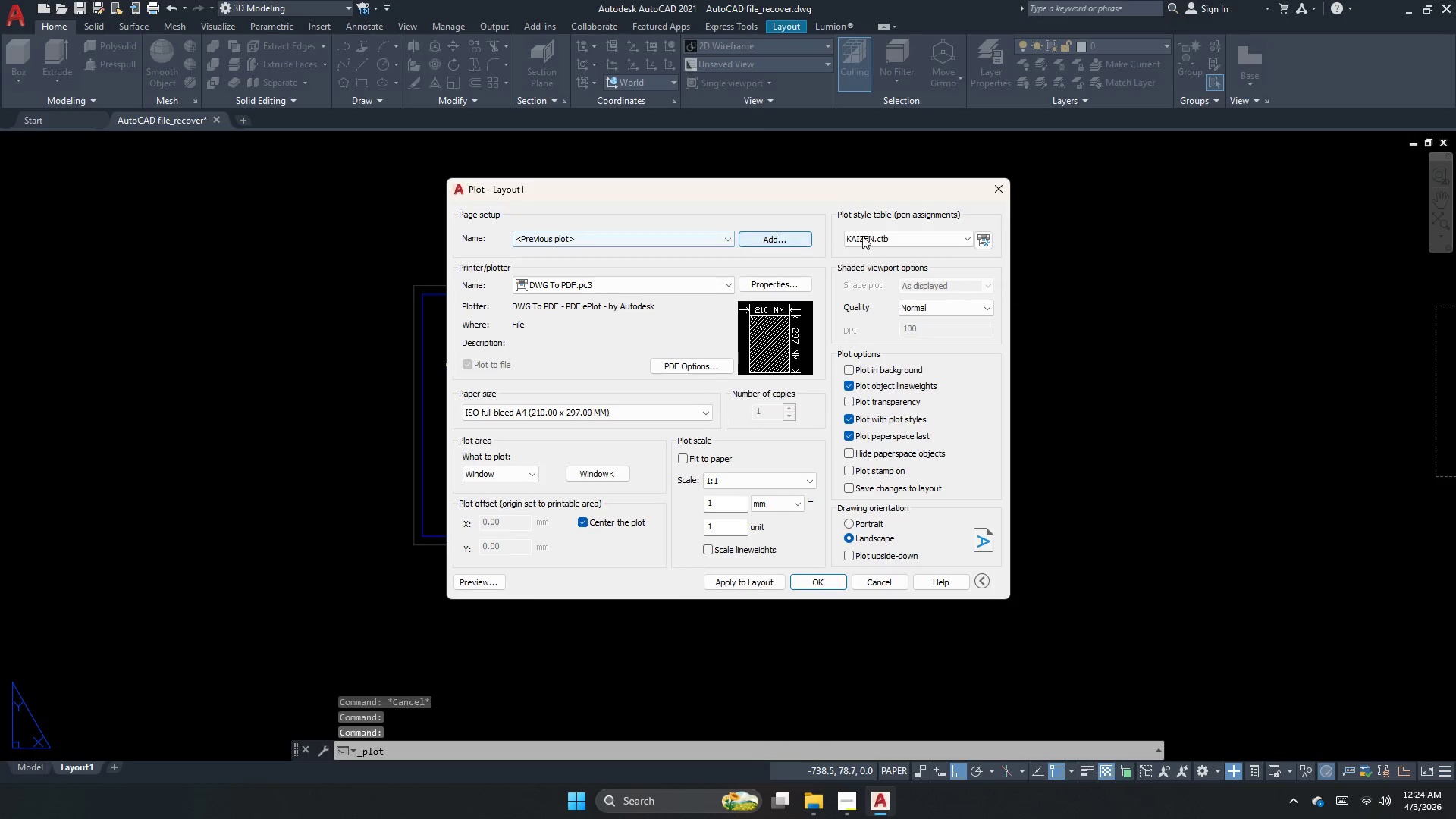 
left_click([883, 238])
 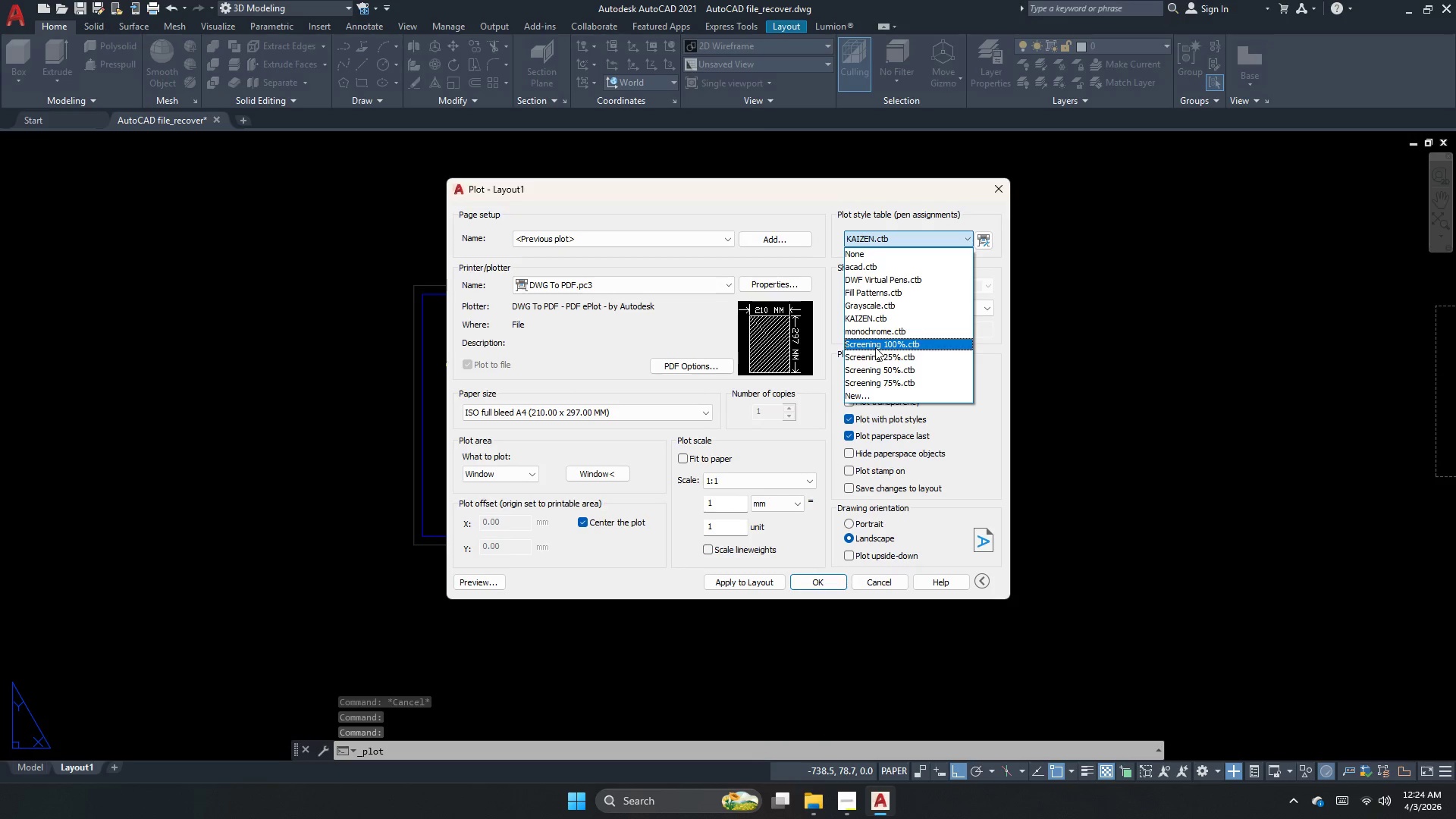 
left_click([882, 337])
 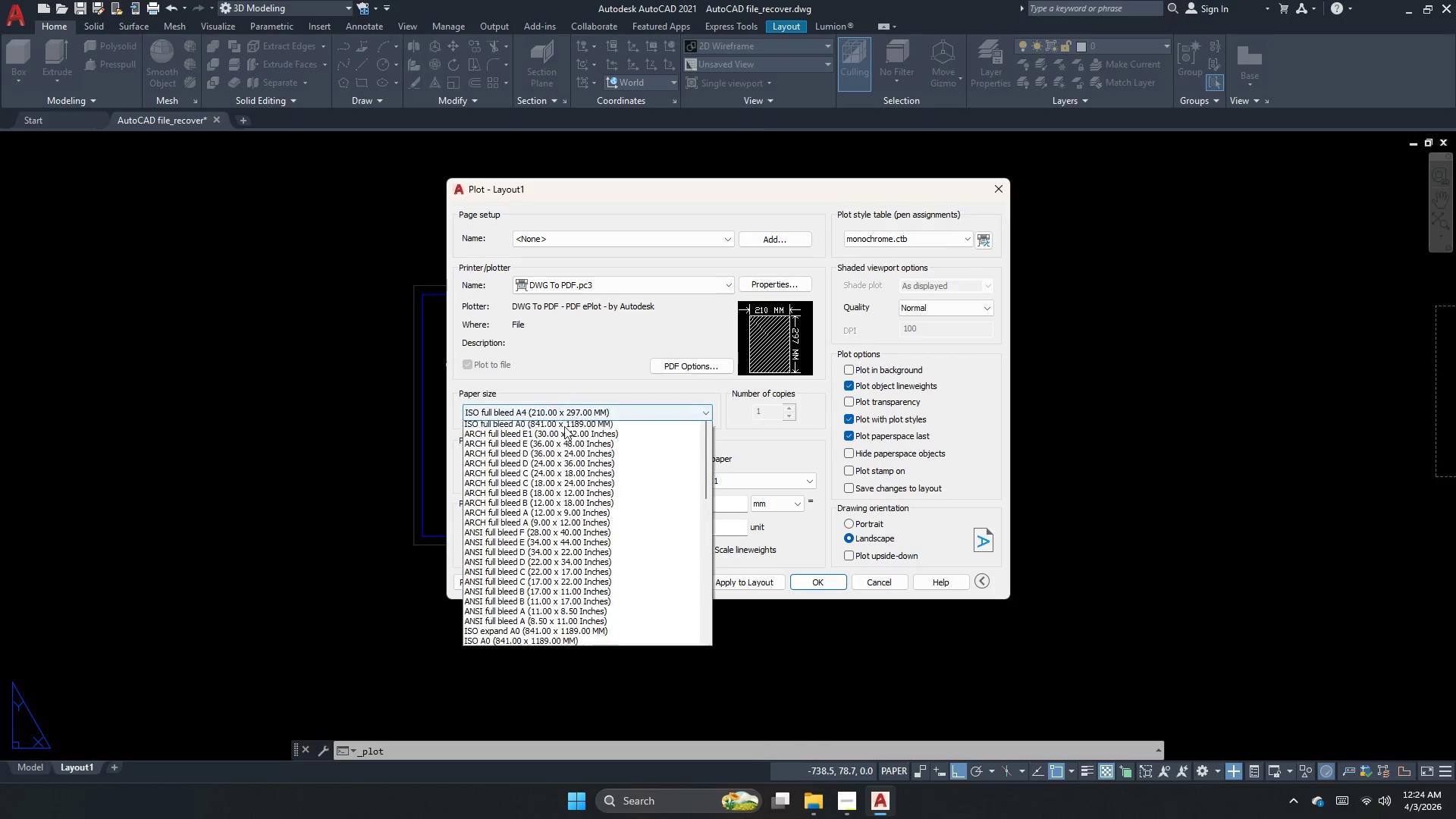 
left_click([554, 440])
 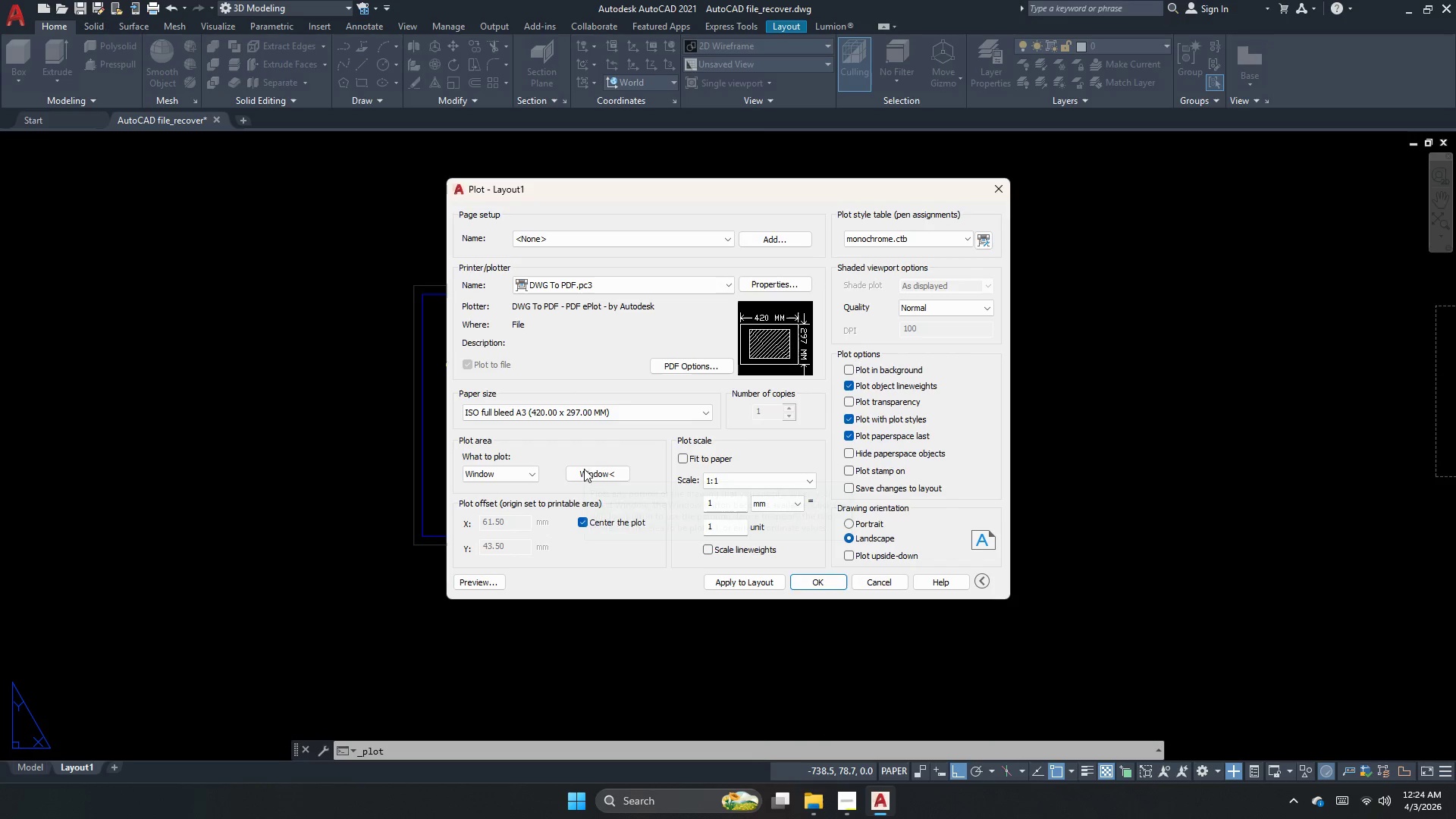 
left_click([584, 475])
 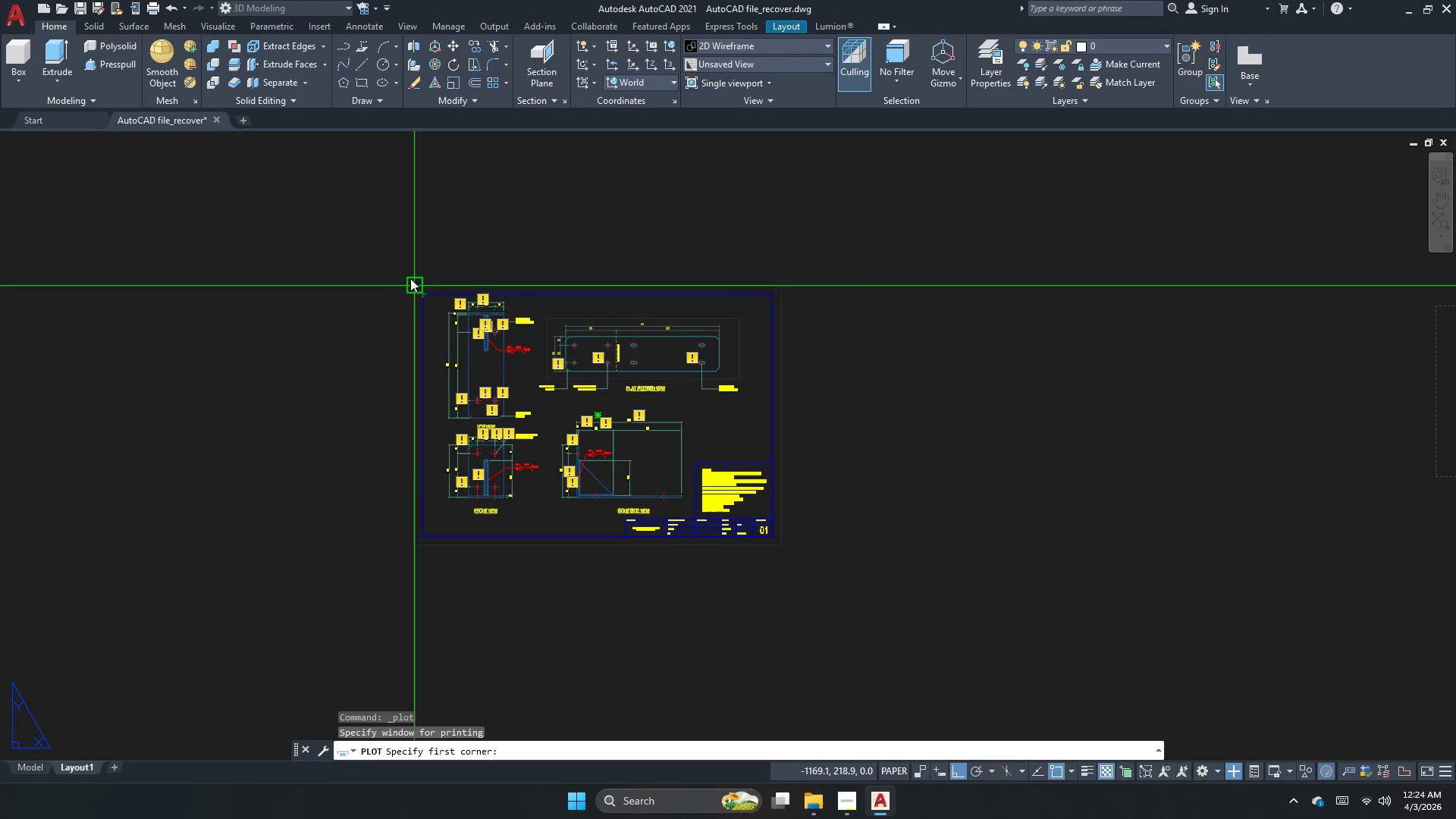 
left_click([410, 278])
 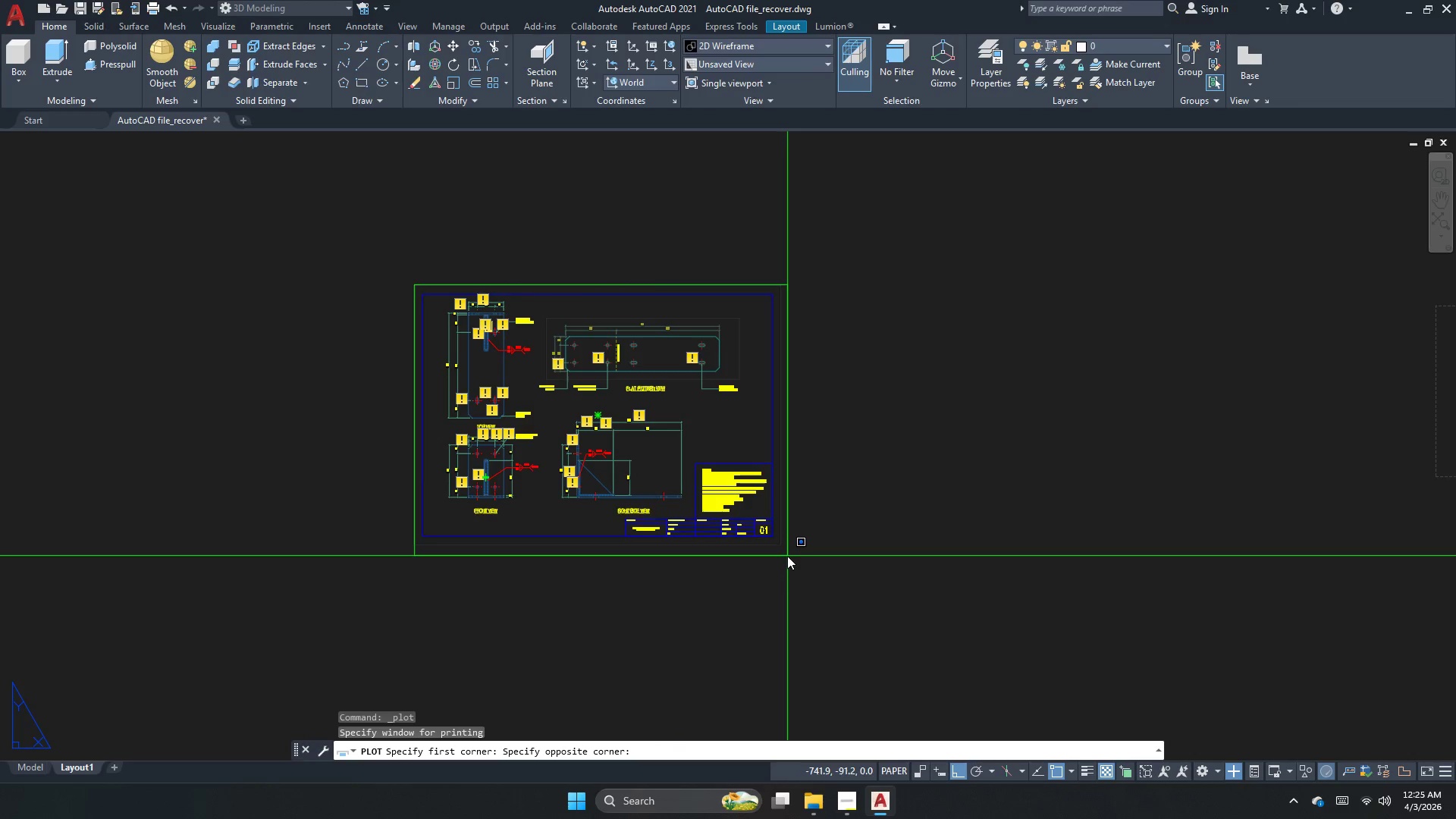 
left_click([786, 548])
 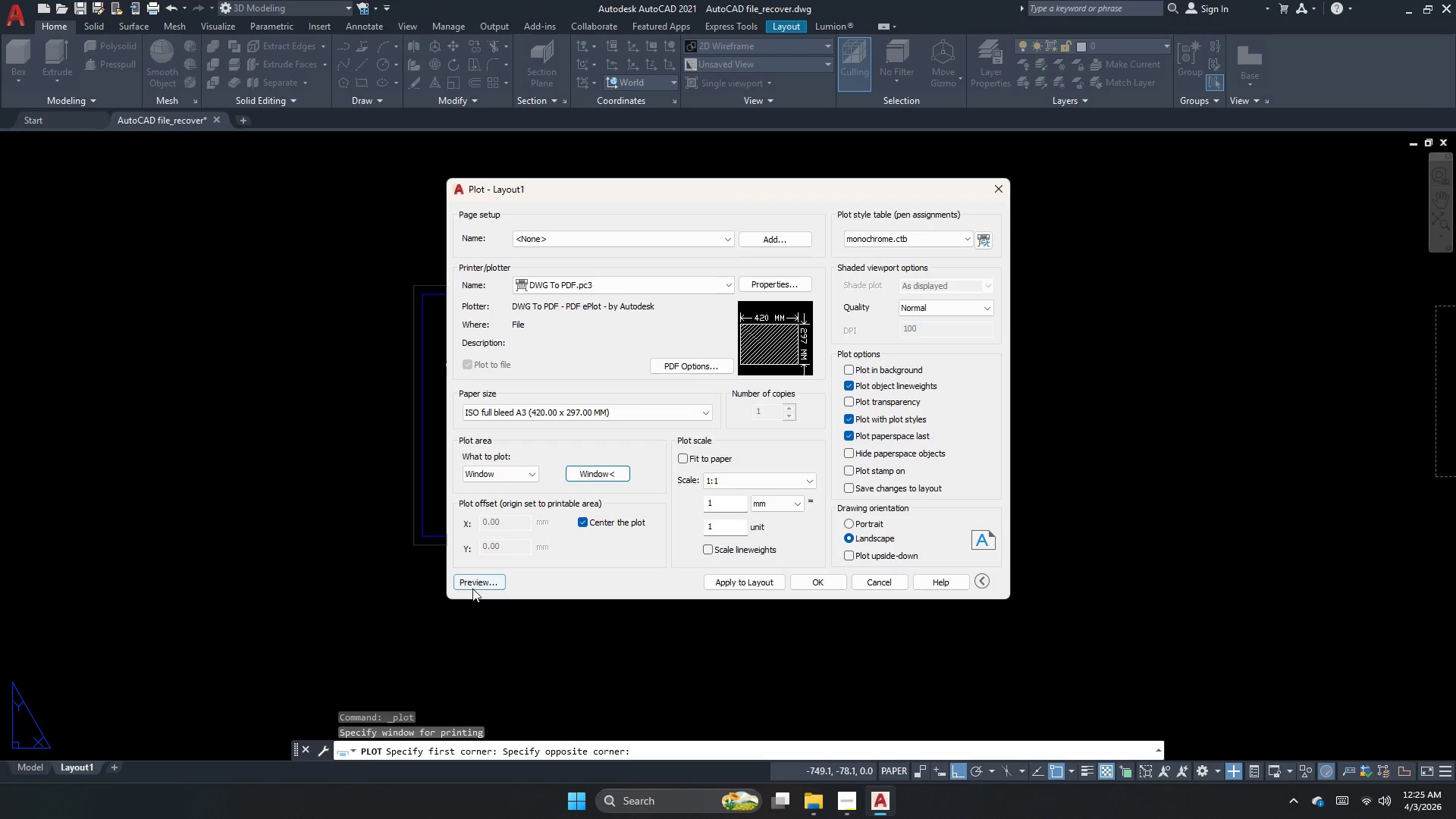 
left_click([475, 590])
 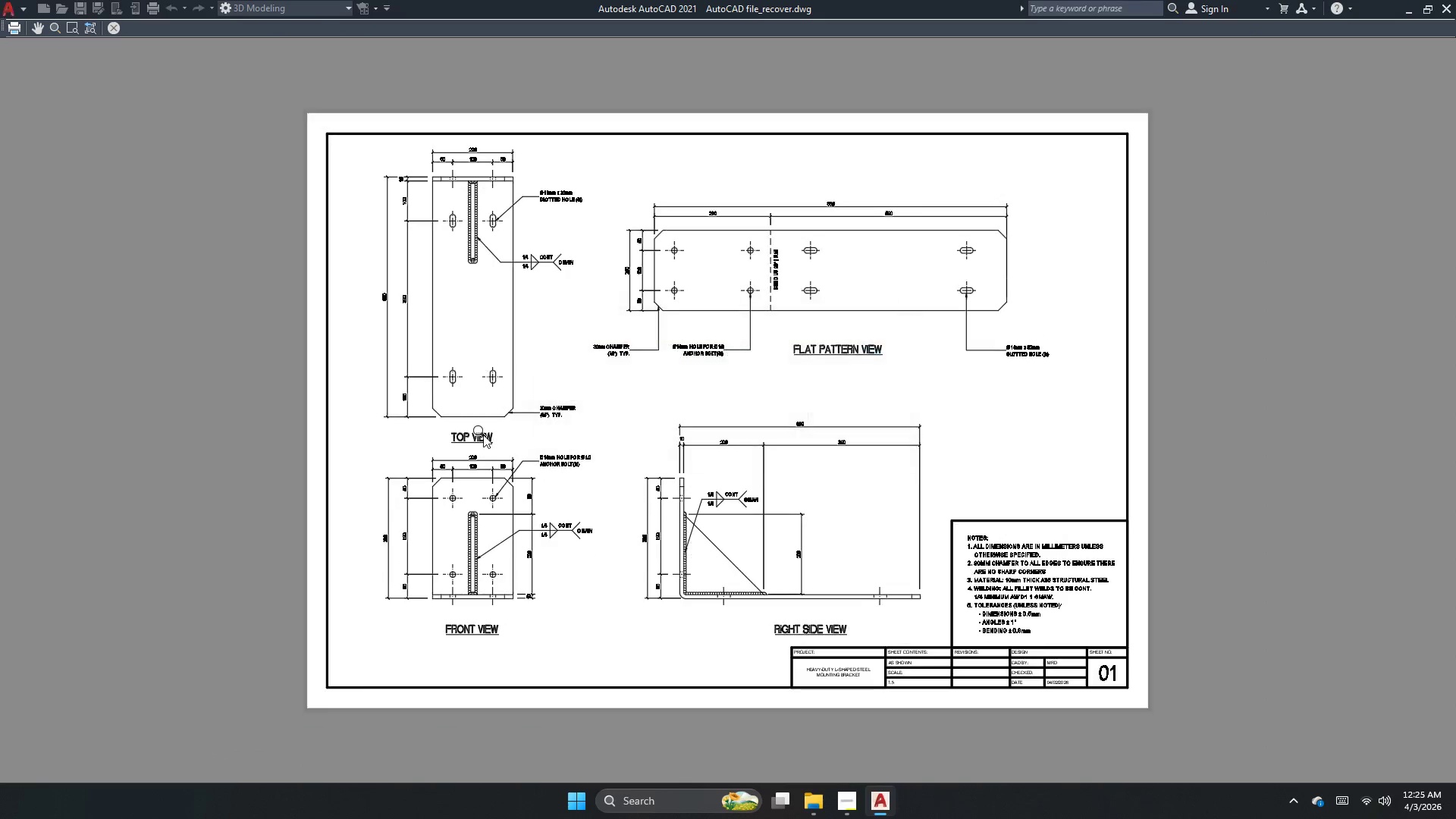 
scroll: coordinate [583, 500], scroll_direction: up, amount: 5.0
 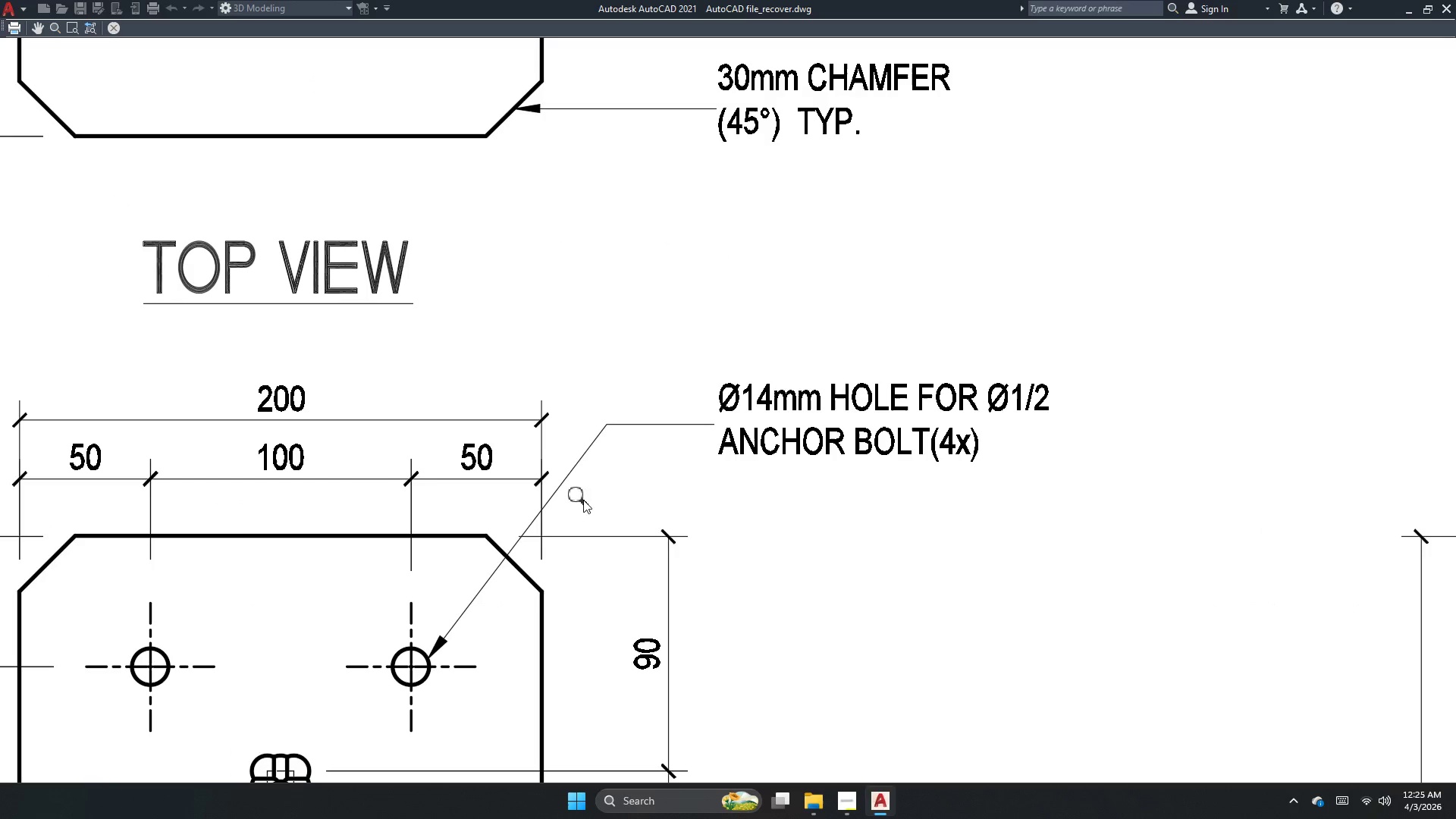 
scroll: coordinate [423, 544], scroll_direction: down, amount: 3.0
 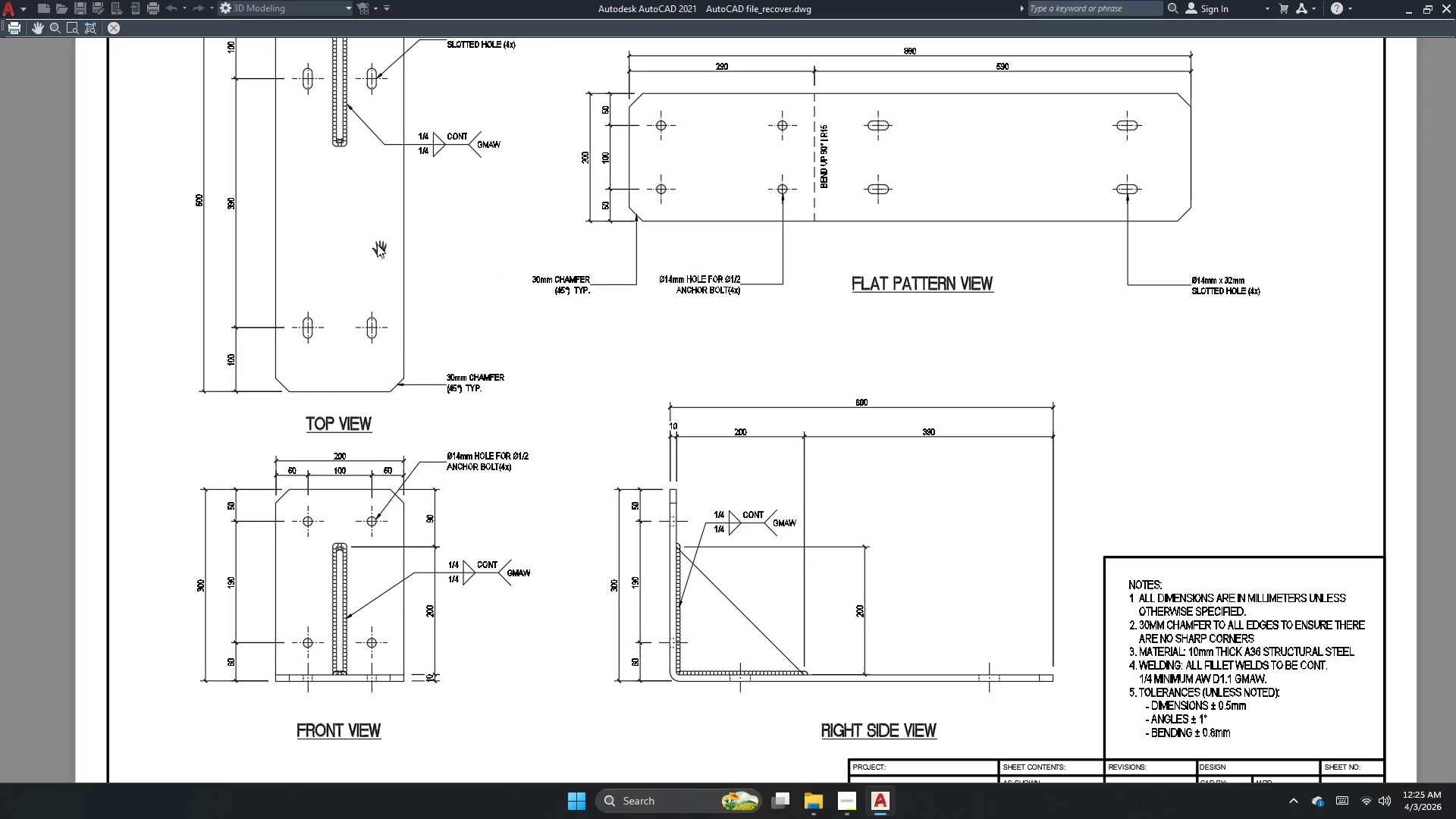 
scroll: coordinate [376, 233], scroll_direction: up, amount: 1.0
 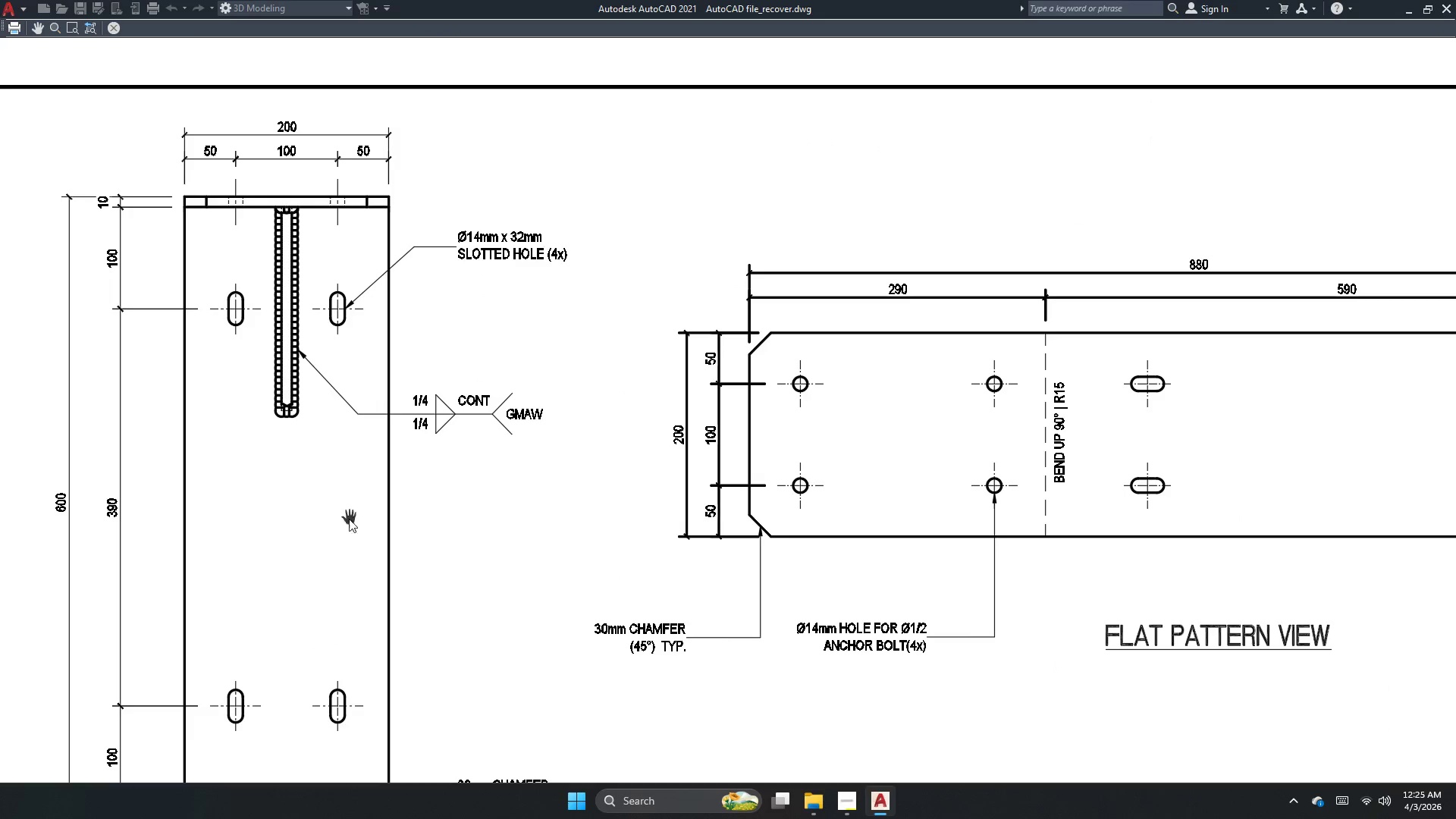 
scroll: coordinate [371, 339], scroll_direction: down, amount: 2.0
 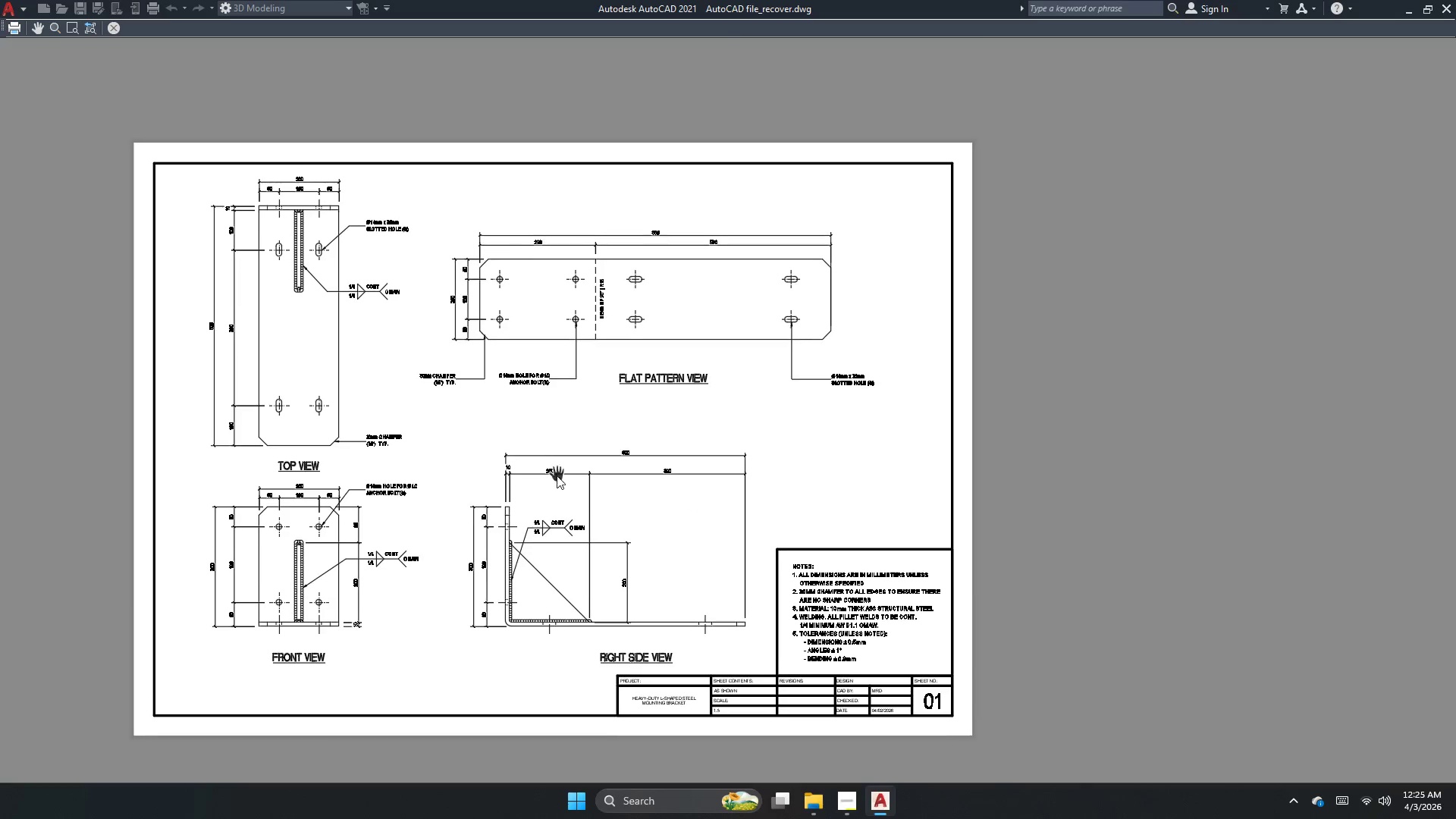 
scroll: coordinate [543, 563], scroll_direction: up, amount: 3.0
 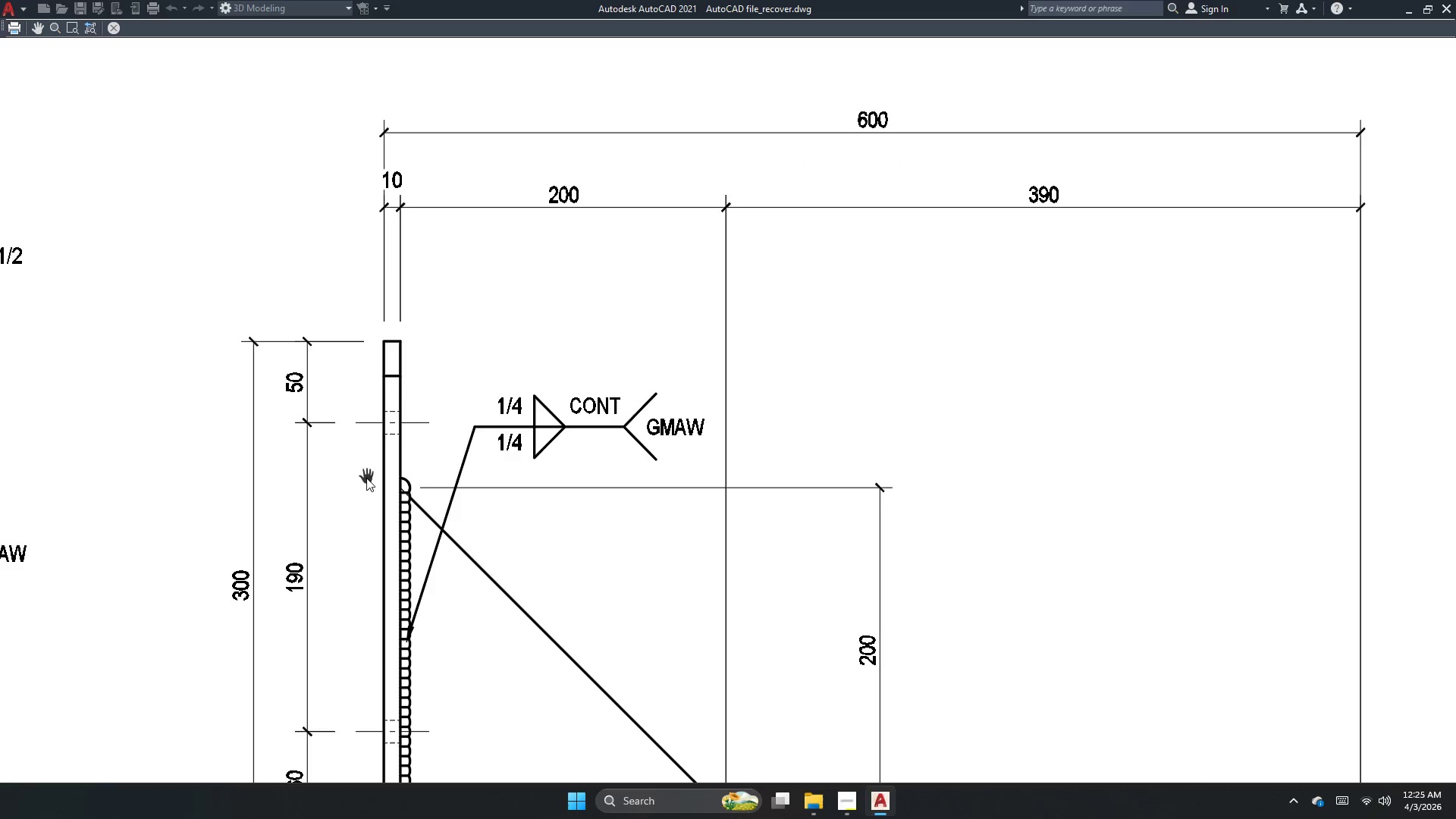 
scroll: coordinate [361, 475], scroll_direction: down, amount: 3.0
 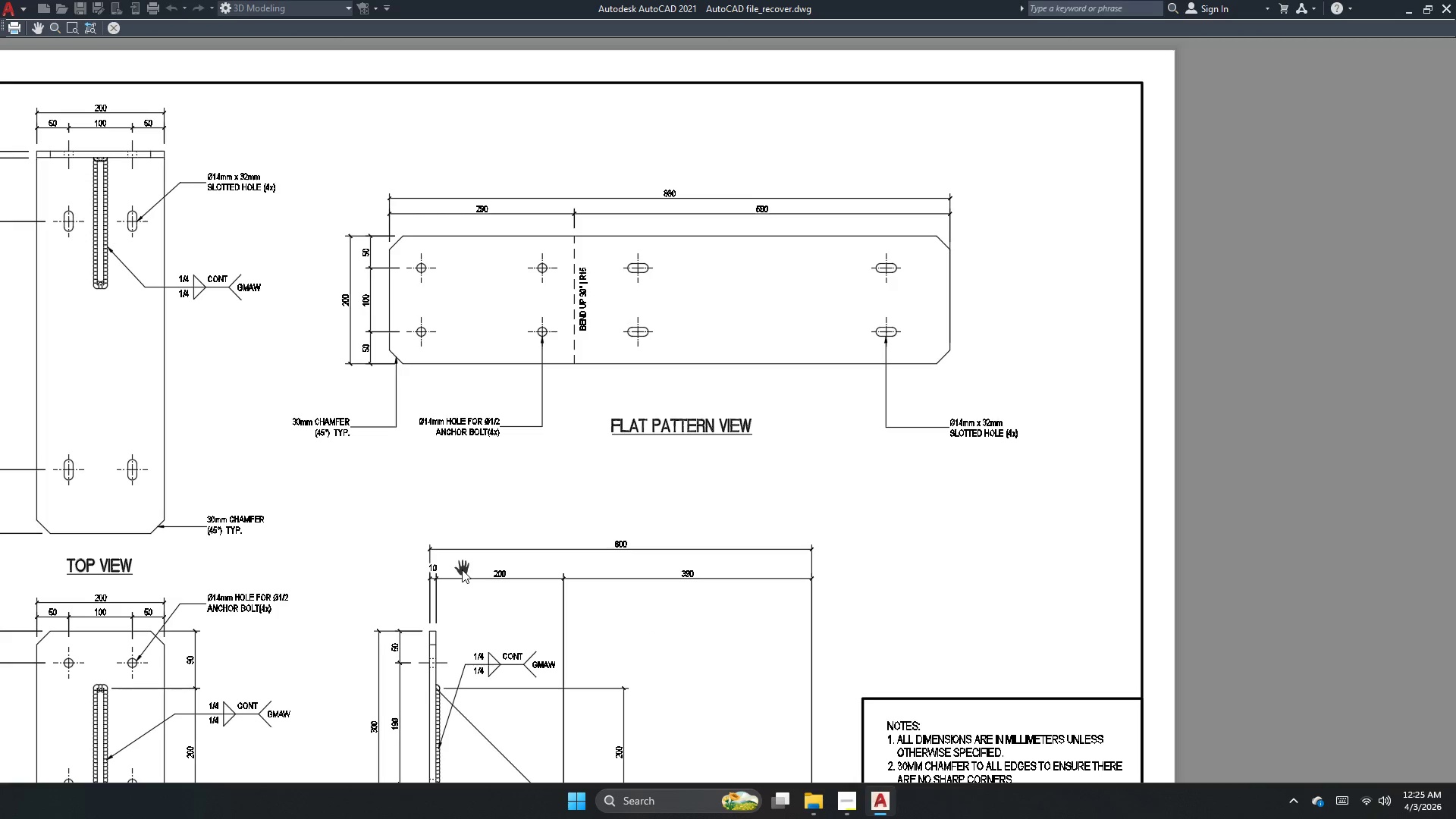 
wait(7.38)
 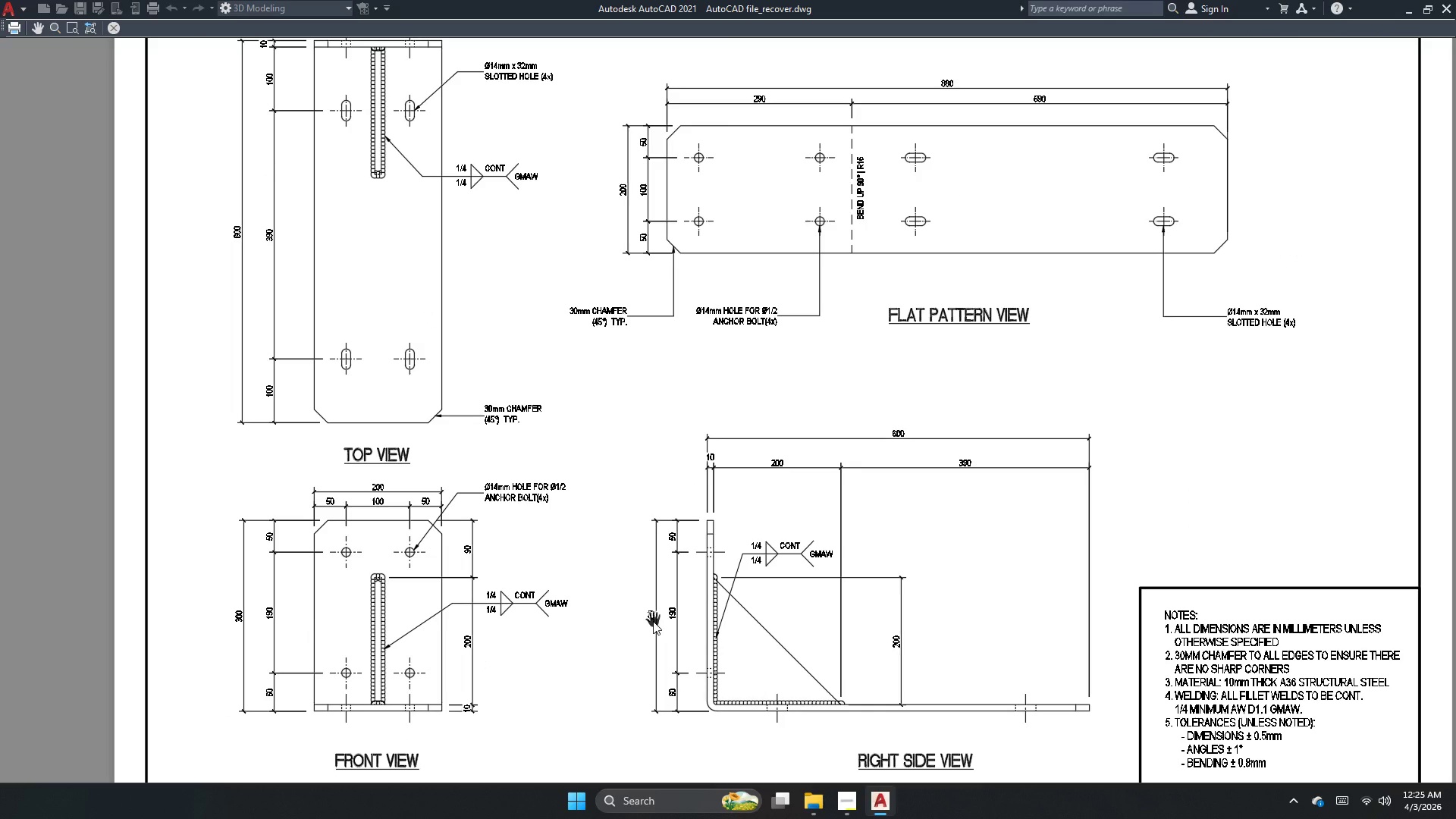 
key(Escape)
 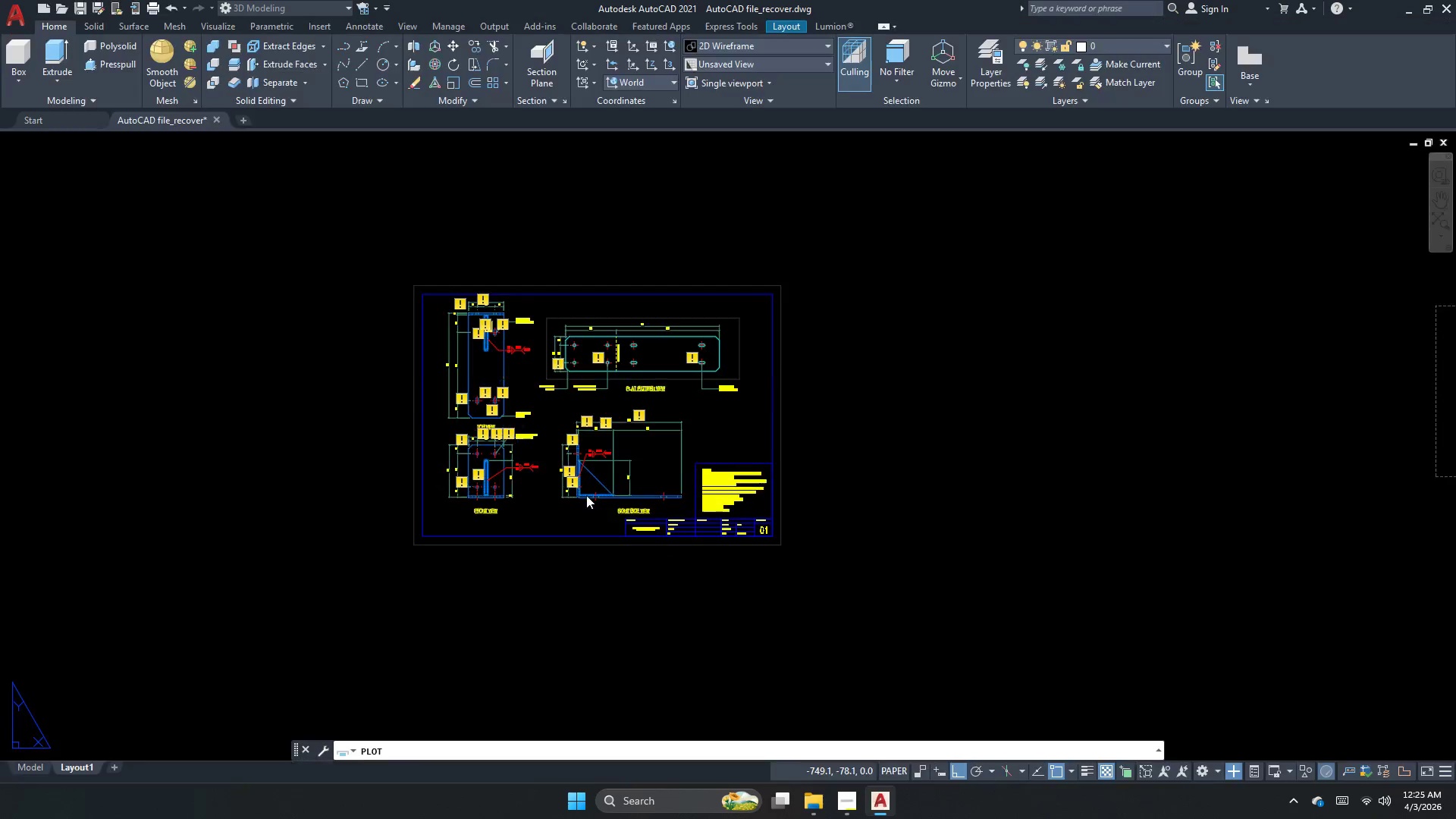 
key(Escape)
 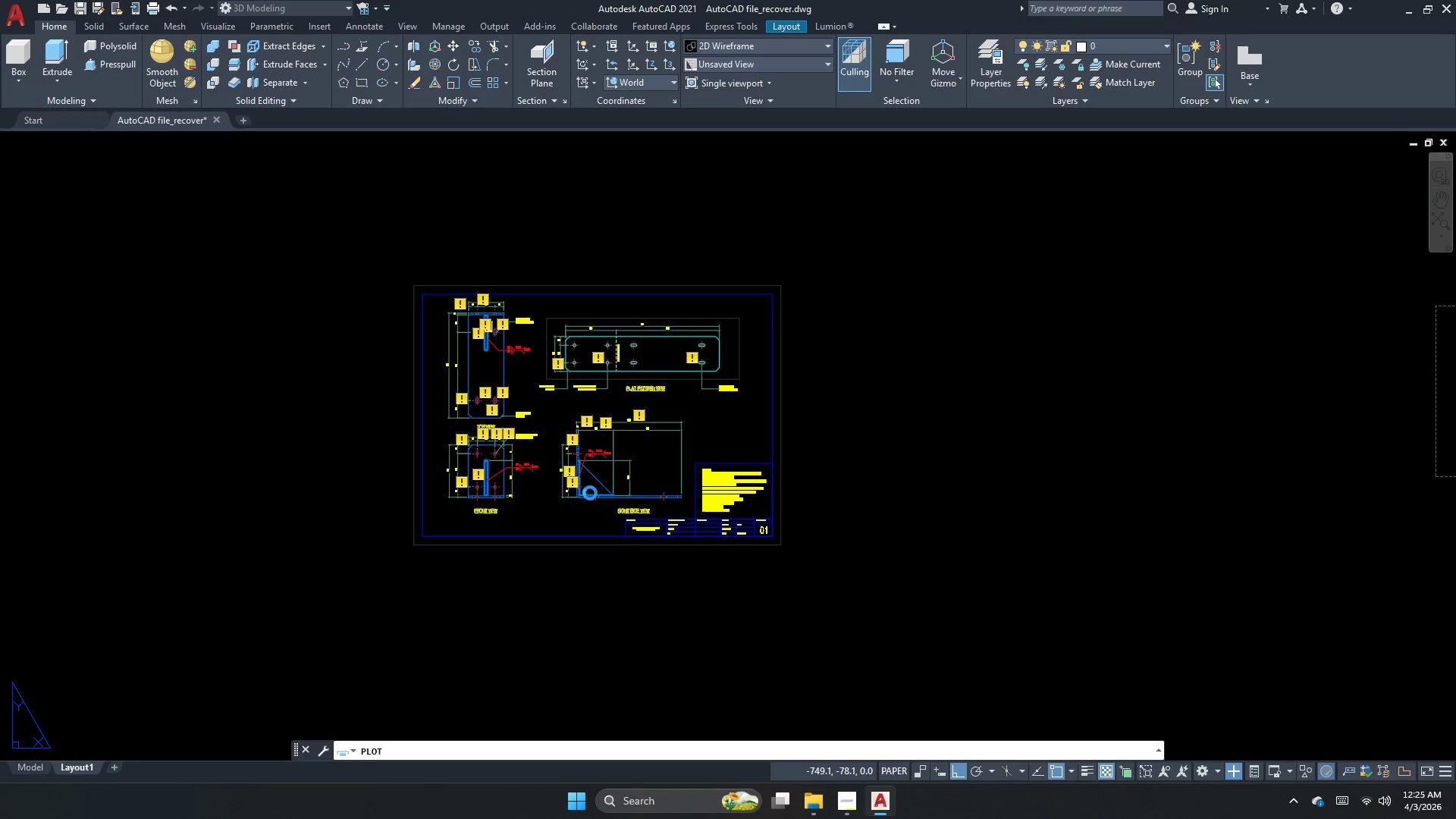 
key(Escape)
 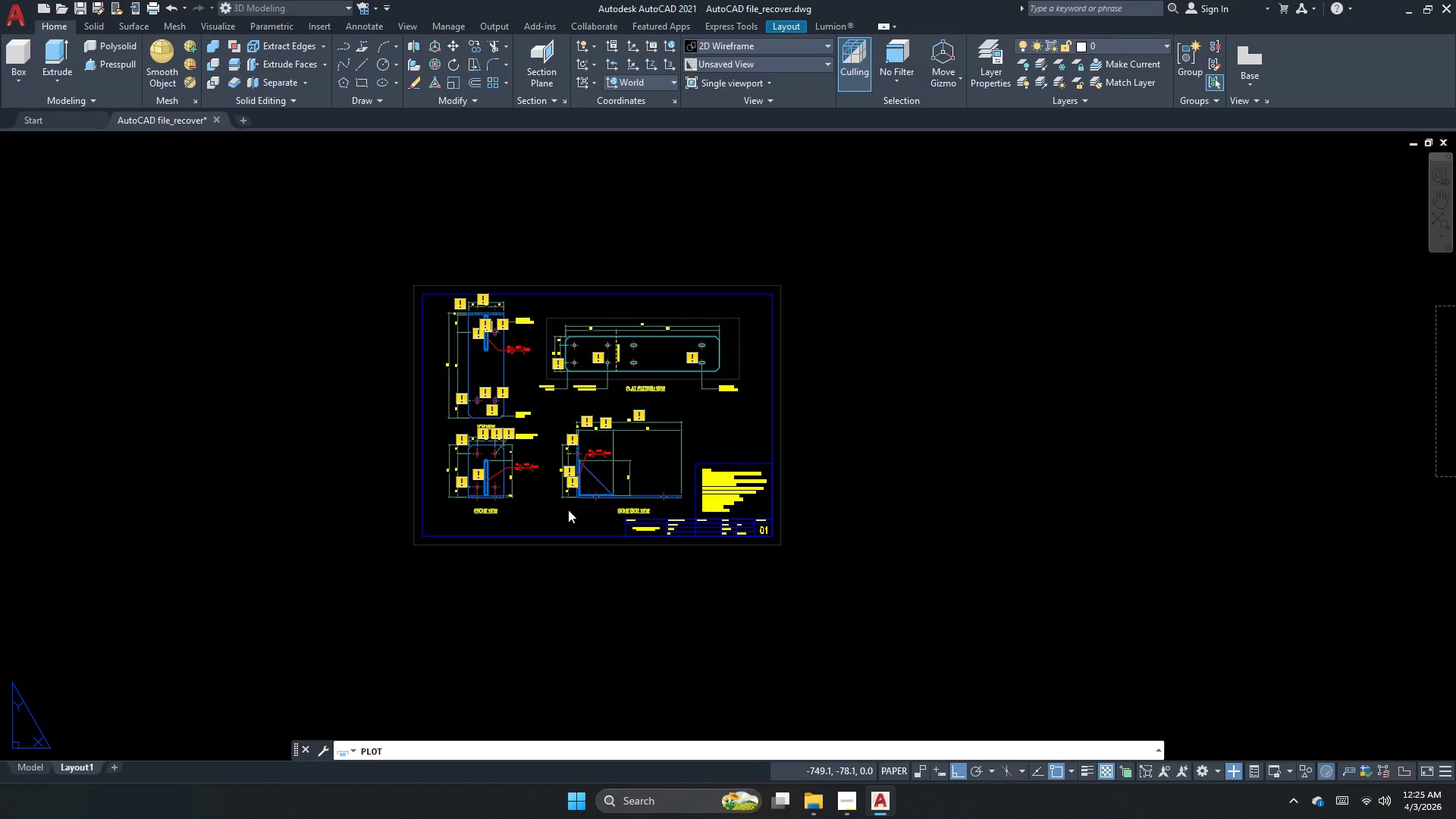 
key(Escape)
 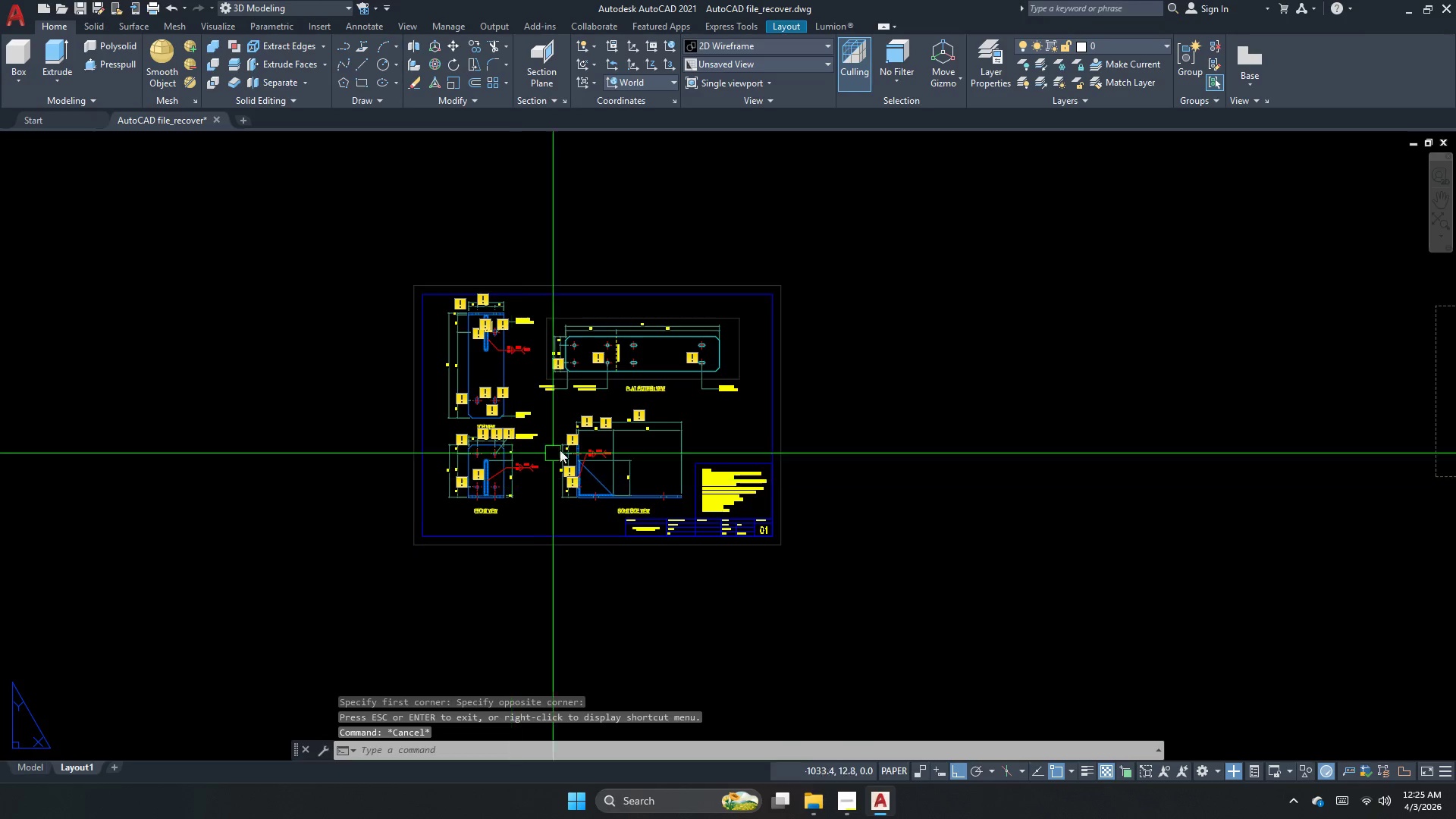 
key(Escape)
 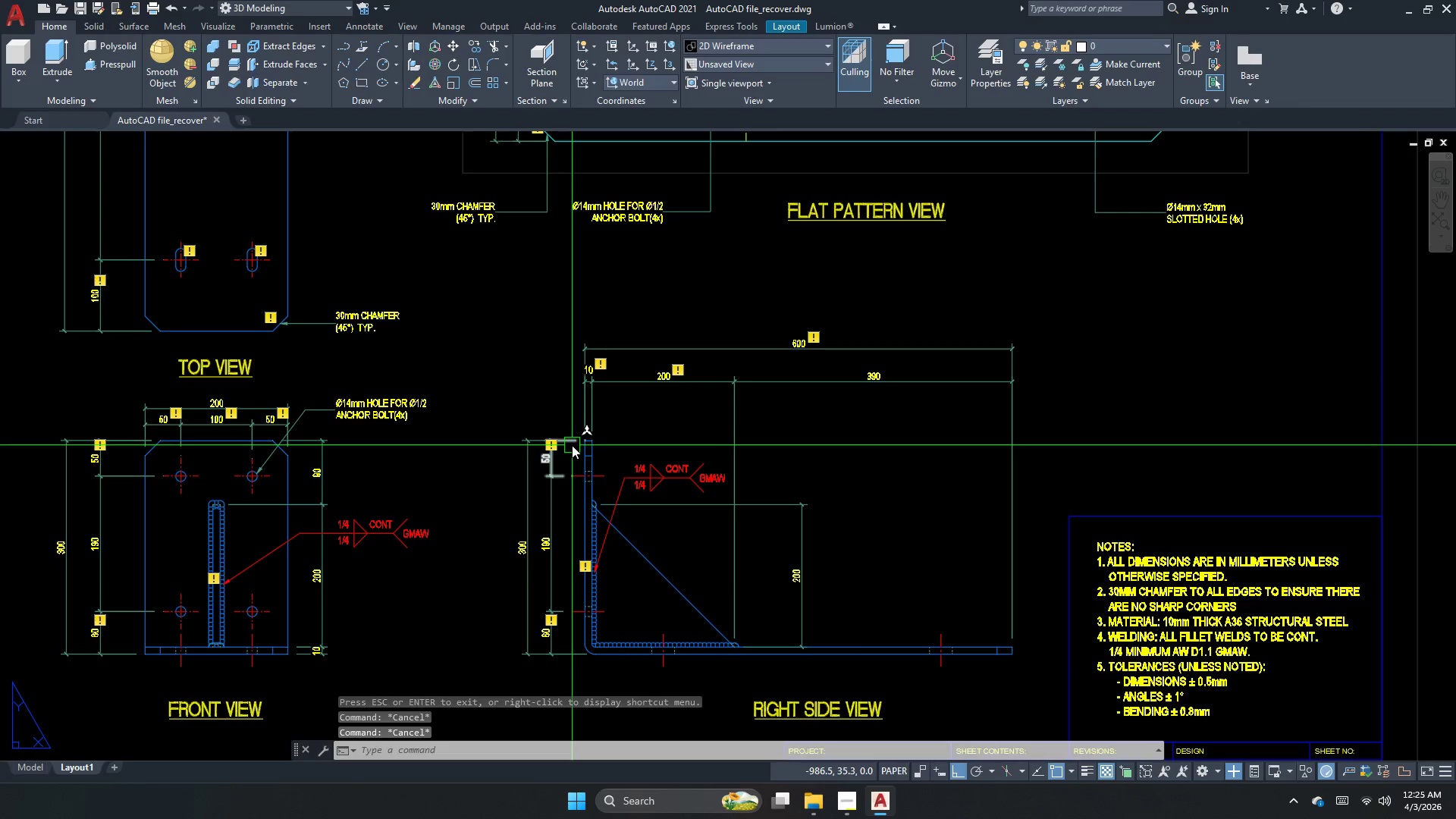 
scroll: coordinate [572, 446], scroll_direction: up, amount: 3.0
 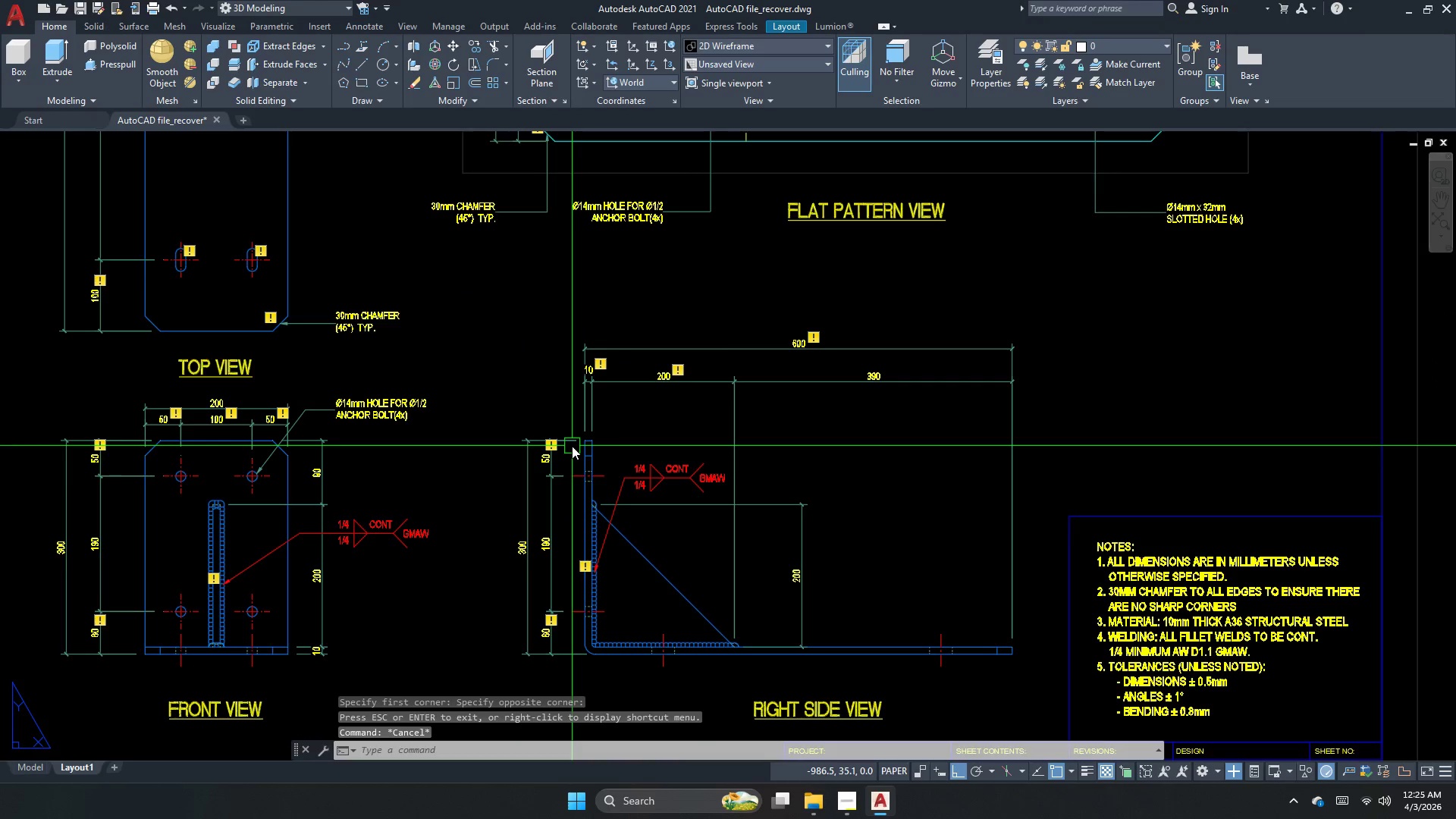 
type(le)
 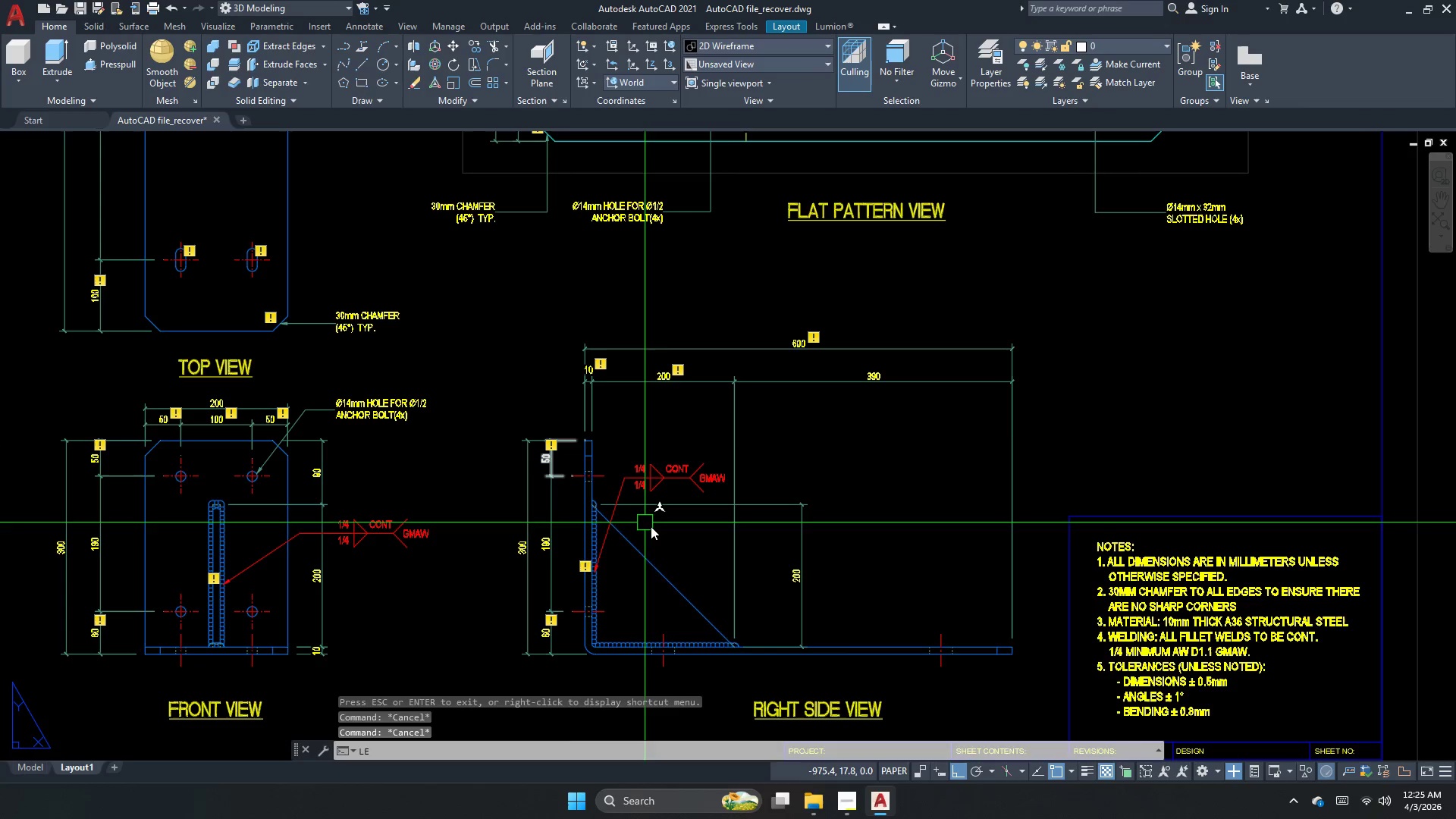 
key(Space)
 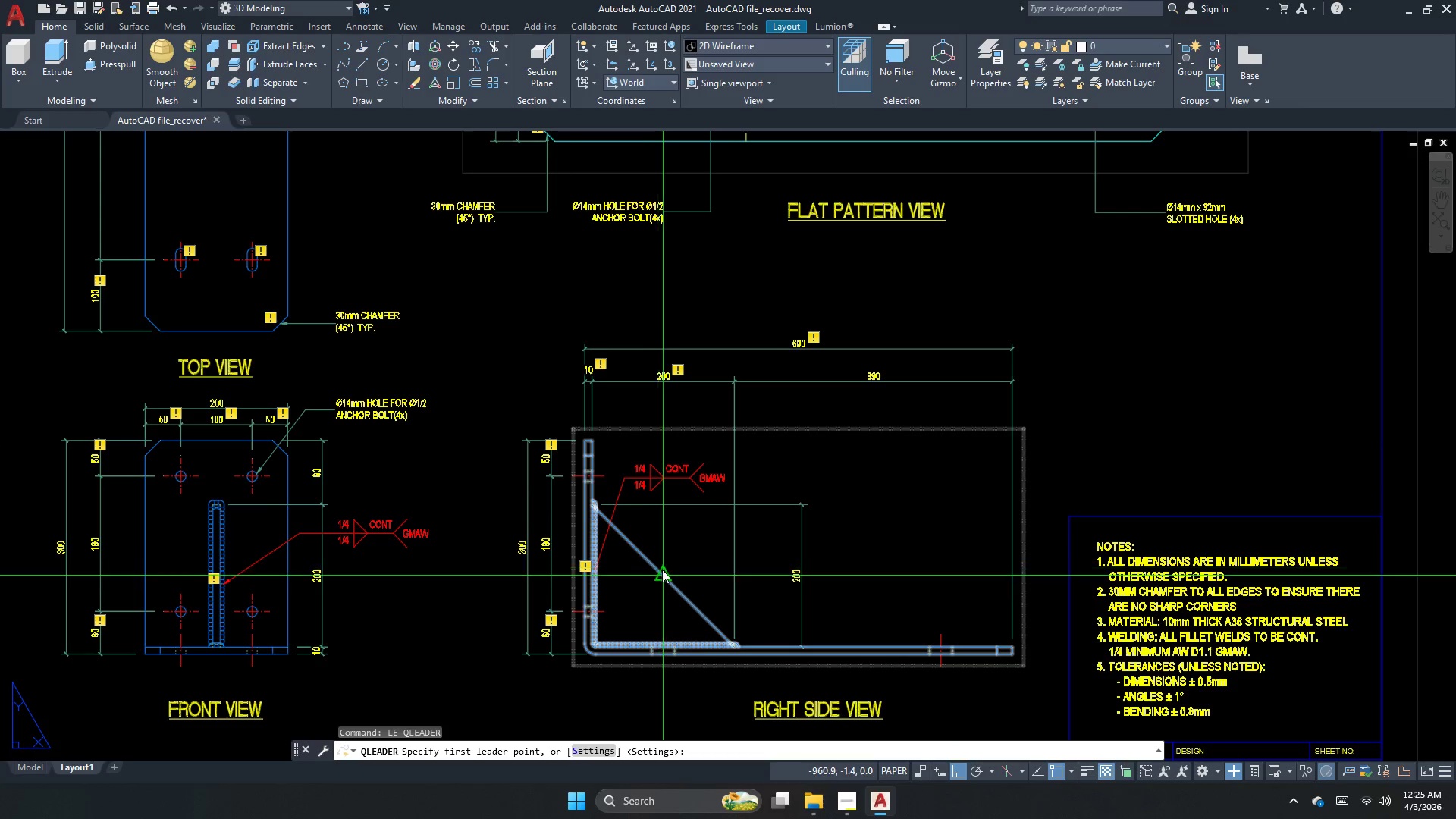 
left_click([662, 570])
 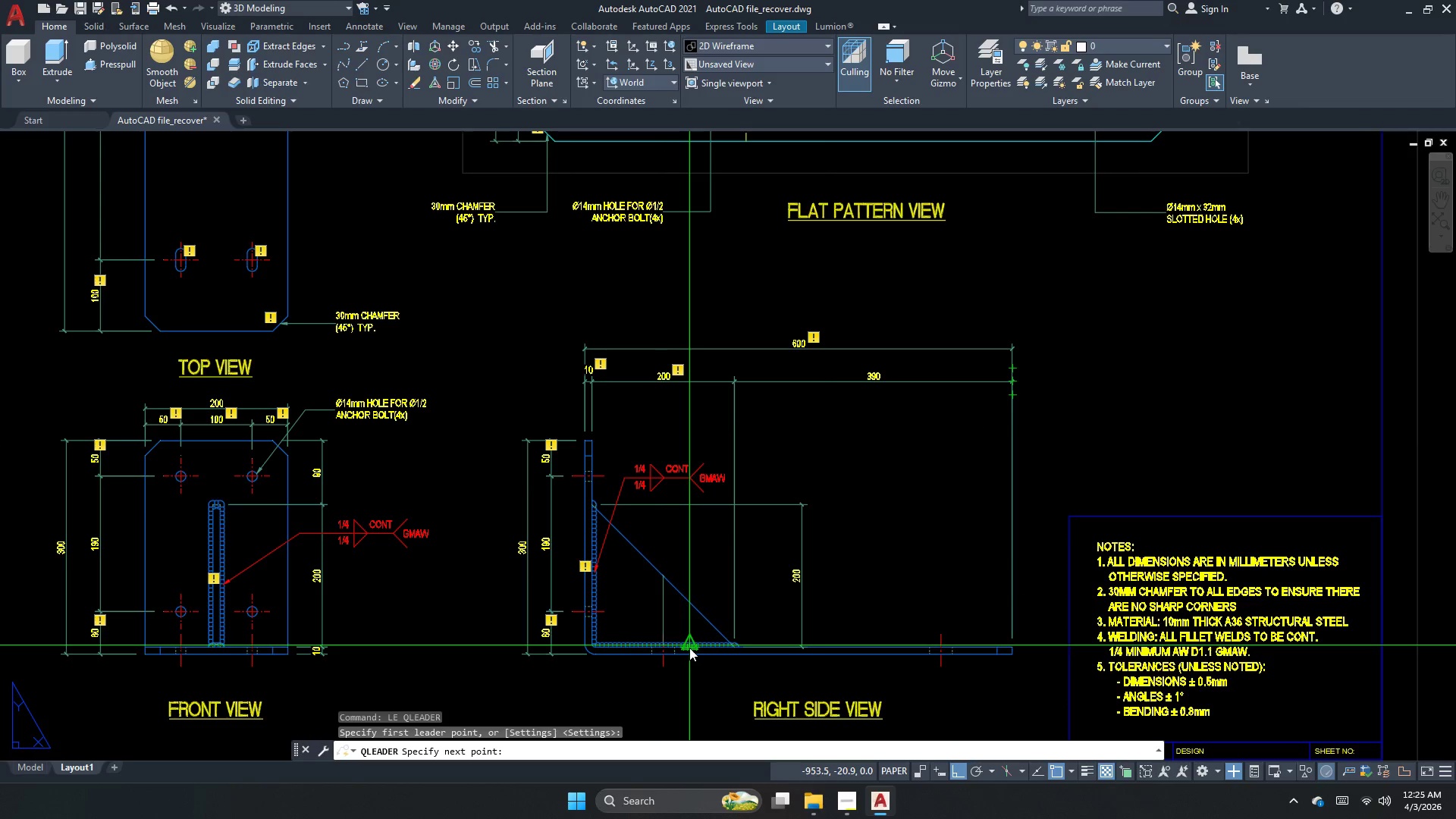 
key(Escape)
 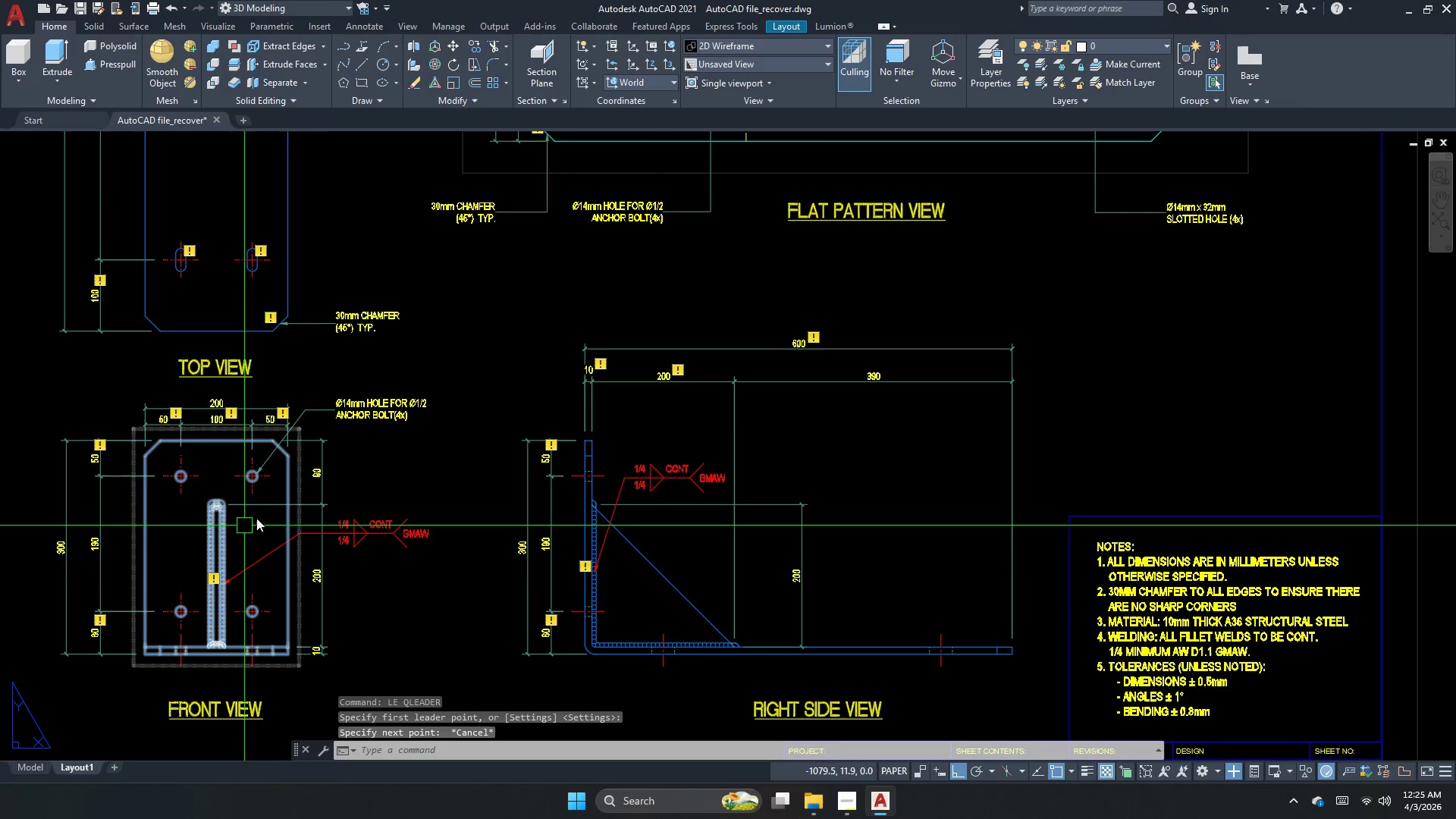 
key(Escape)
 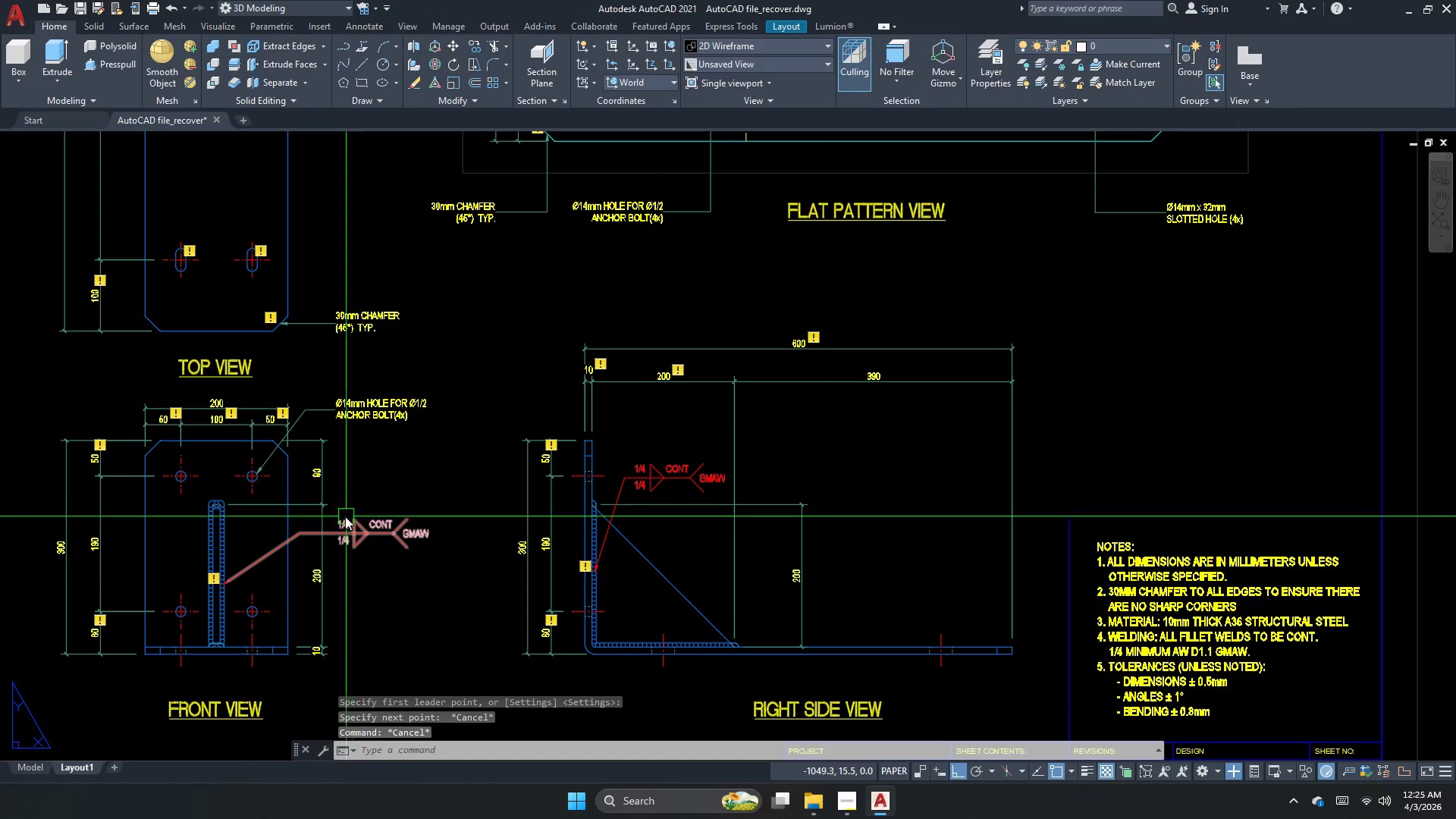 
key(S)
 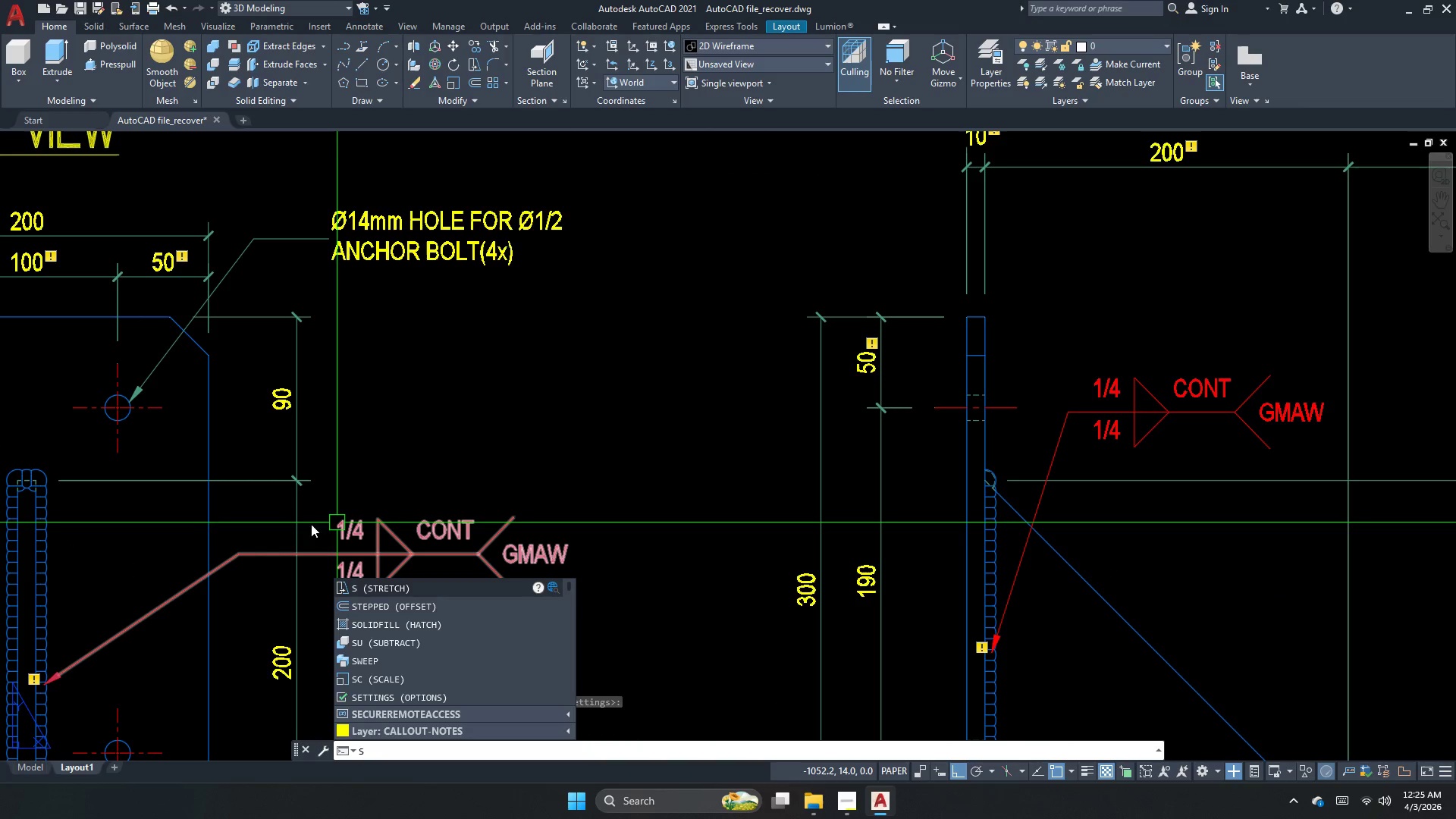 
scroll: coordinate [337, 522], scroll_direction: up, amount: 2.0
 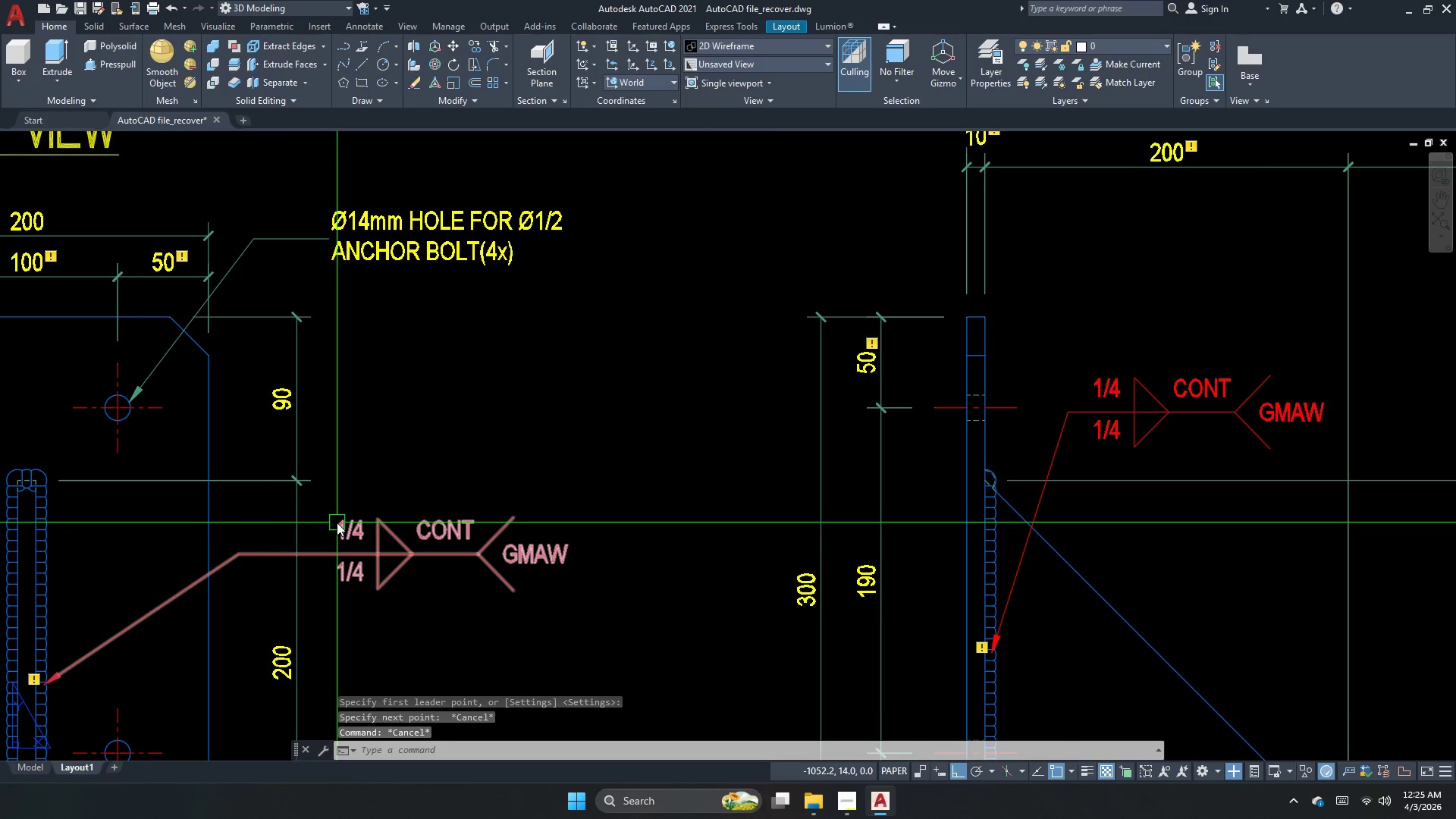 
type( )
key(Escape)
key(Escape)
key(Escape)
type(le)
 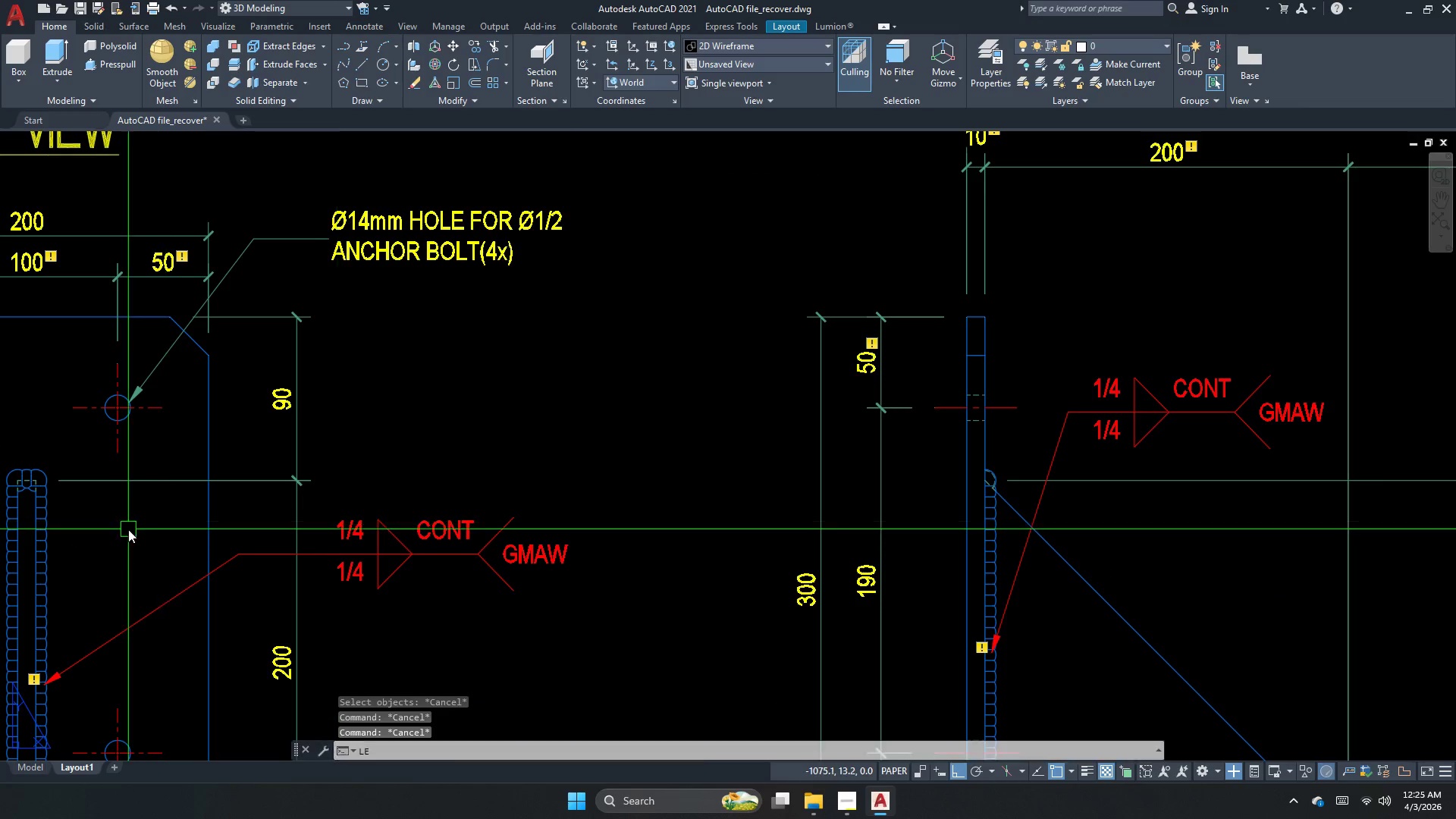 
key(Space)
 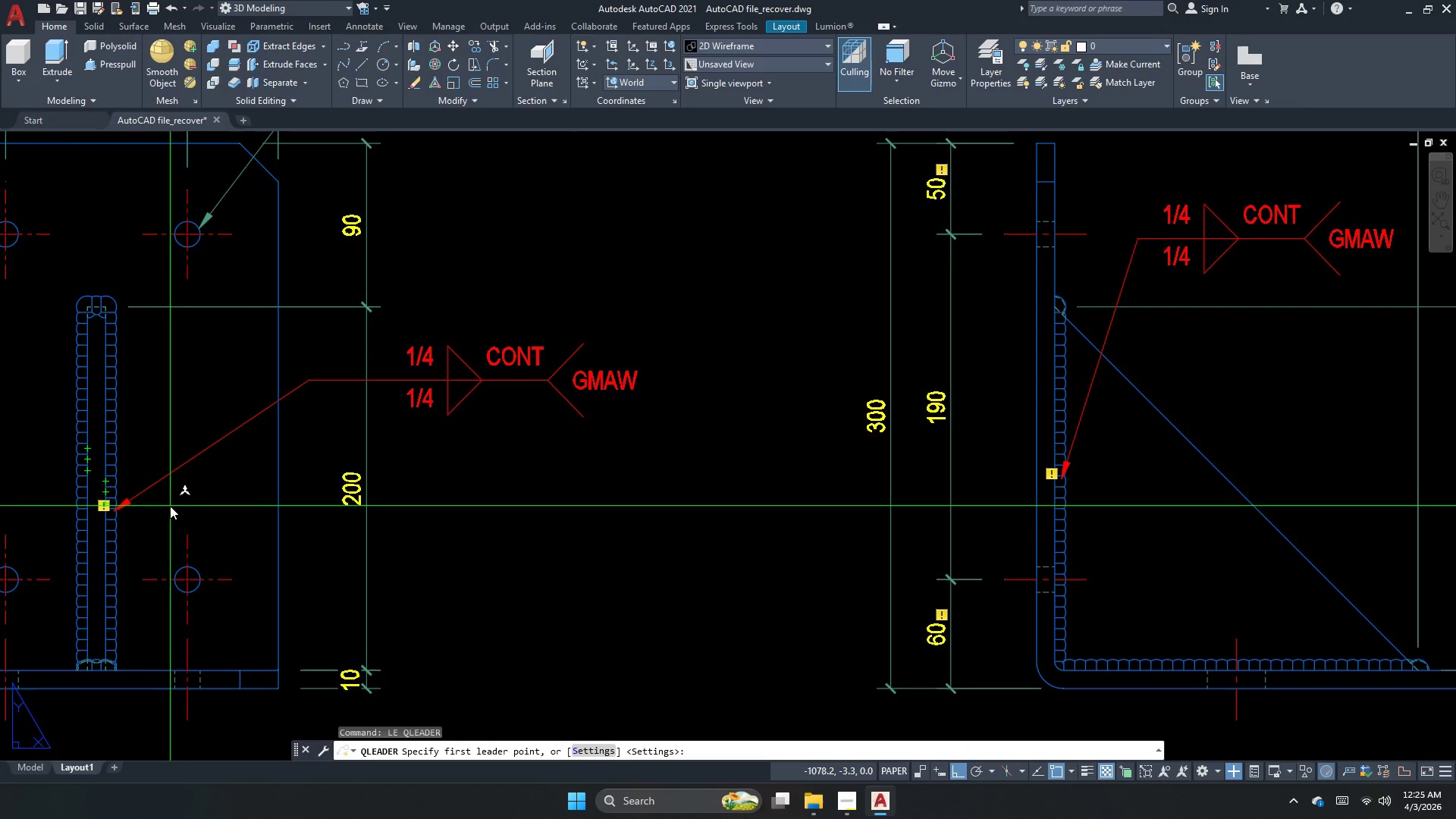 
key(Escape)
 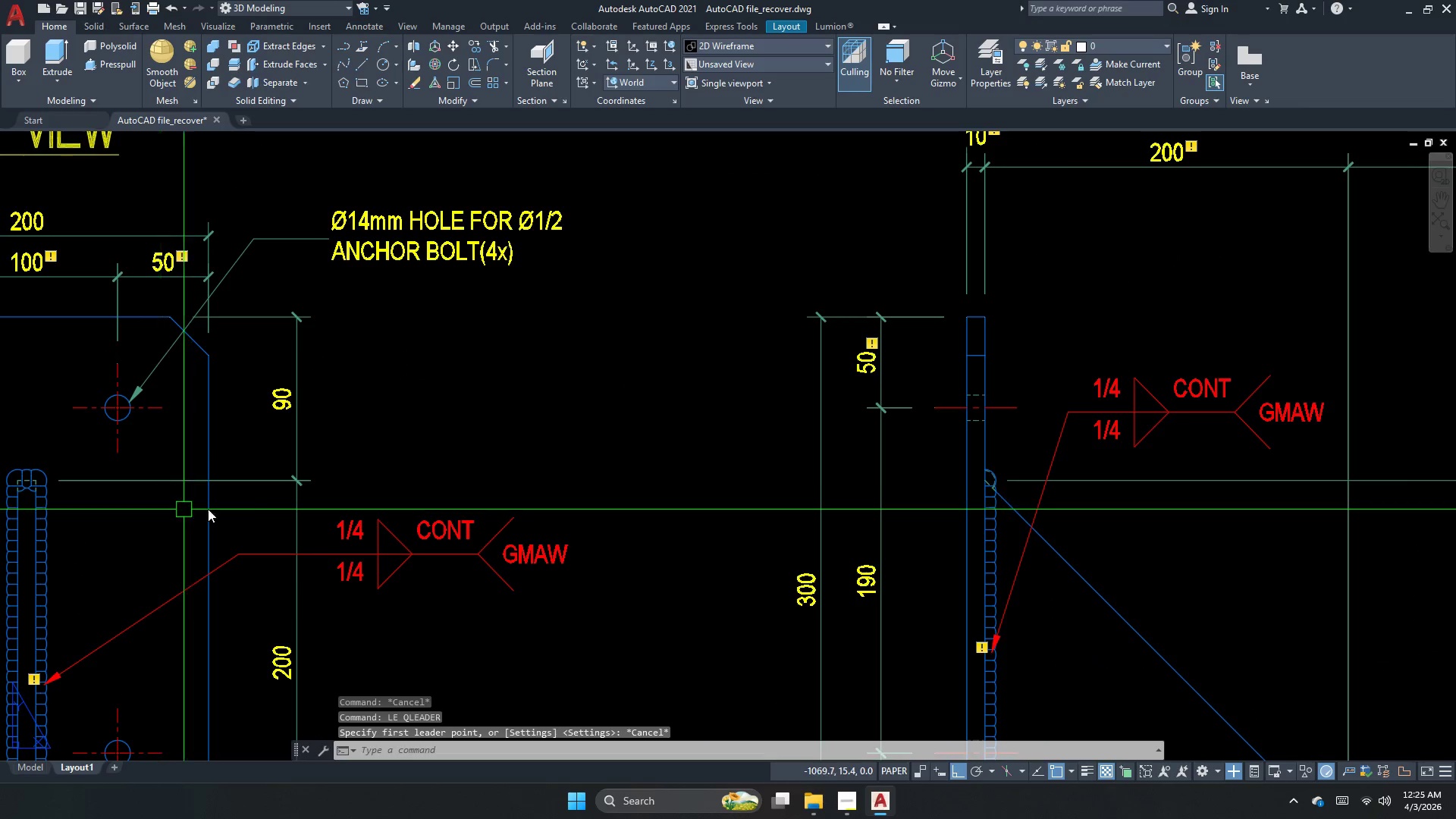 
key(Escape)
 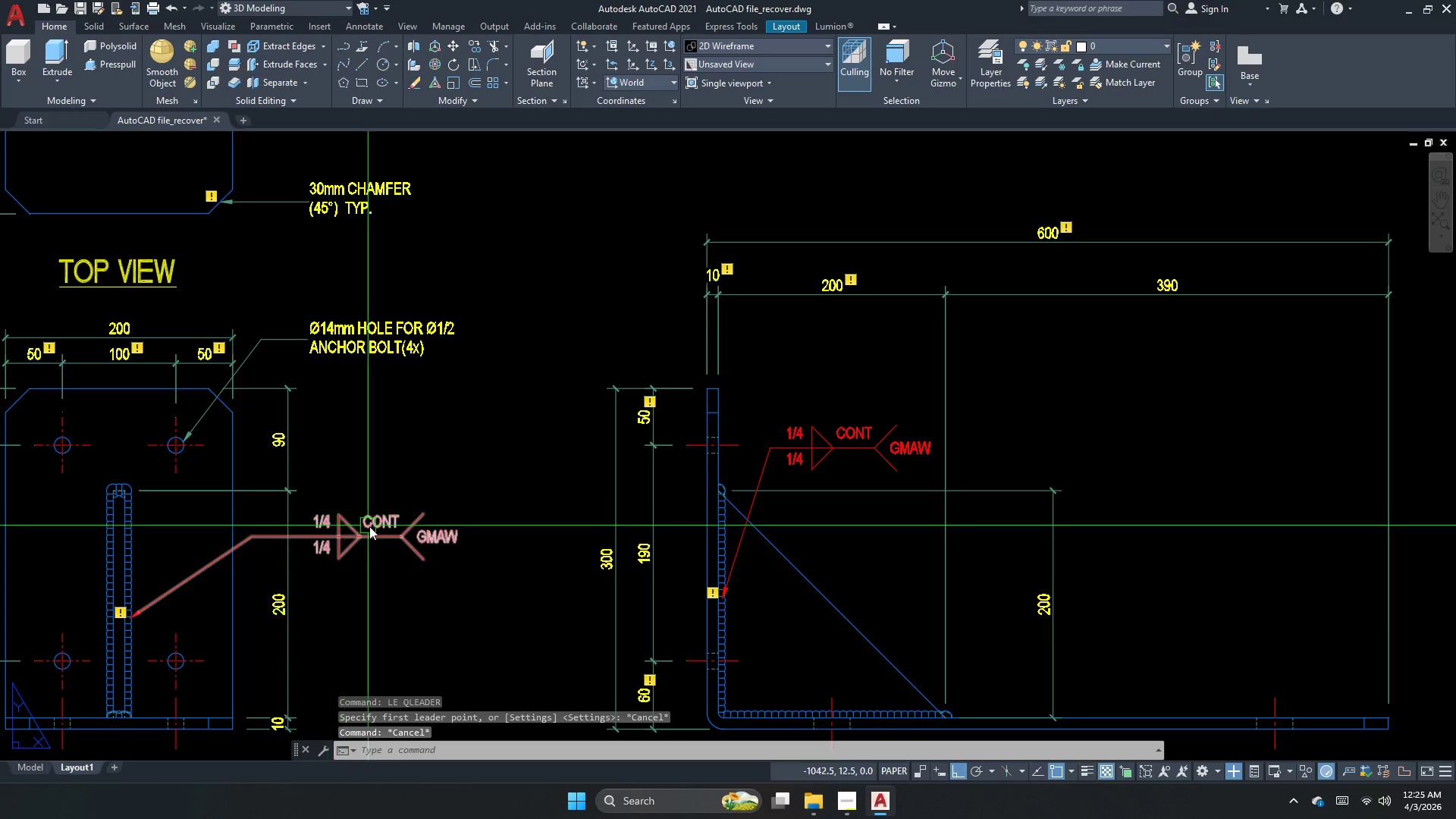 
key(S)
 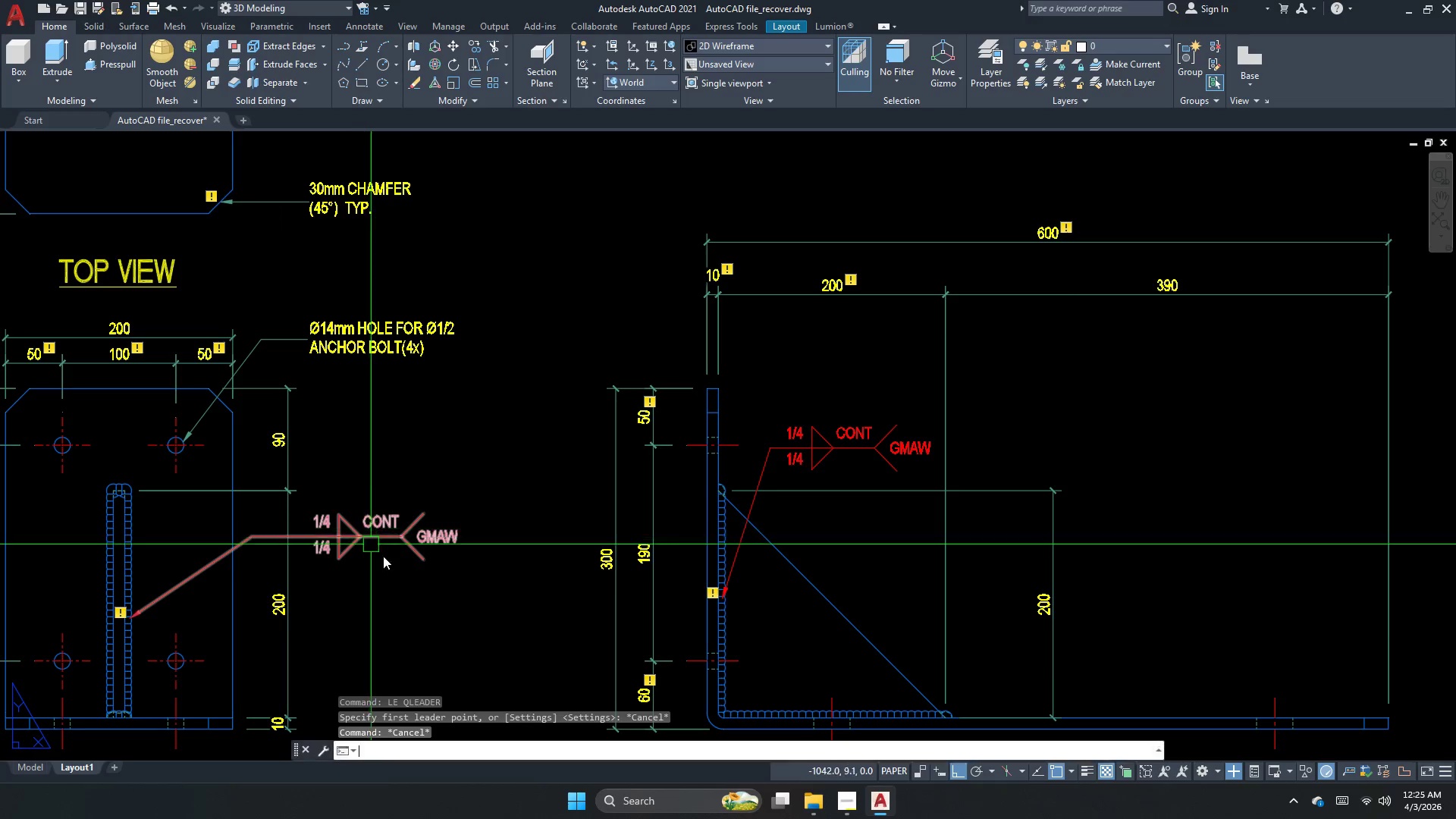 
scroll: coordinate [273, 508], scroll_direction: down, amount: 1.0
 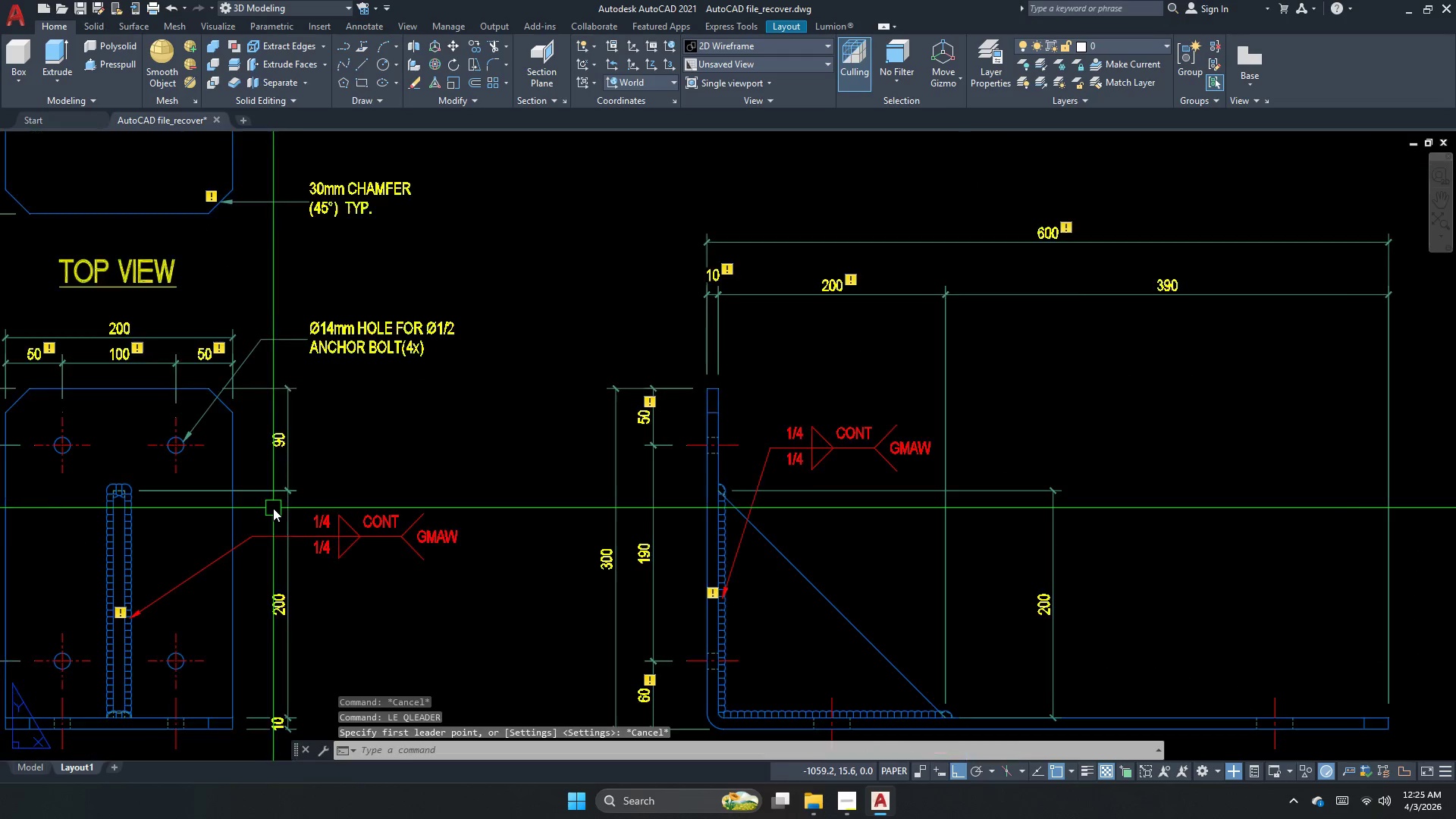 
key(Space)
 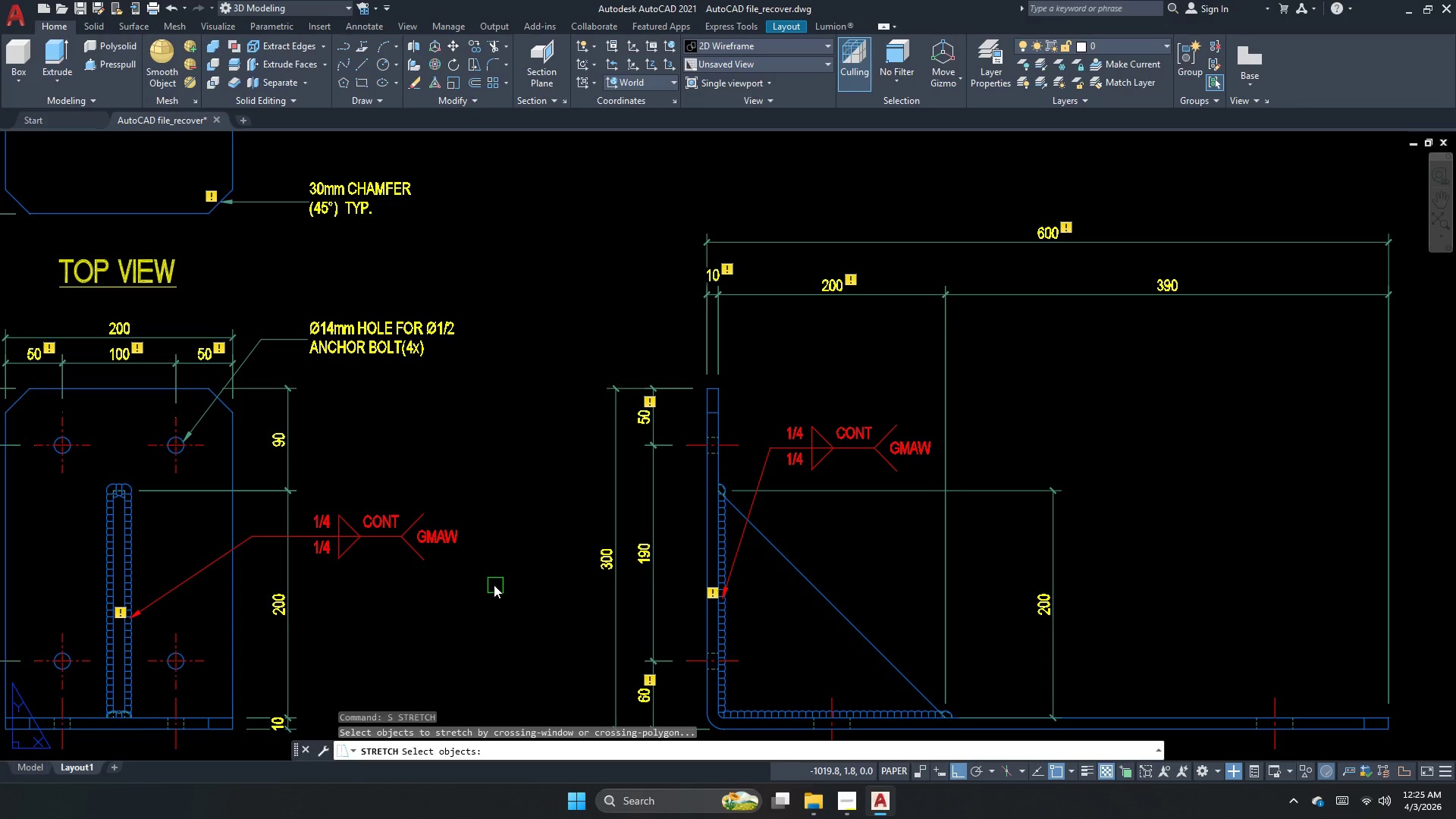 
key(Escape)
 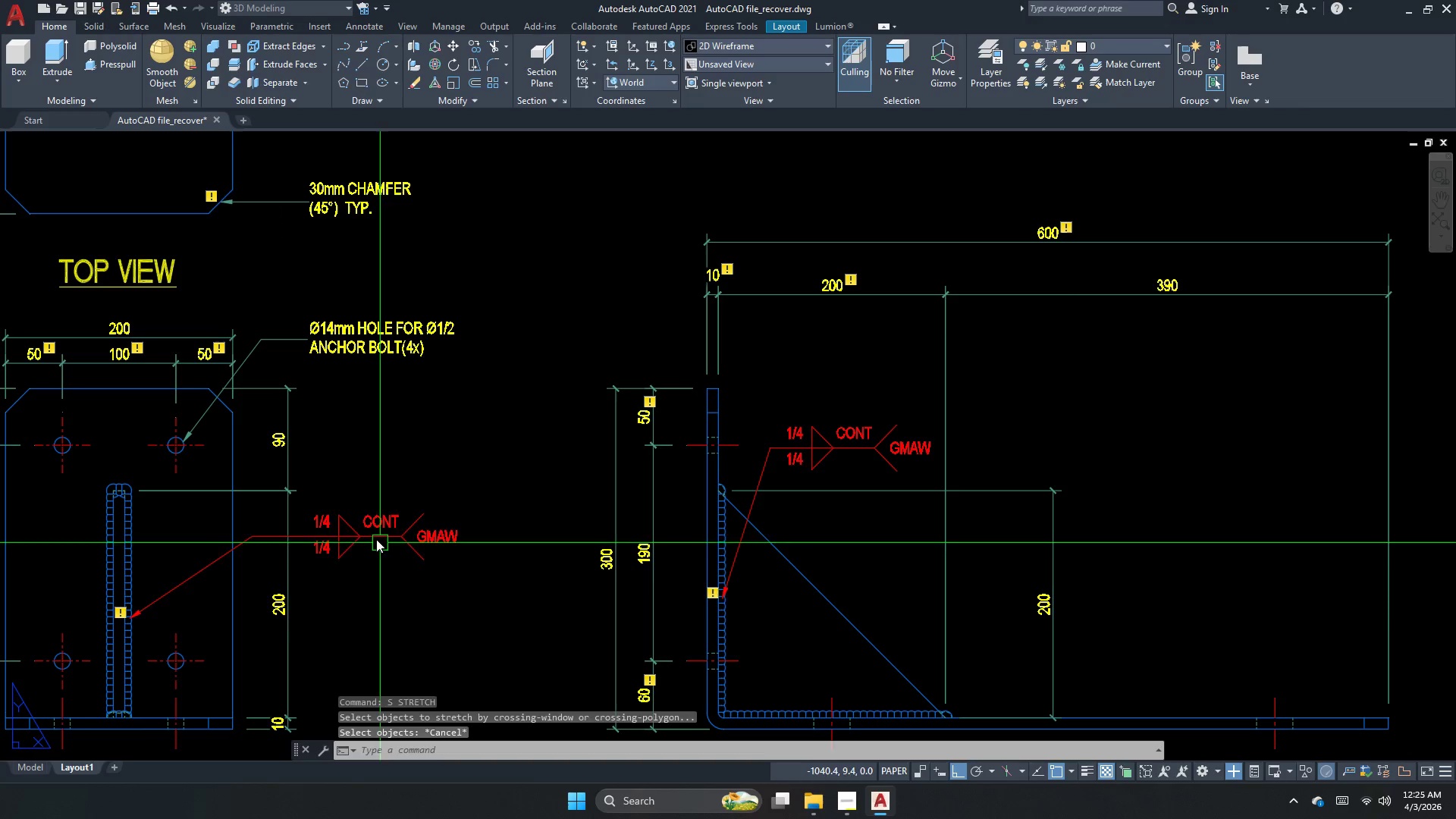 
left_click([374, 538])
 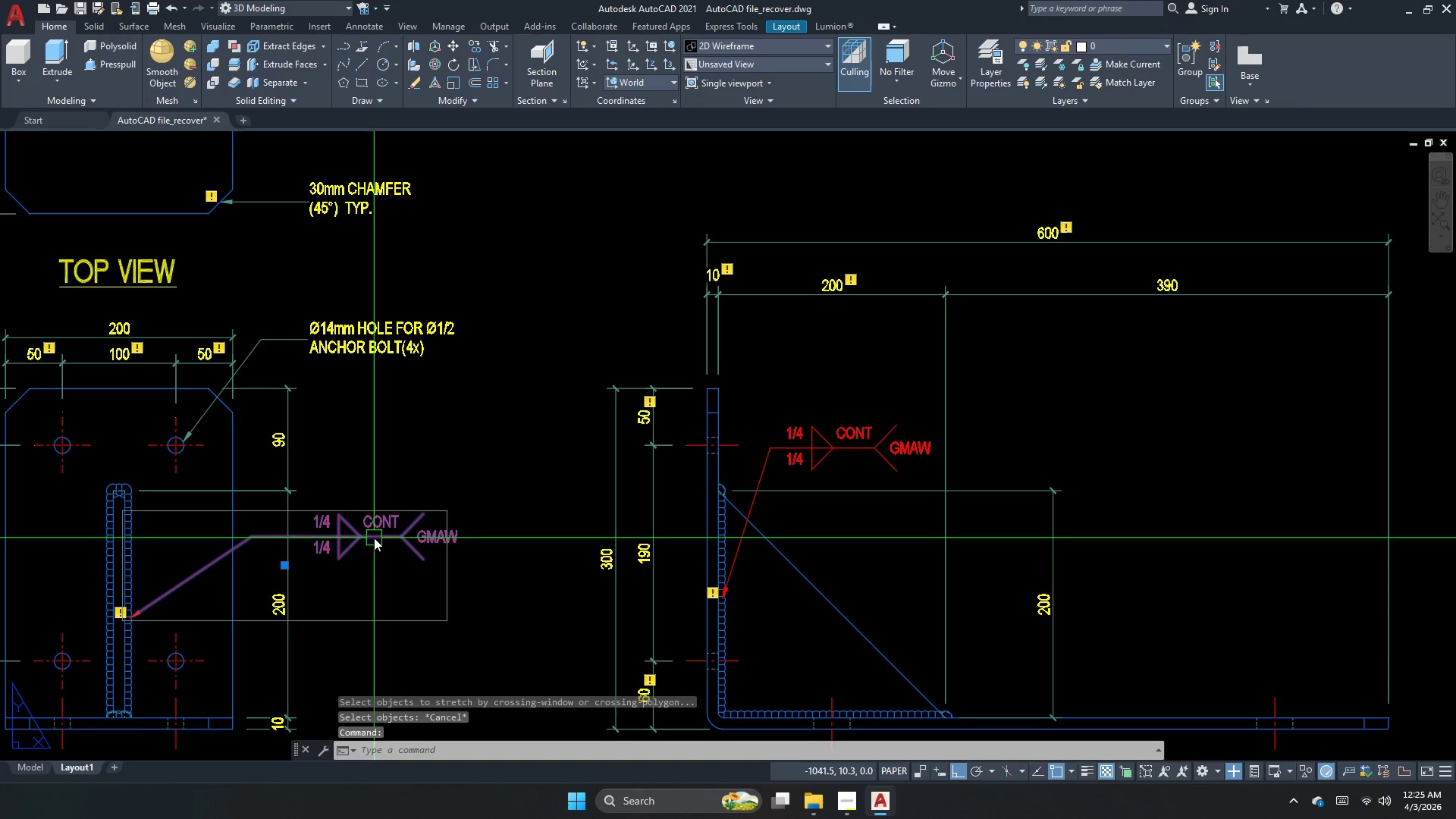 
key(M)
 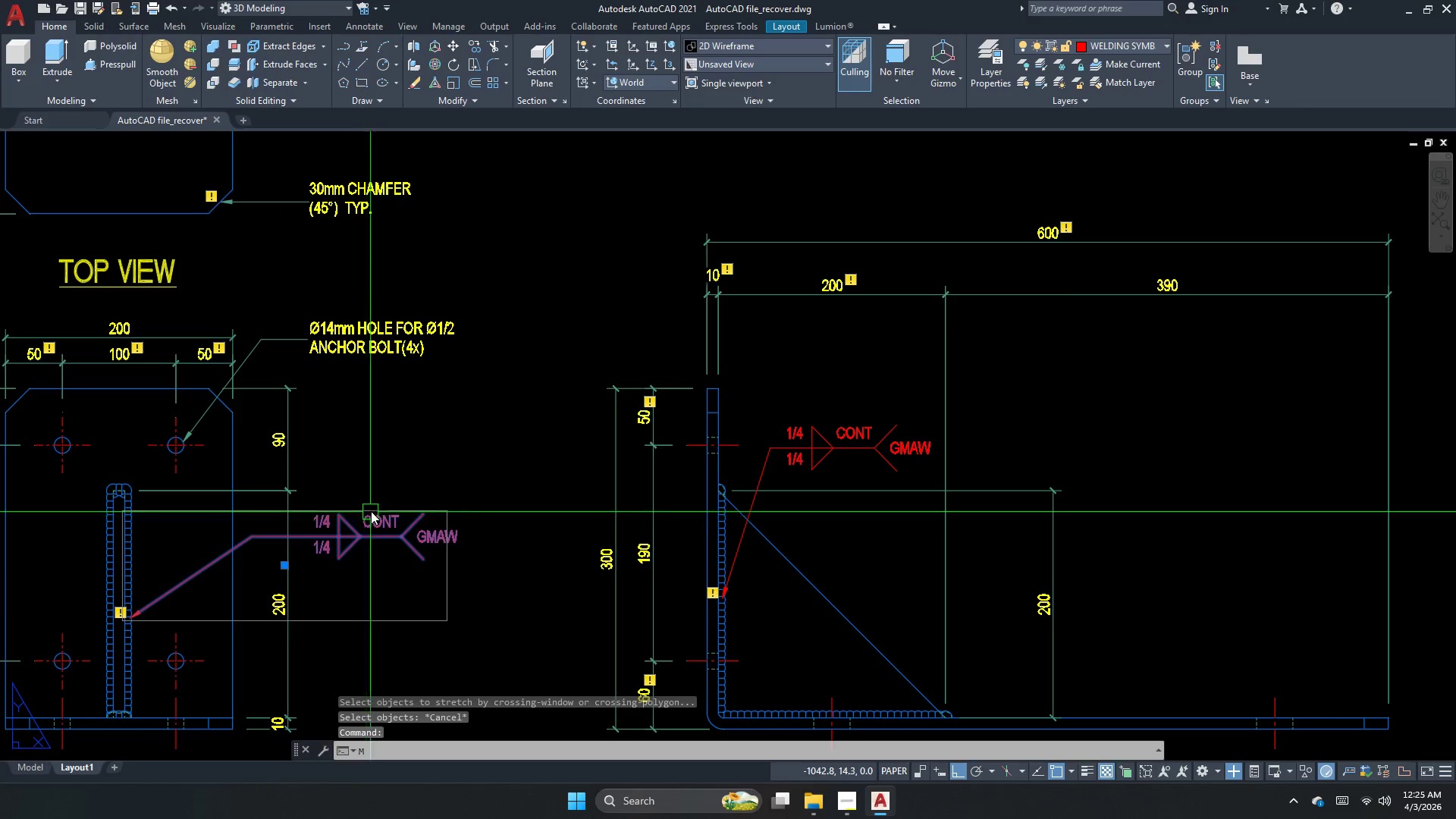 
hold_key(key=Space, duration=4.09)
 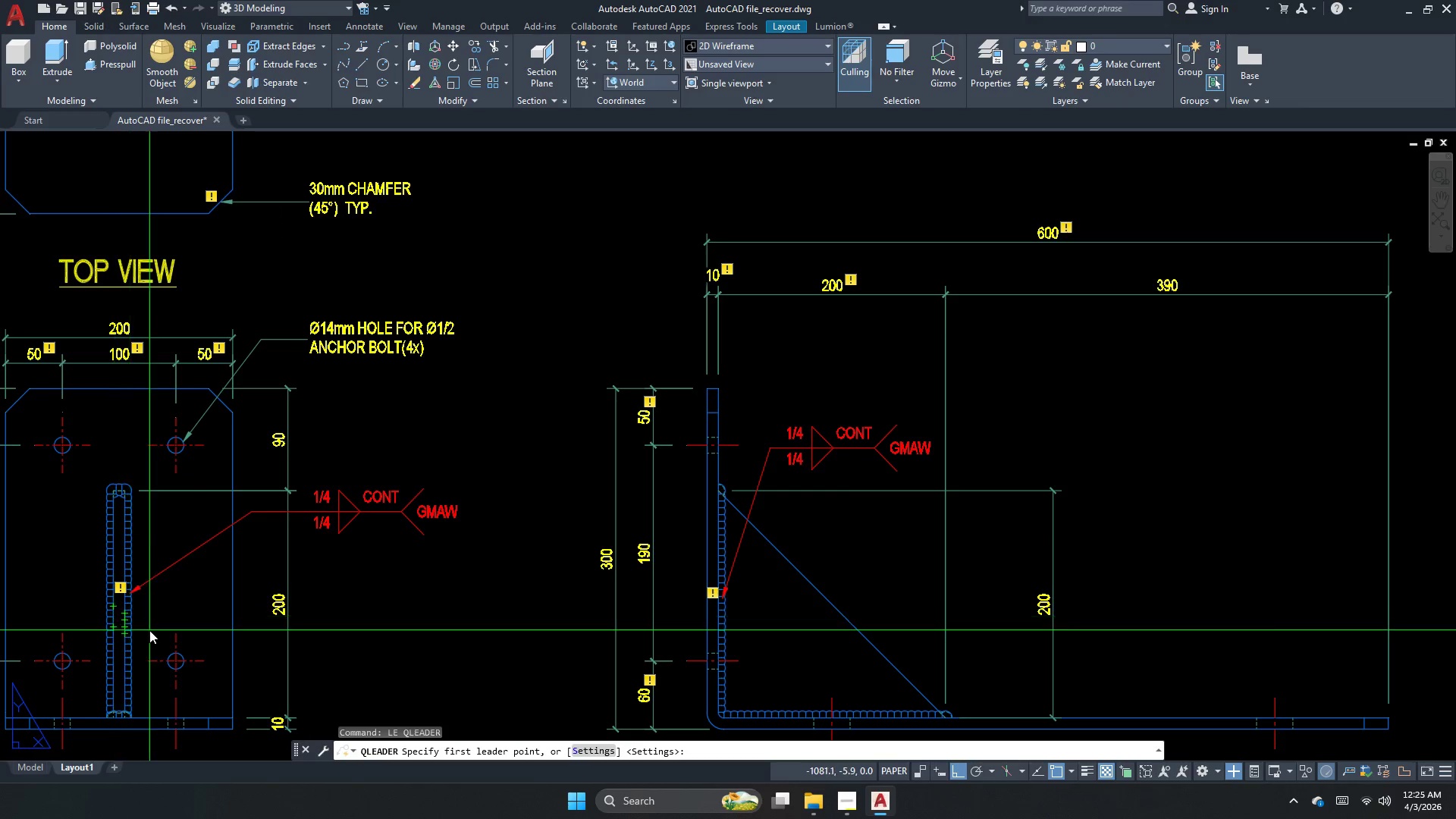 
left_click_drag(start_coordinate=[389, 489], to_coordinate=[389, 485])
 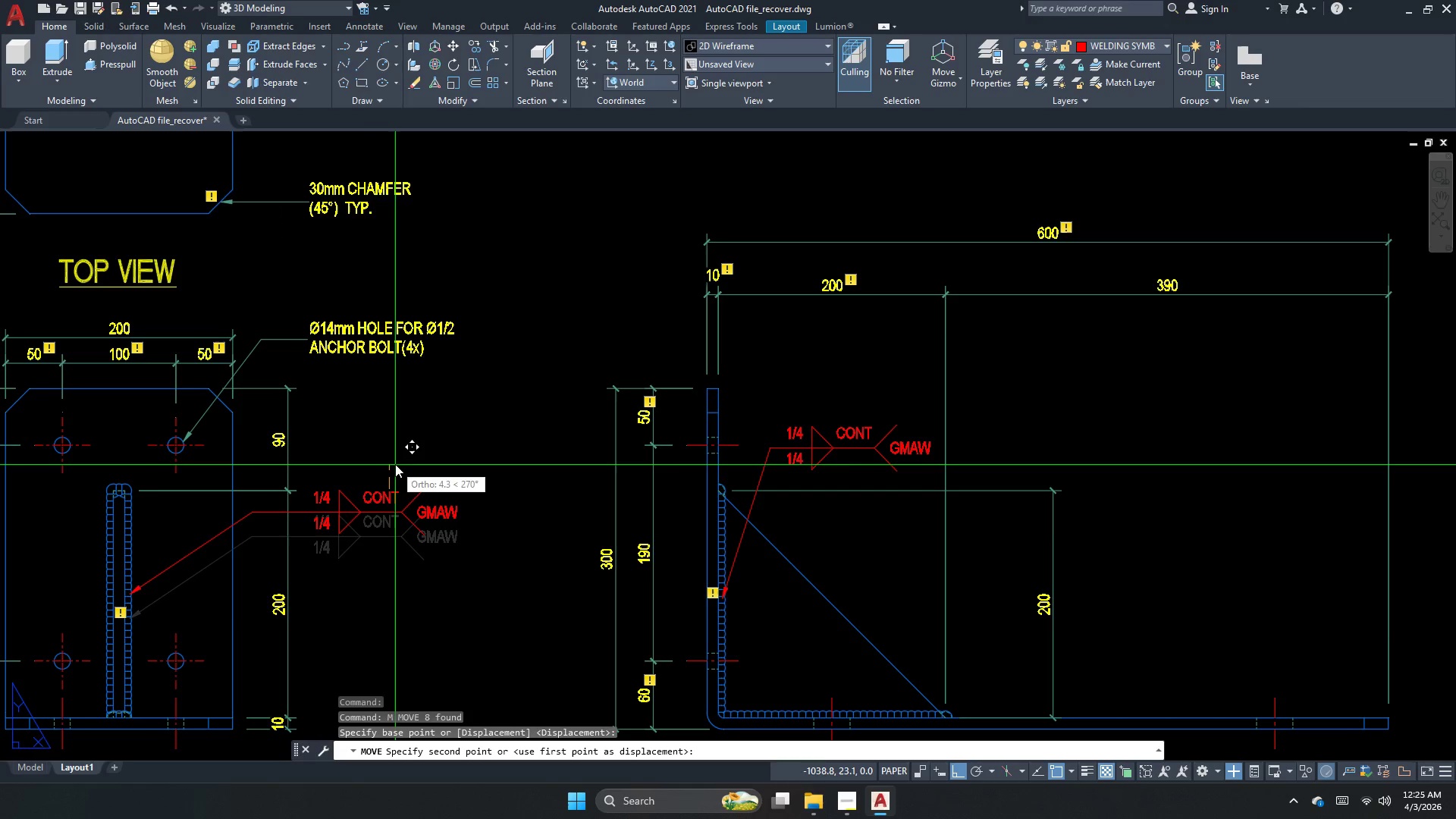 
left_click([395, 464])
 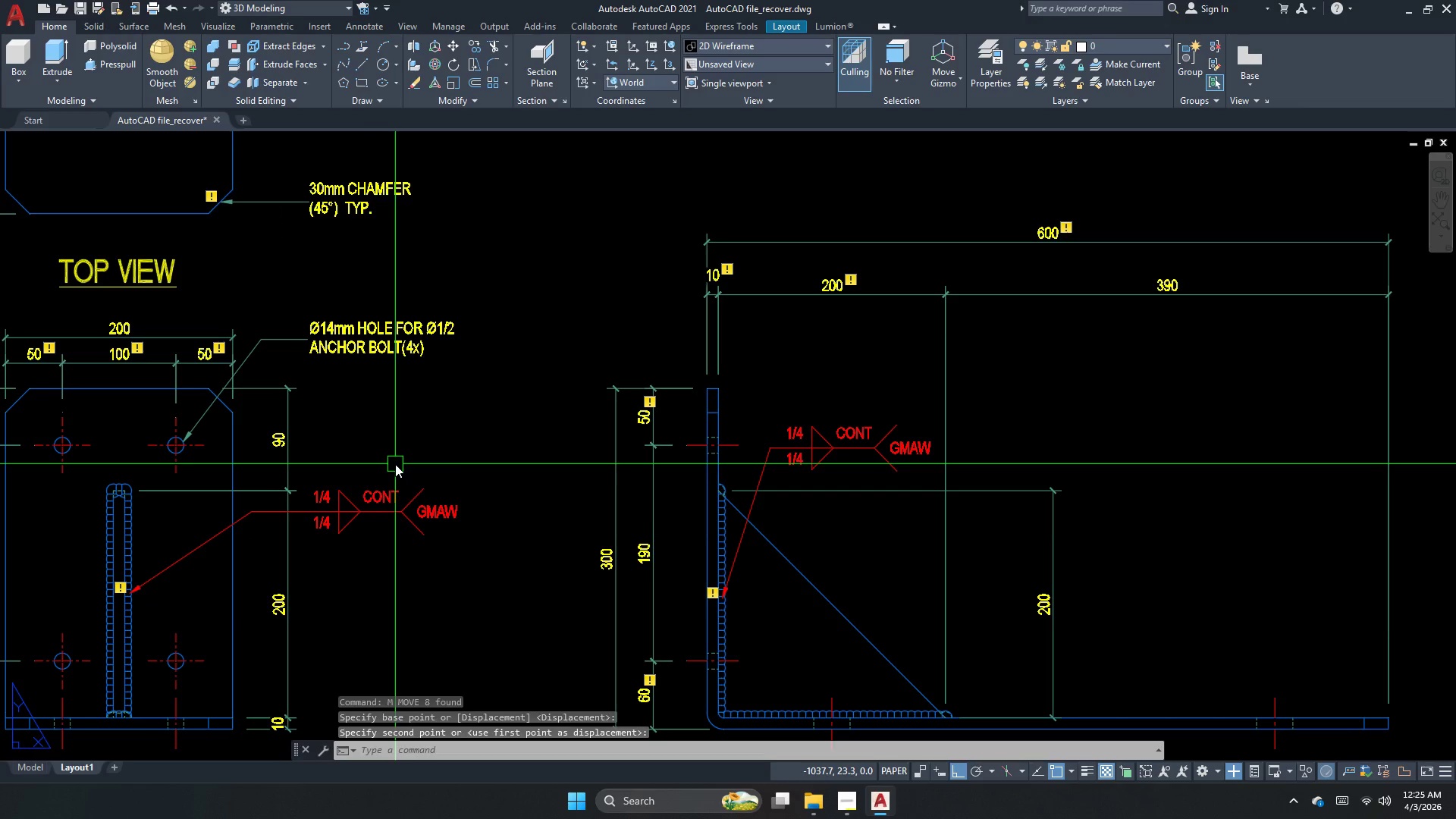 
key(Escape)
 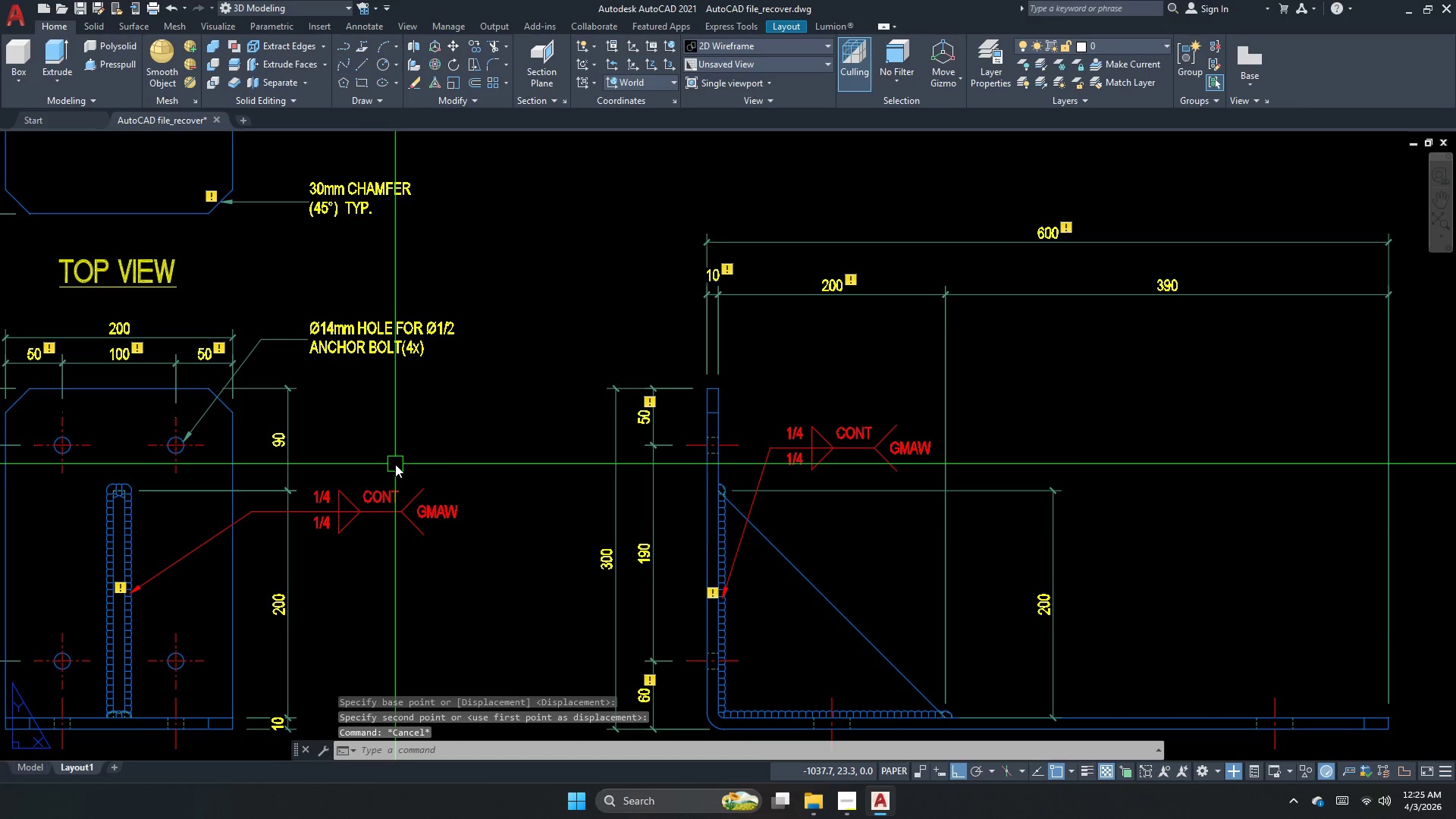 
key(Escape)
 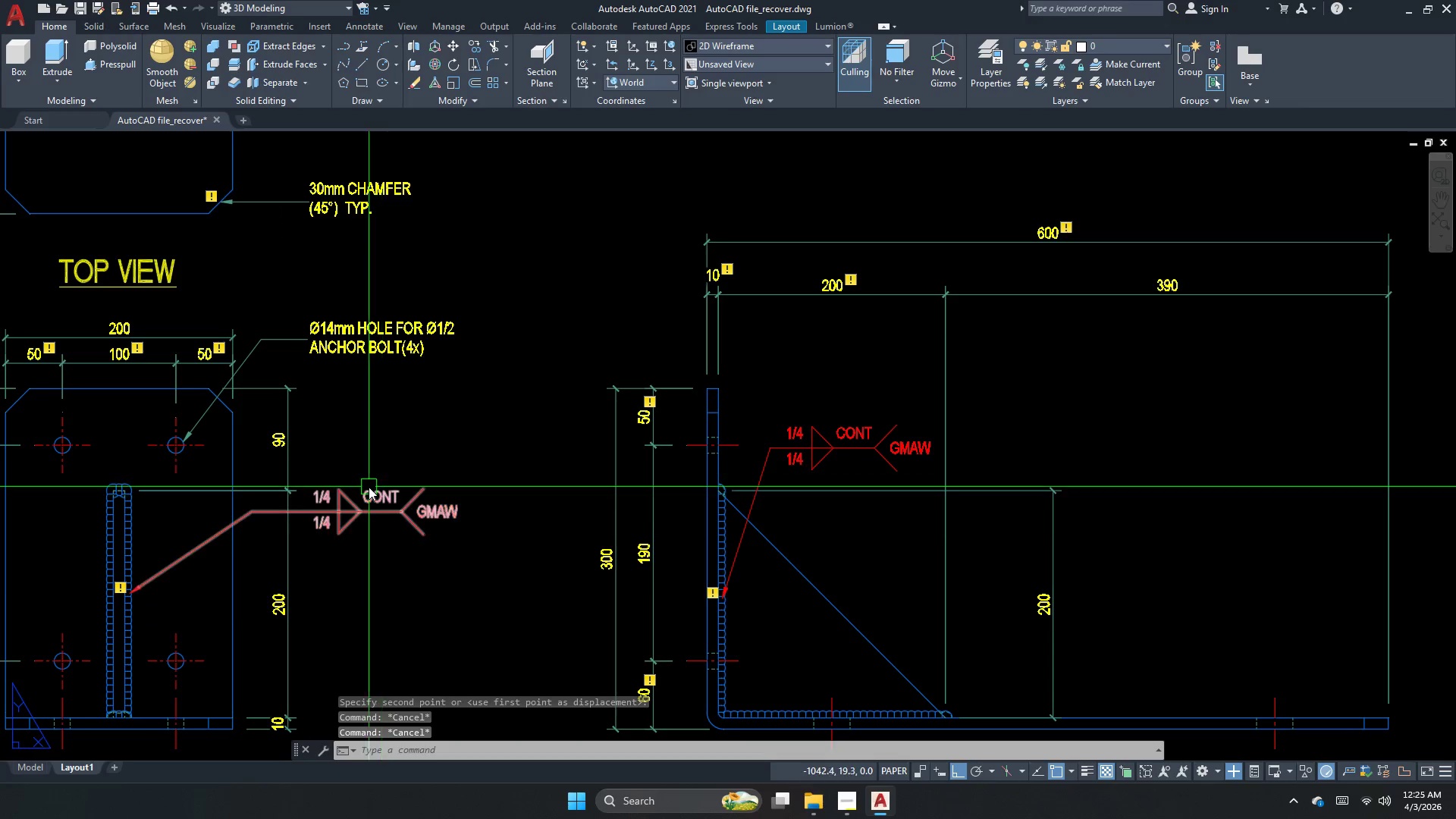 
key(Escape)
key(Escape)
type(le)
 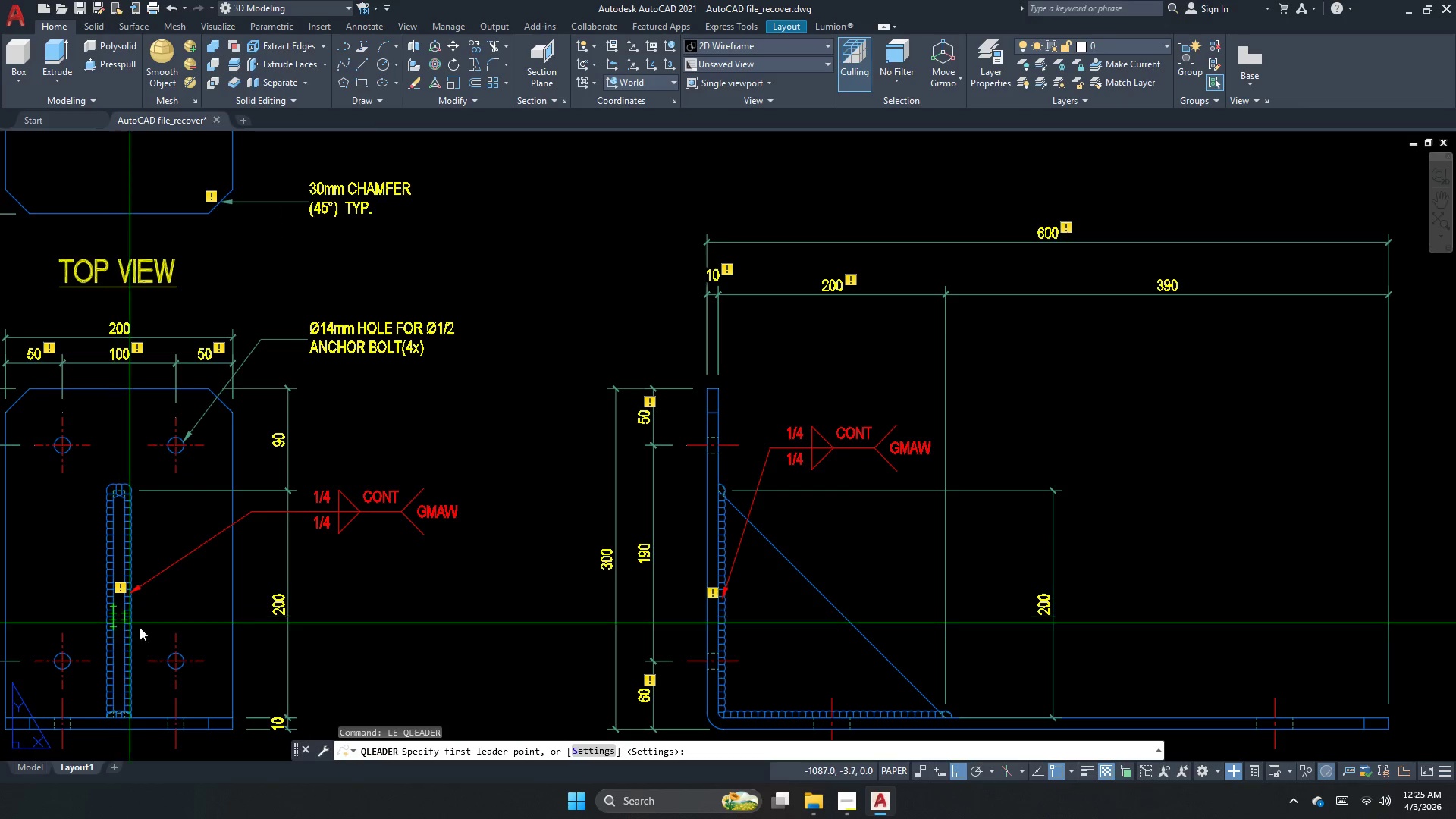 
scroll: coordinate [149, 630], scroll_direction: up, amount: 1.0
 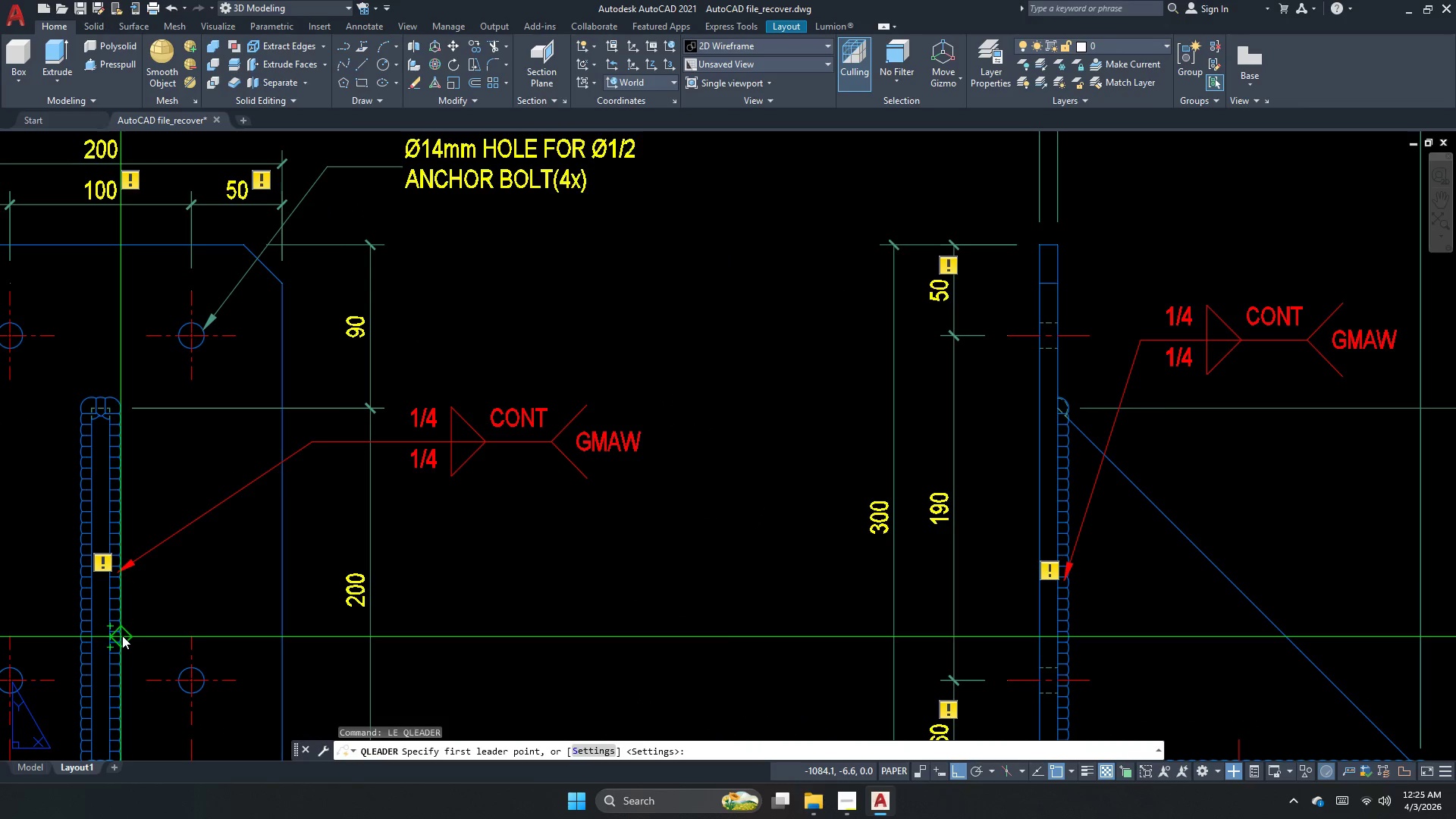 
left_click([122, 635])
 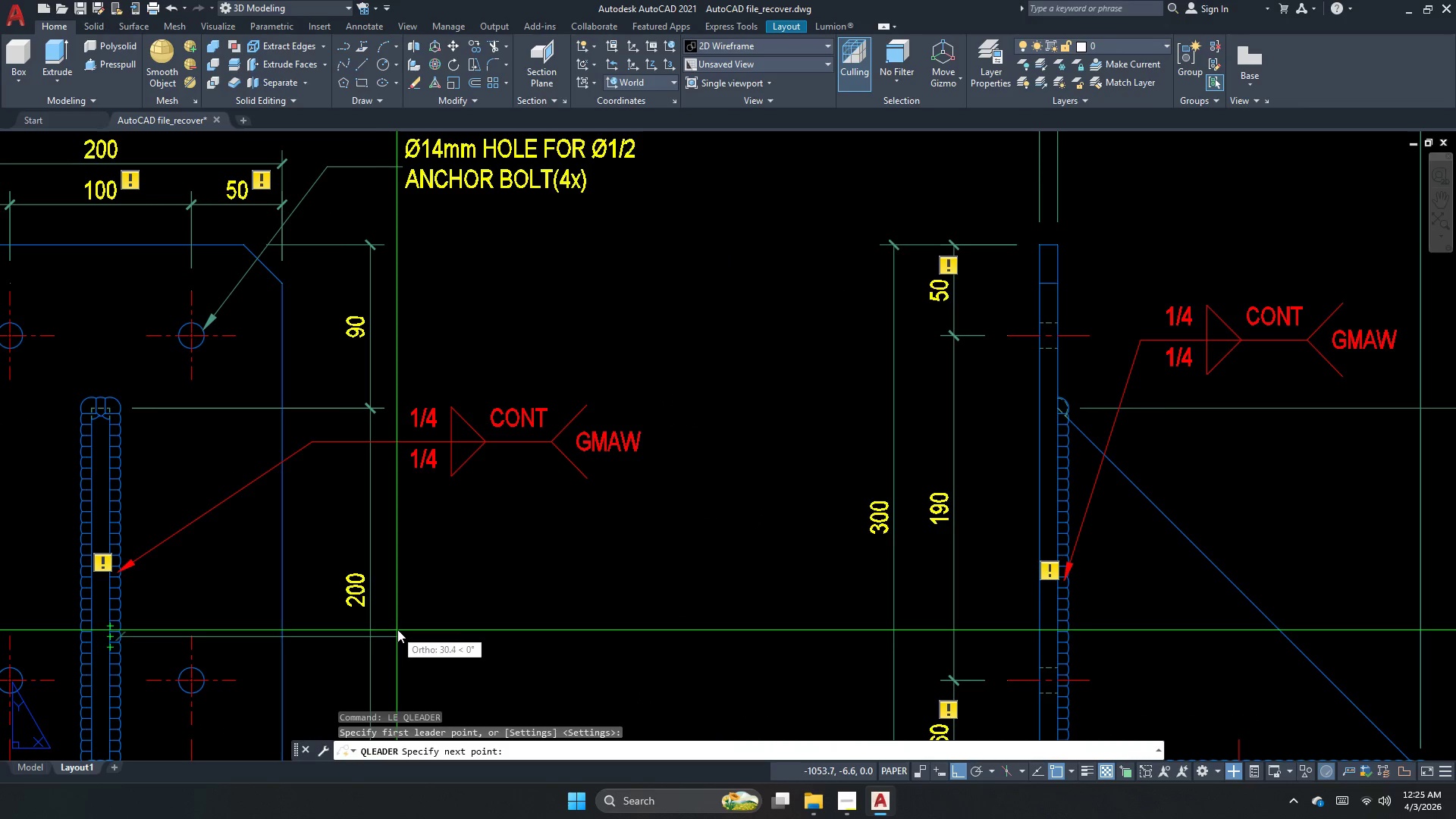 
left_click([403, 626])
 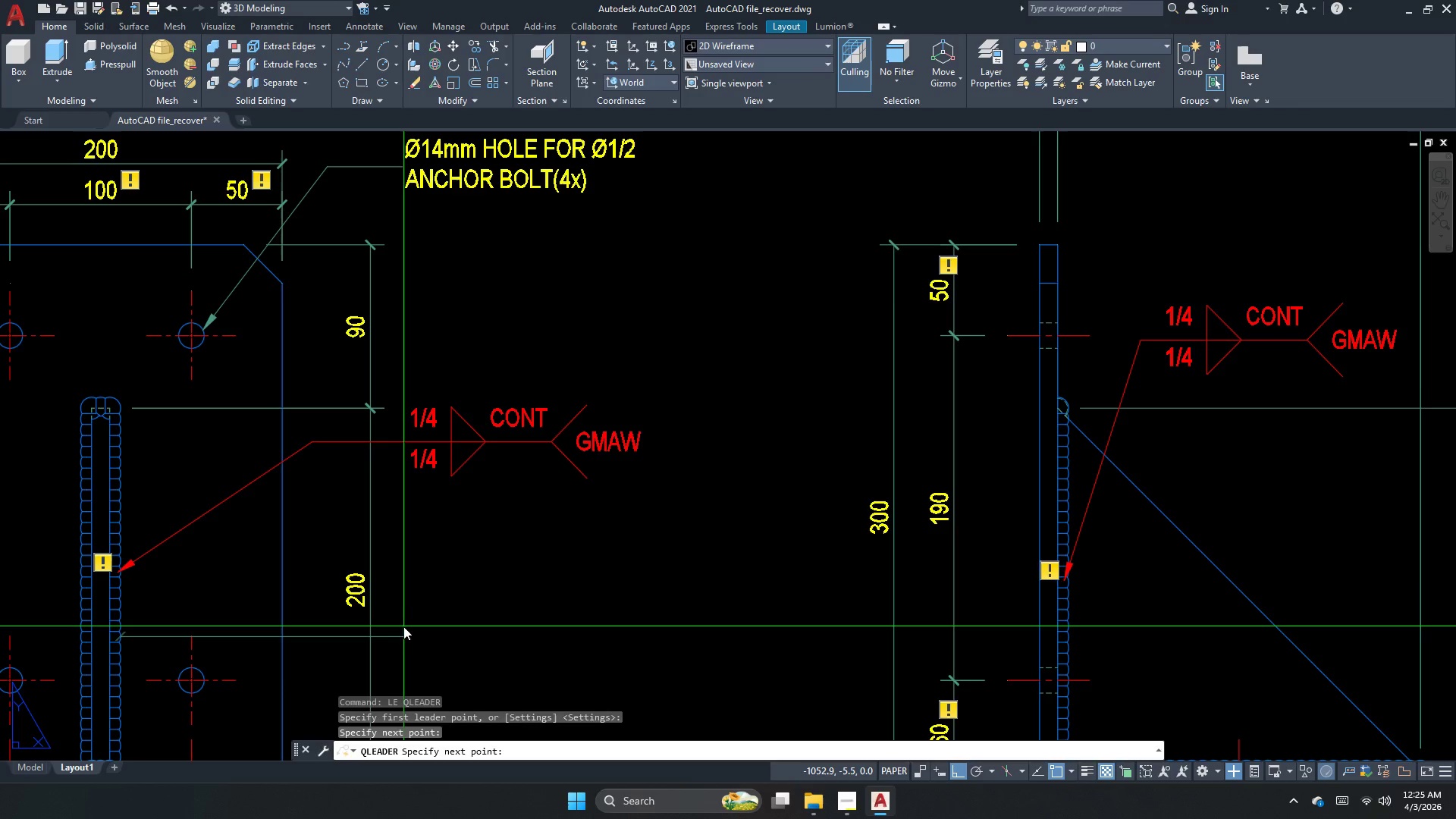 
key(Escape)
 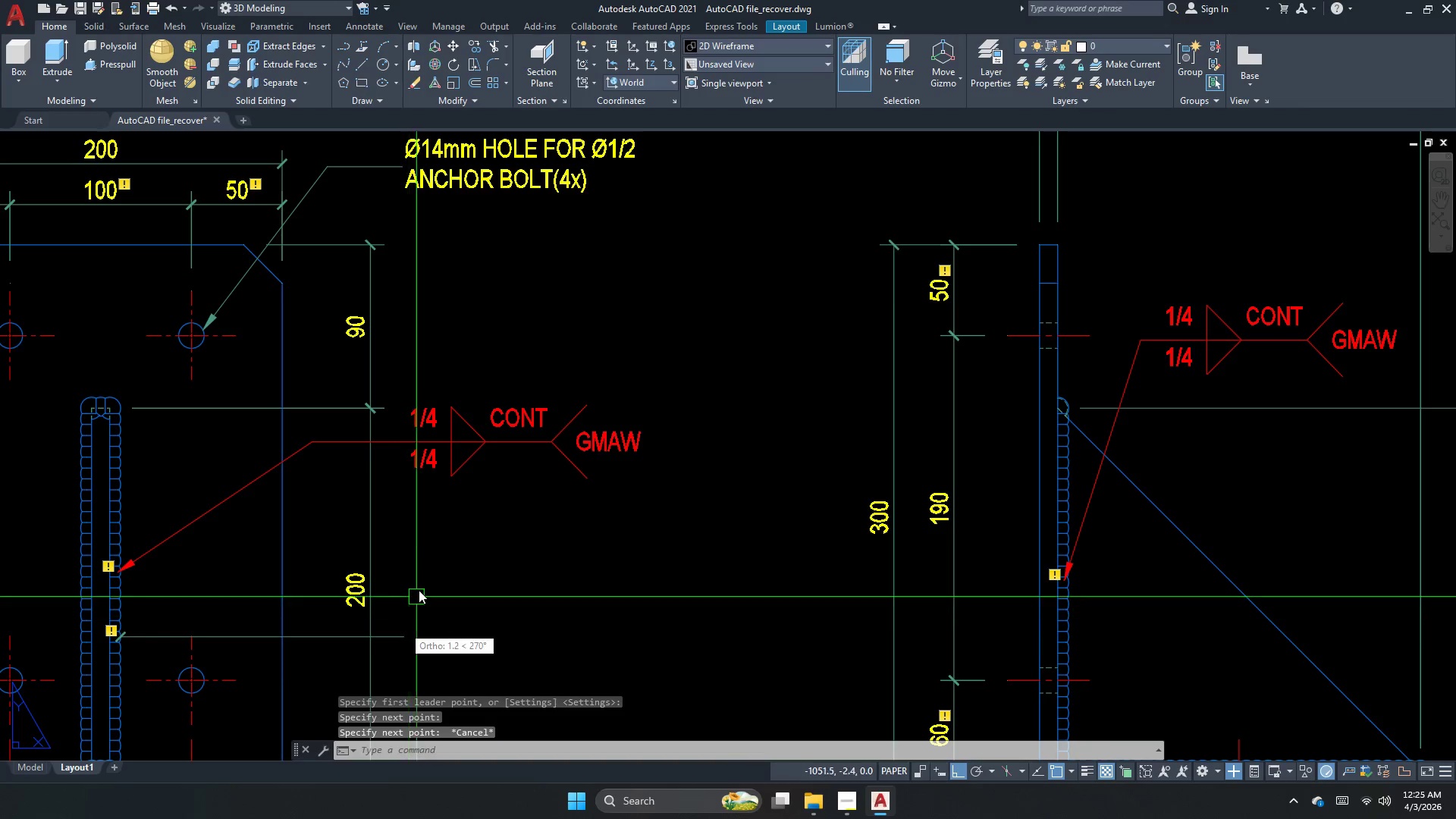 
key(Escape)
type(ma )
 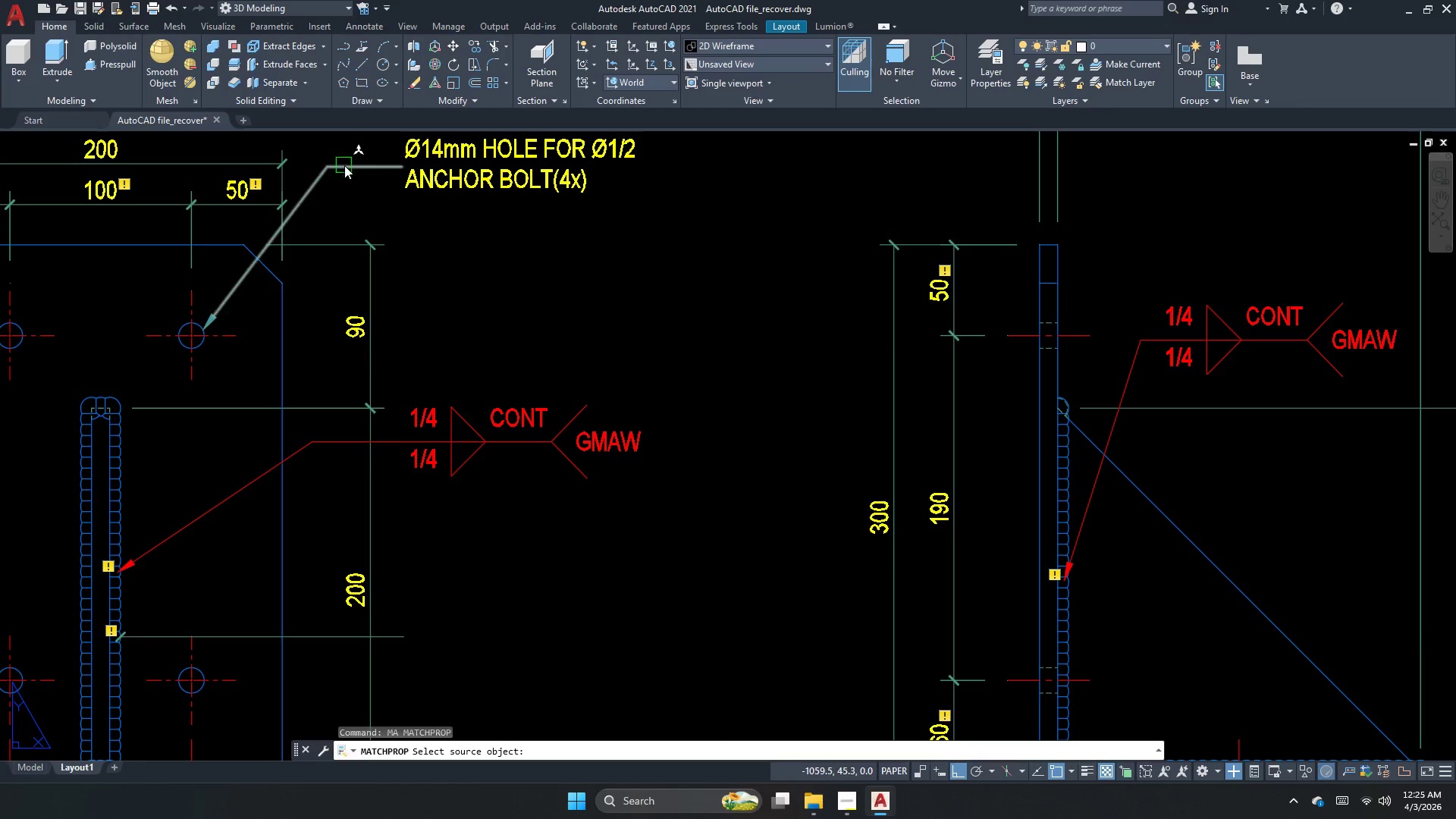 
left_click([348, 163])
 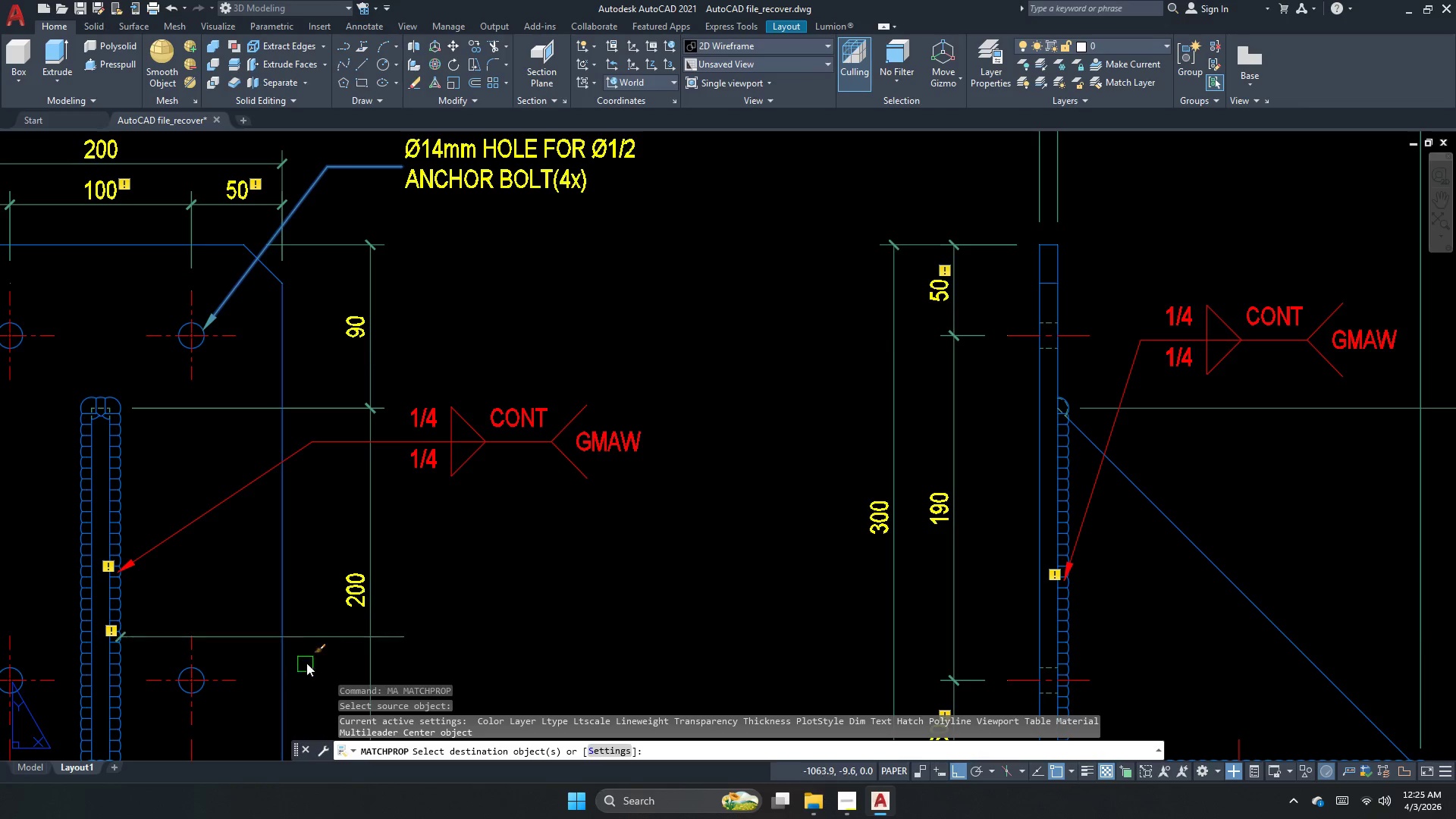 
left_click([325, 643])
 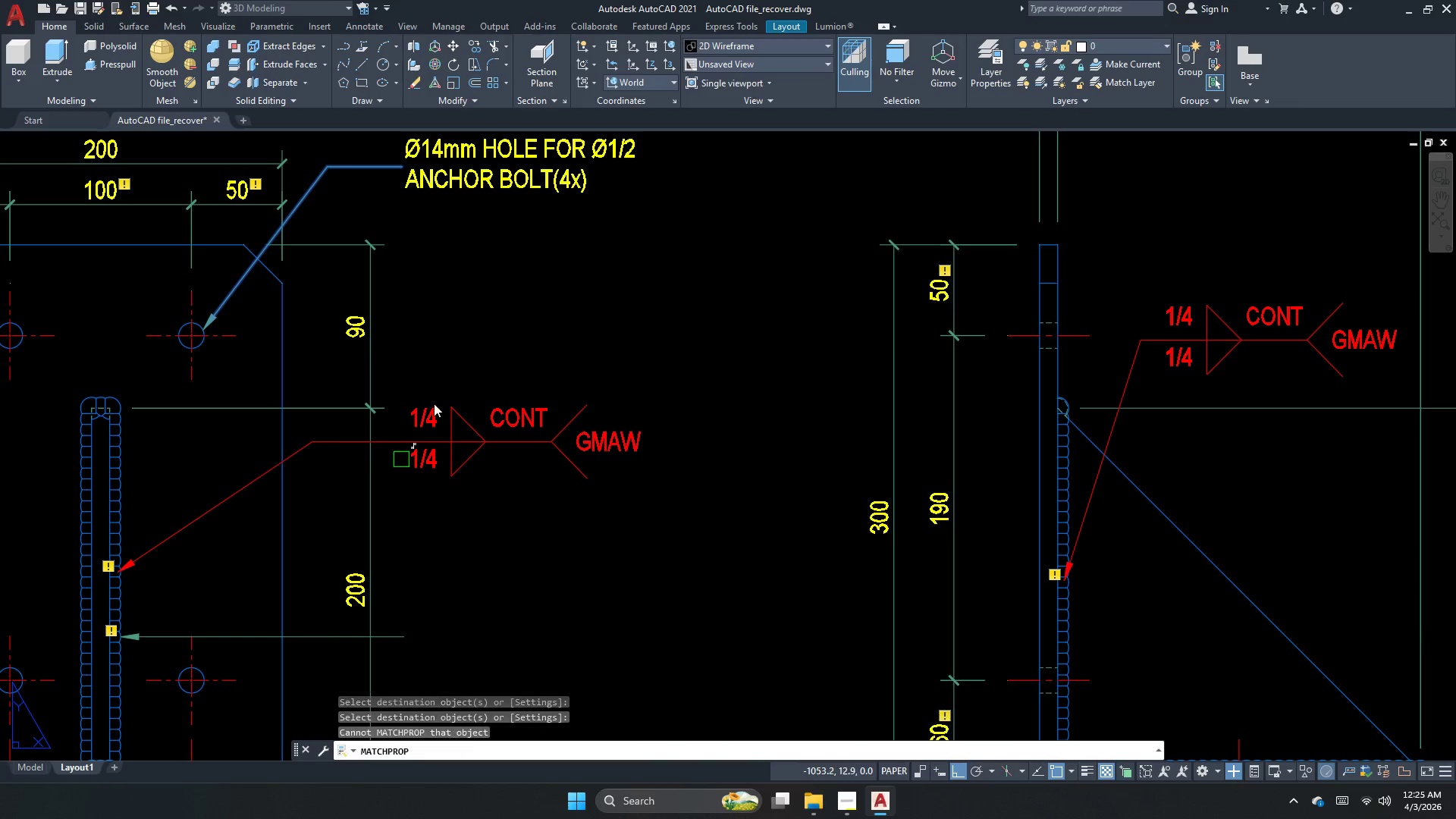 
key(Escape)
 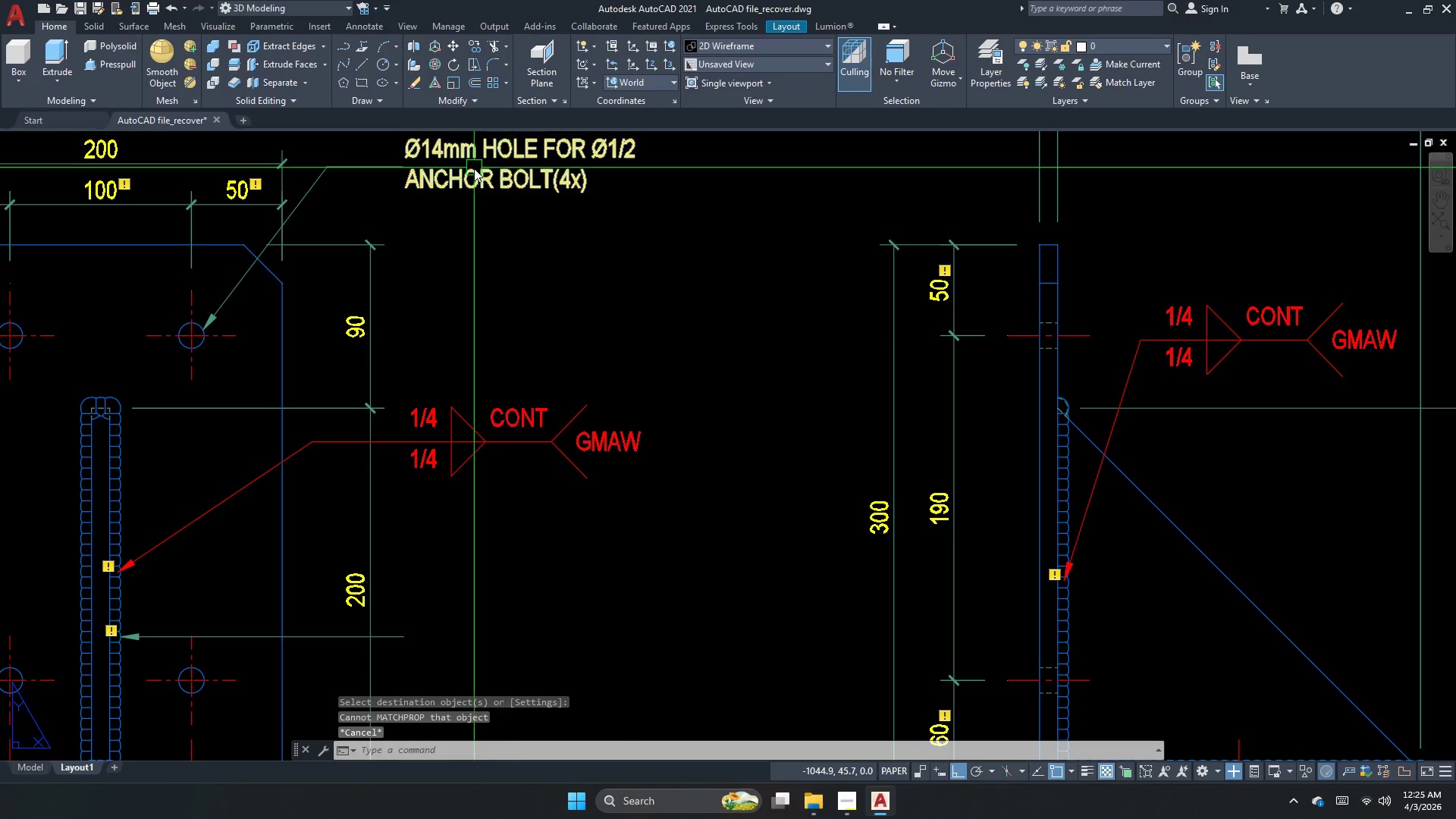 
left_click([474, 168])
 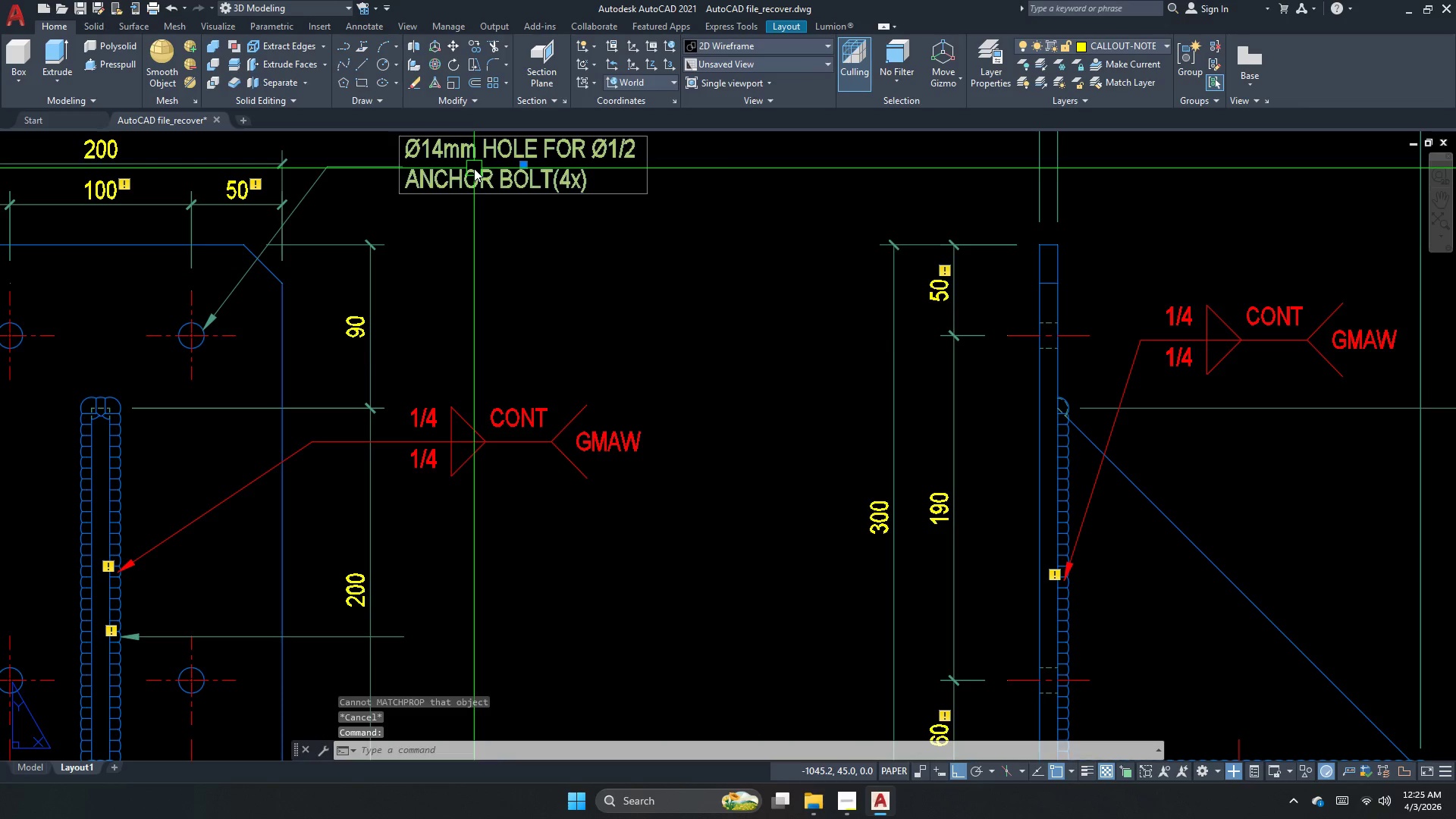 
type(co )
 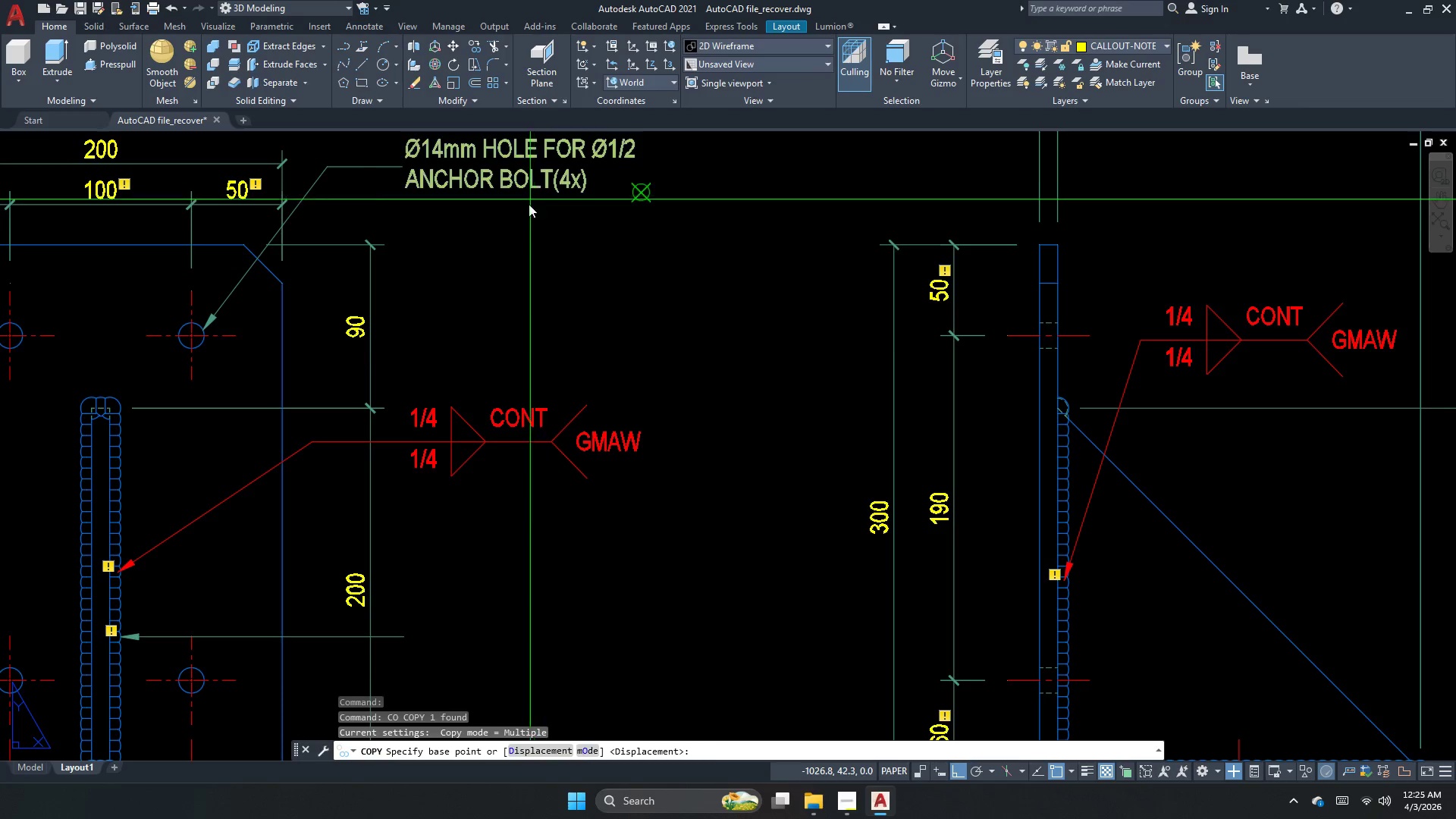 
left_click_drag(start_coordinate=[530, 199], to_coordinate=[595, 365])
 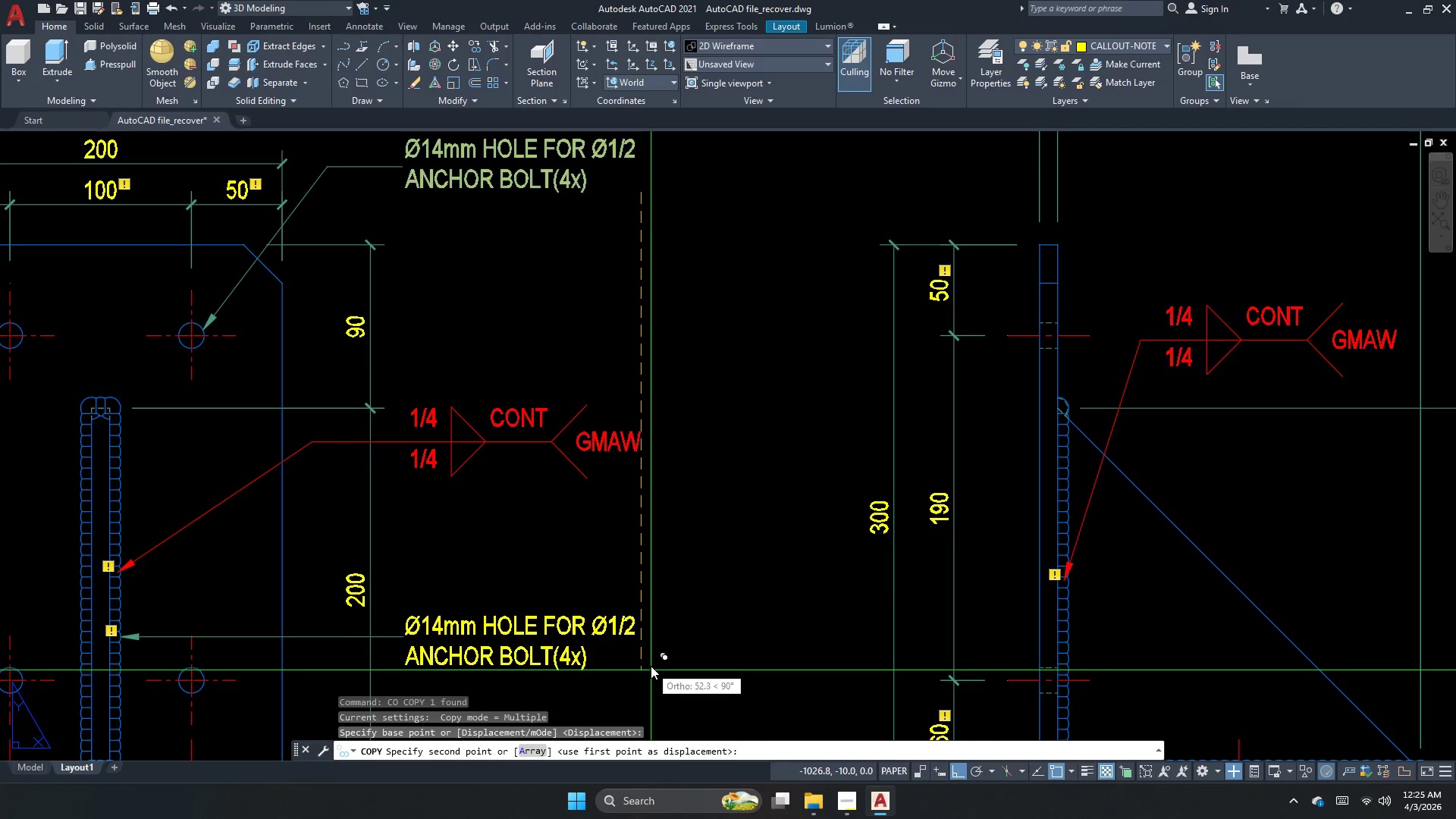 
left_click([653, 658])
 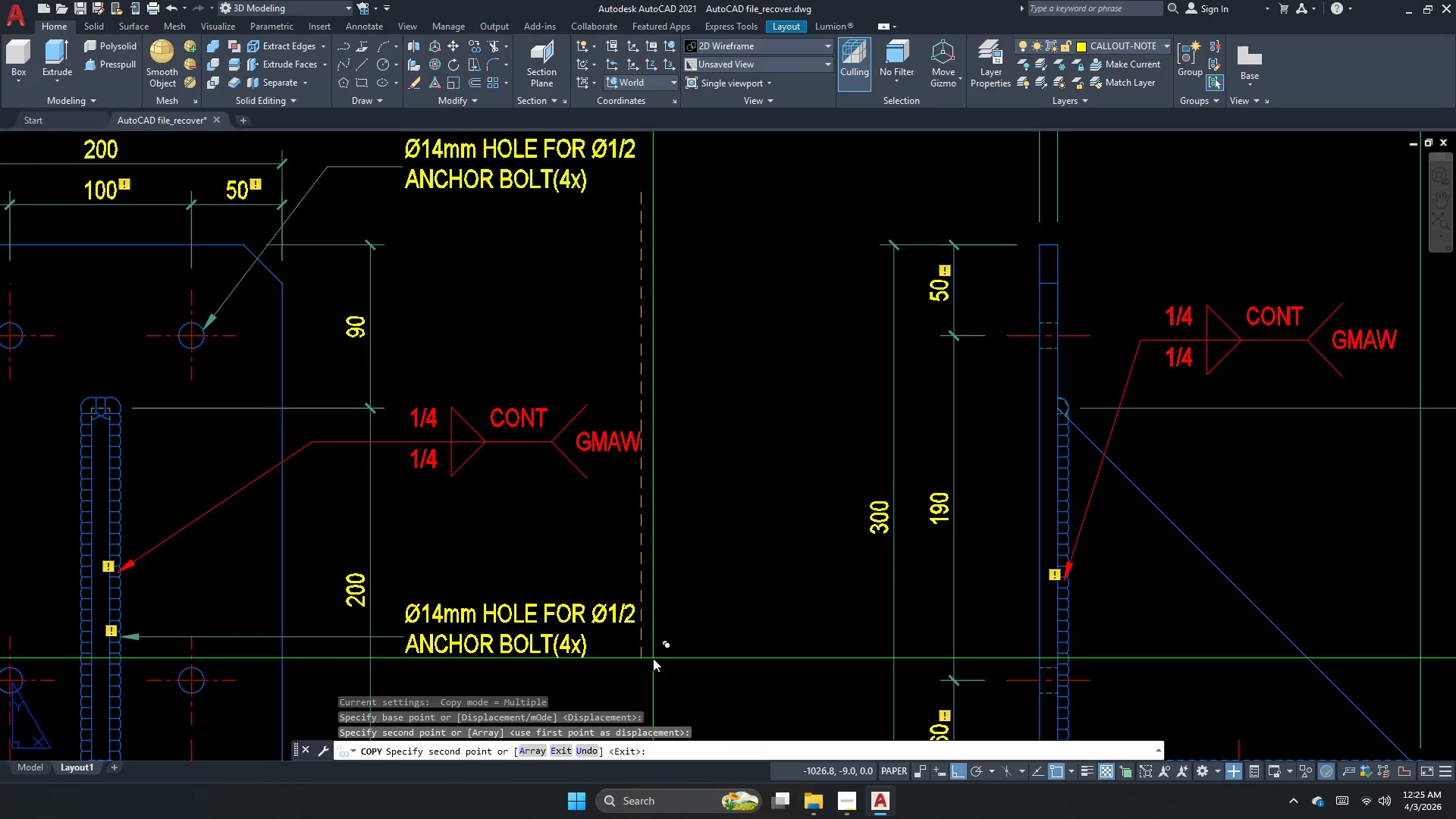 
key(Escape)
 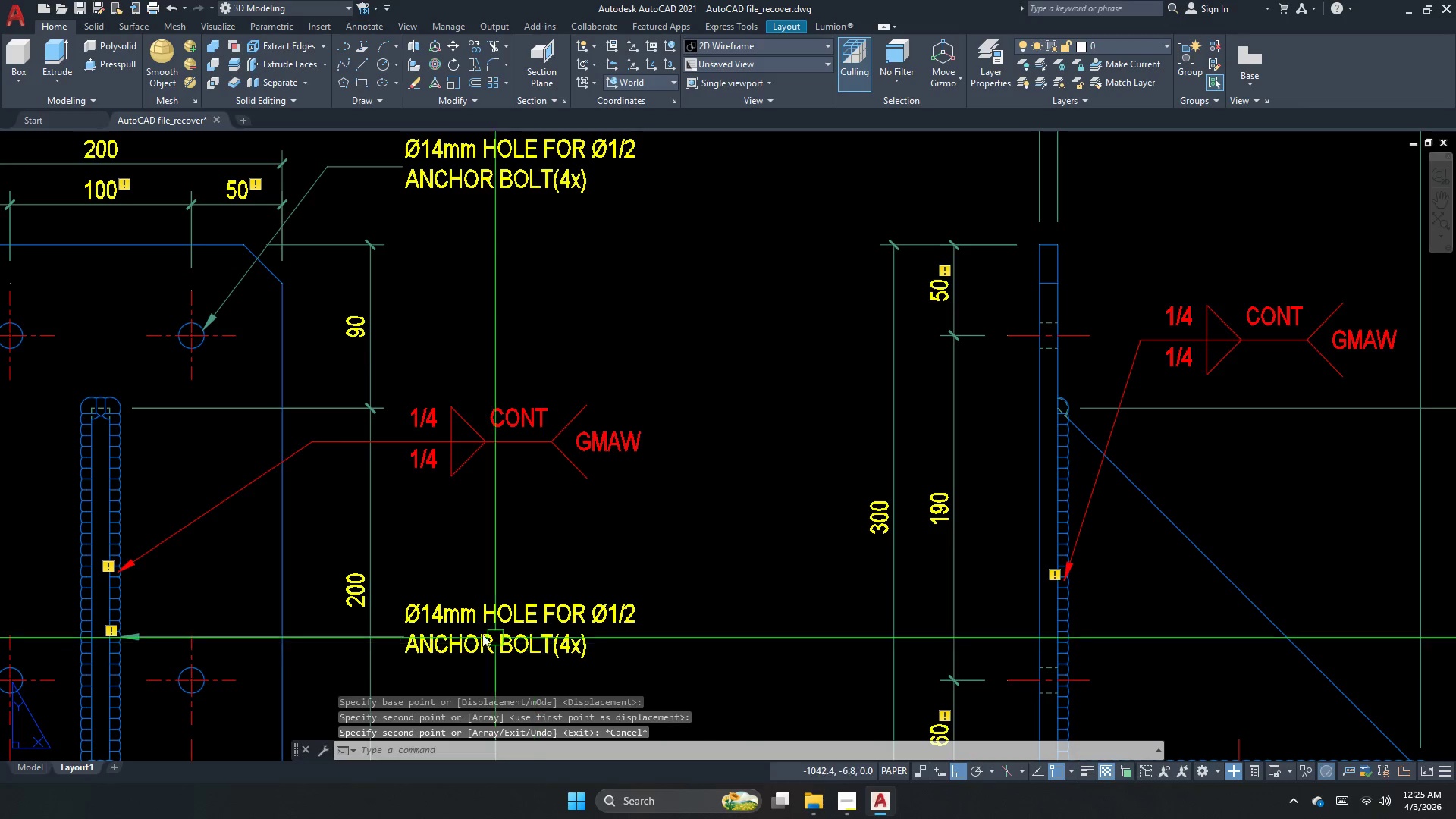 
double_click([479, 633])
 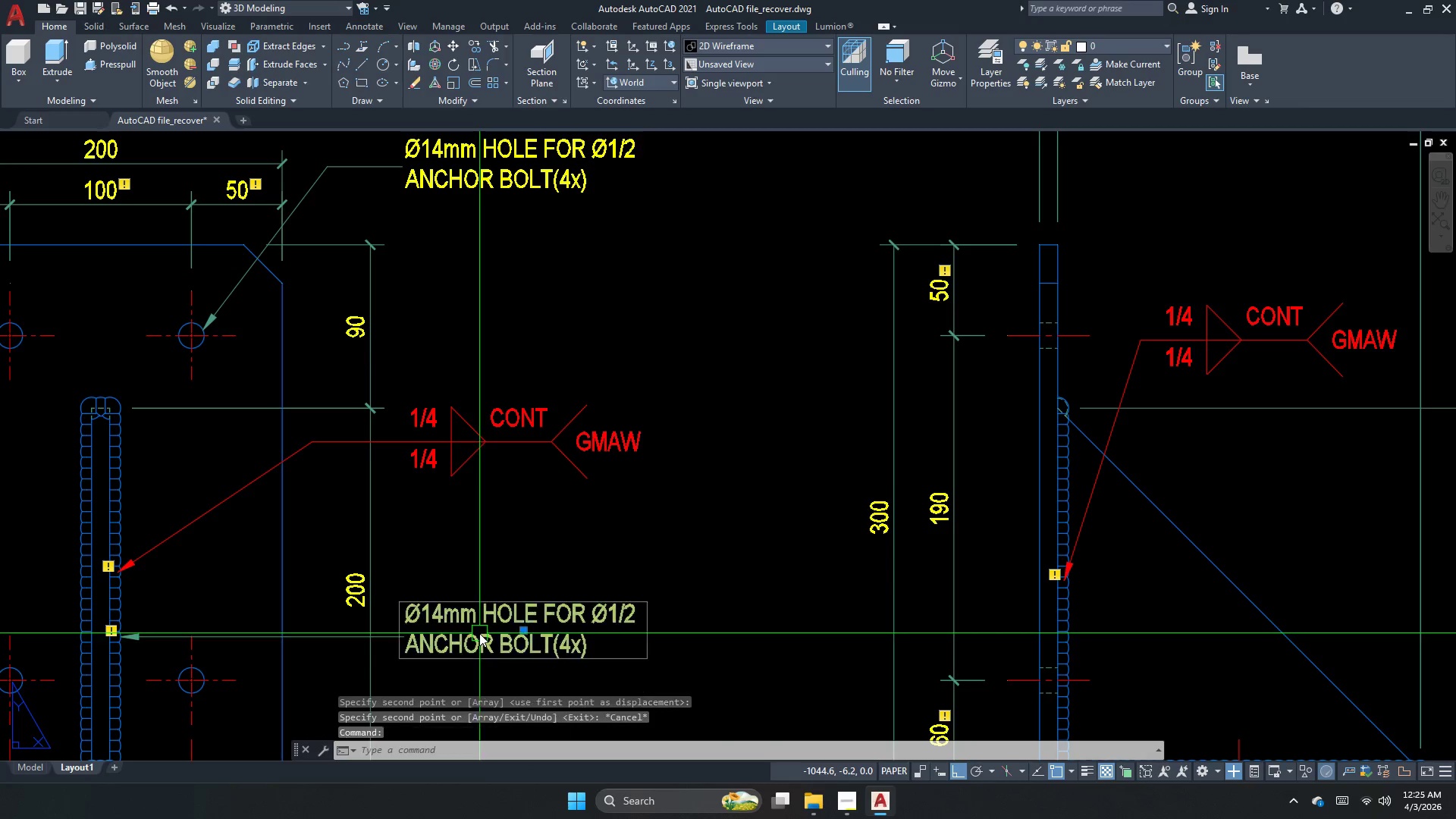 
triple_click([479, 633])
 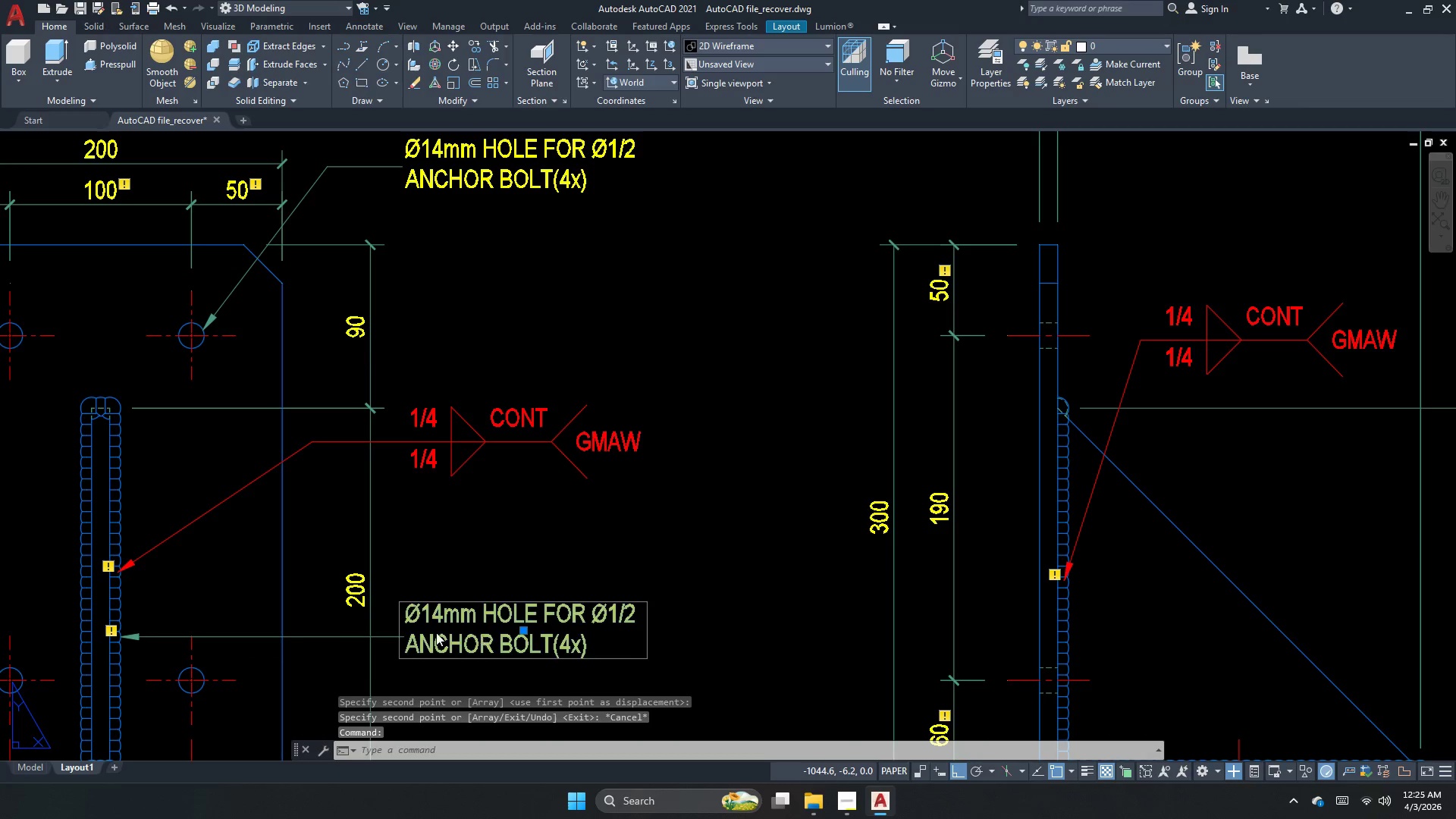 
scroll: coordinate [421, 630], scroll_direction: up, amount: 2.0
 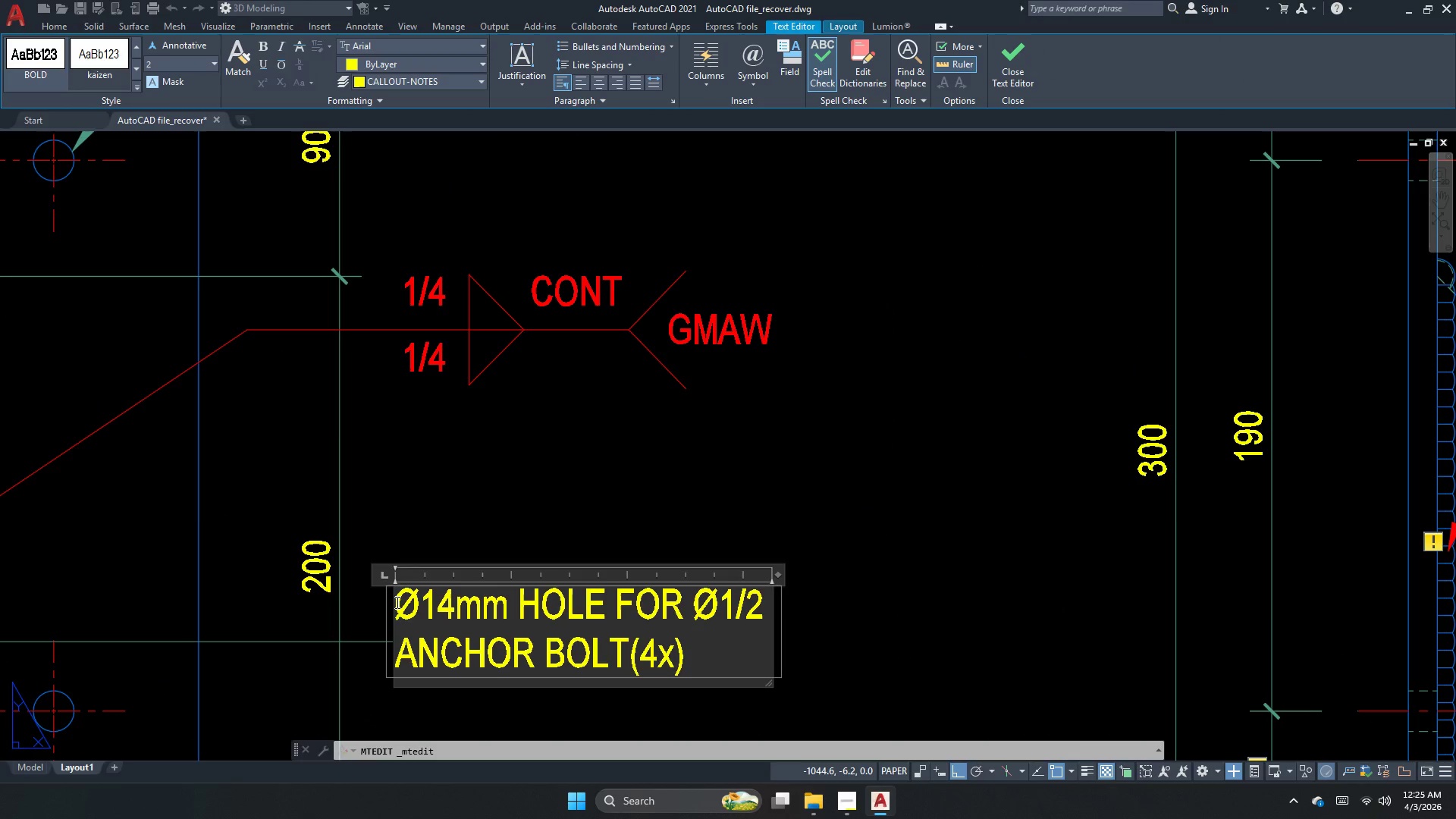 
left_click_drag(start_coordinate=[398, 602], to_coordinate=[463, 598])
 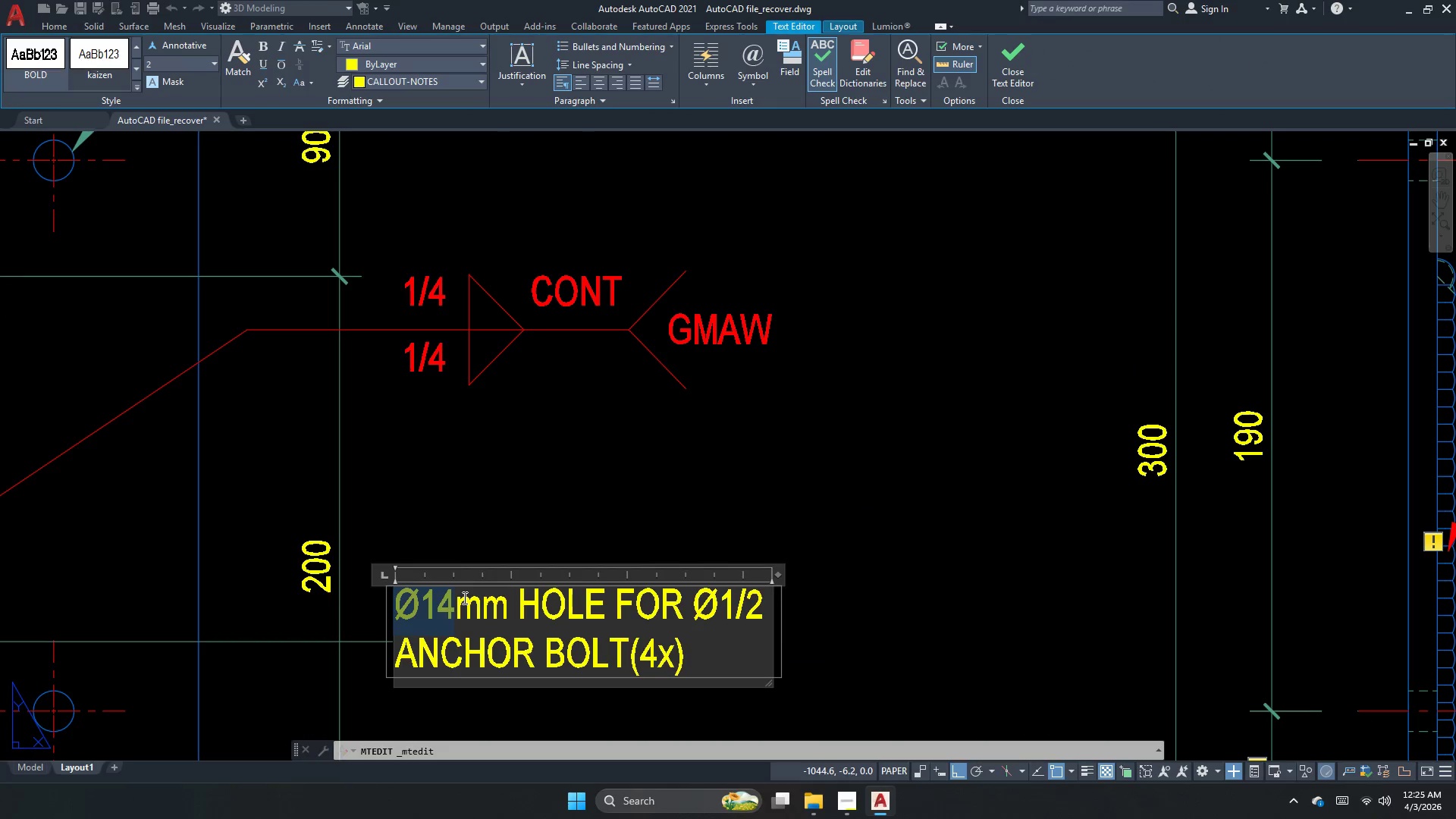 
key(Numpad1)
 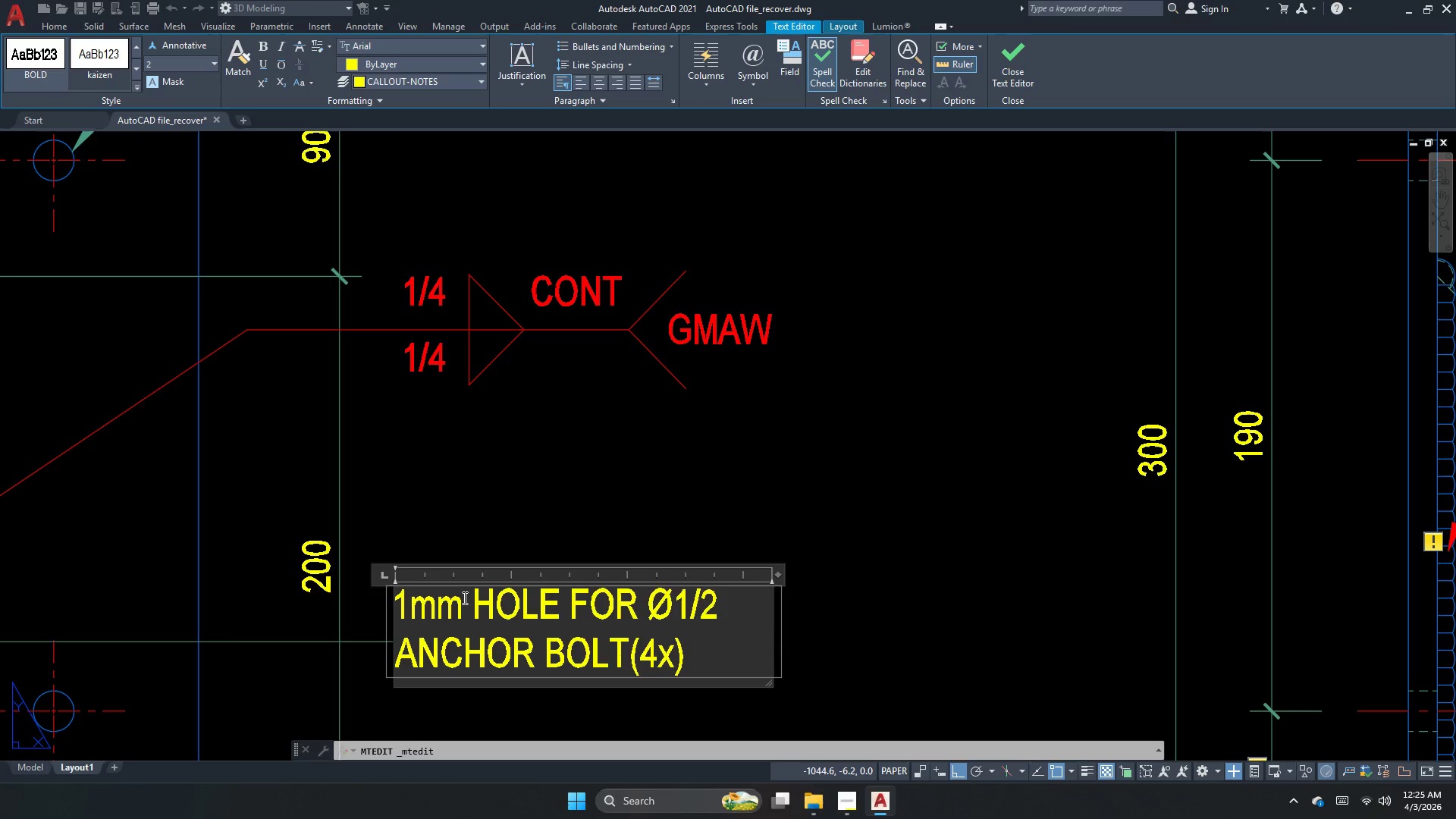 
key(Numpad0)
 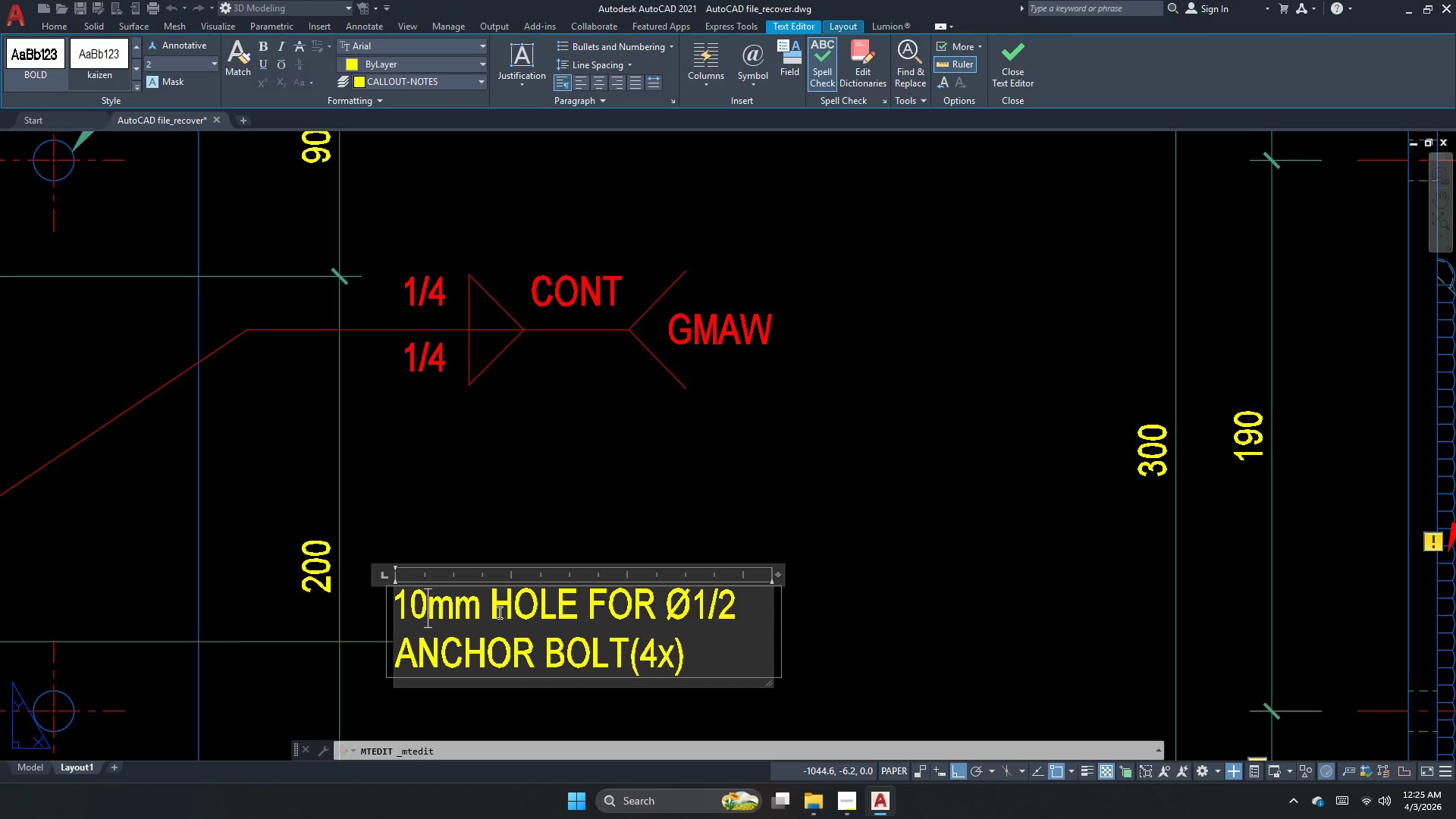 
left_click_drag(start_coordinate=[492, 610], to_coordinate=[698, 668])
 